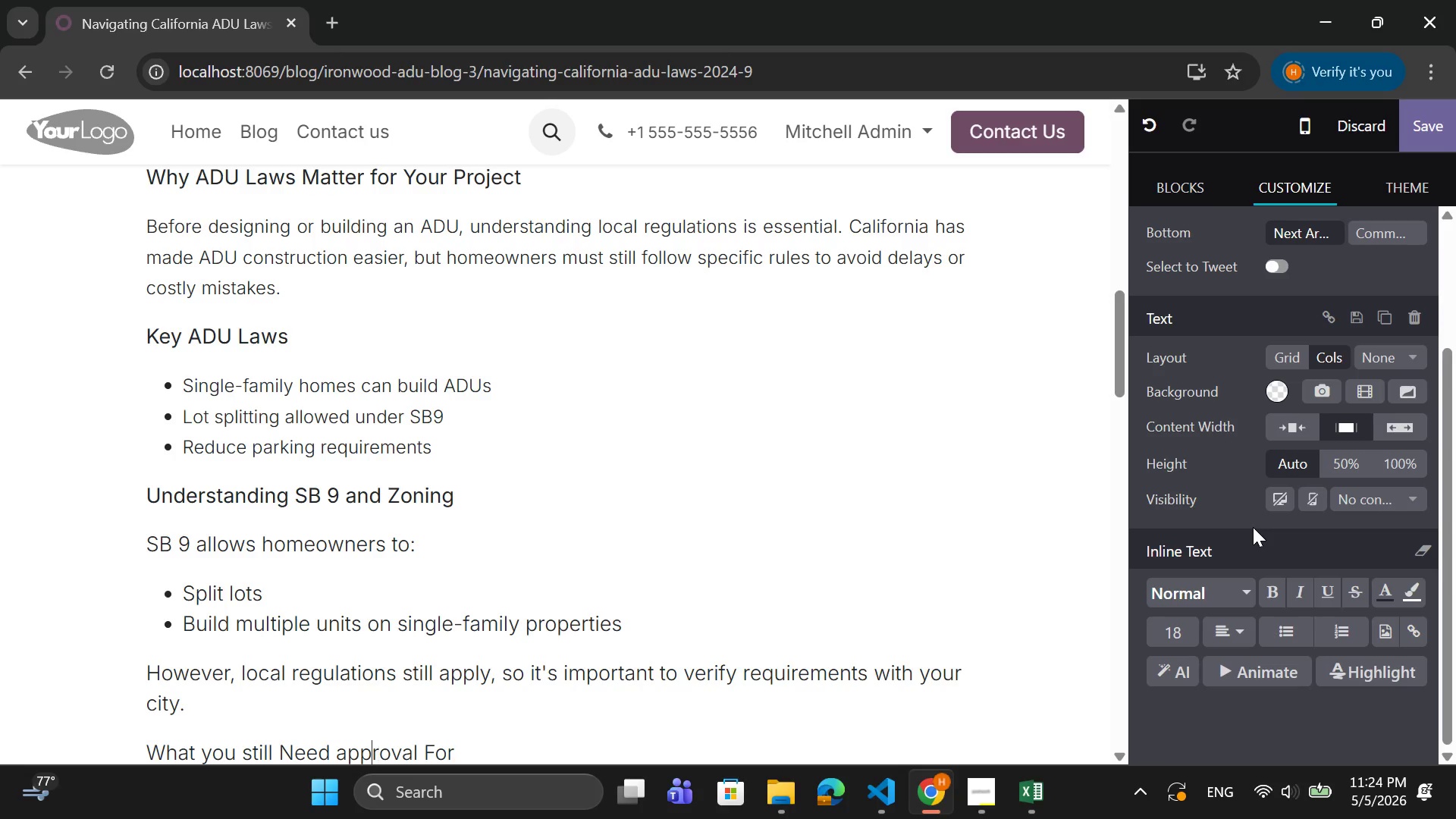 
key(ArrowLeft)
 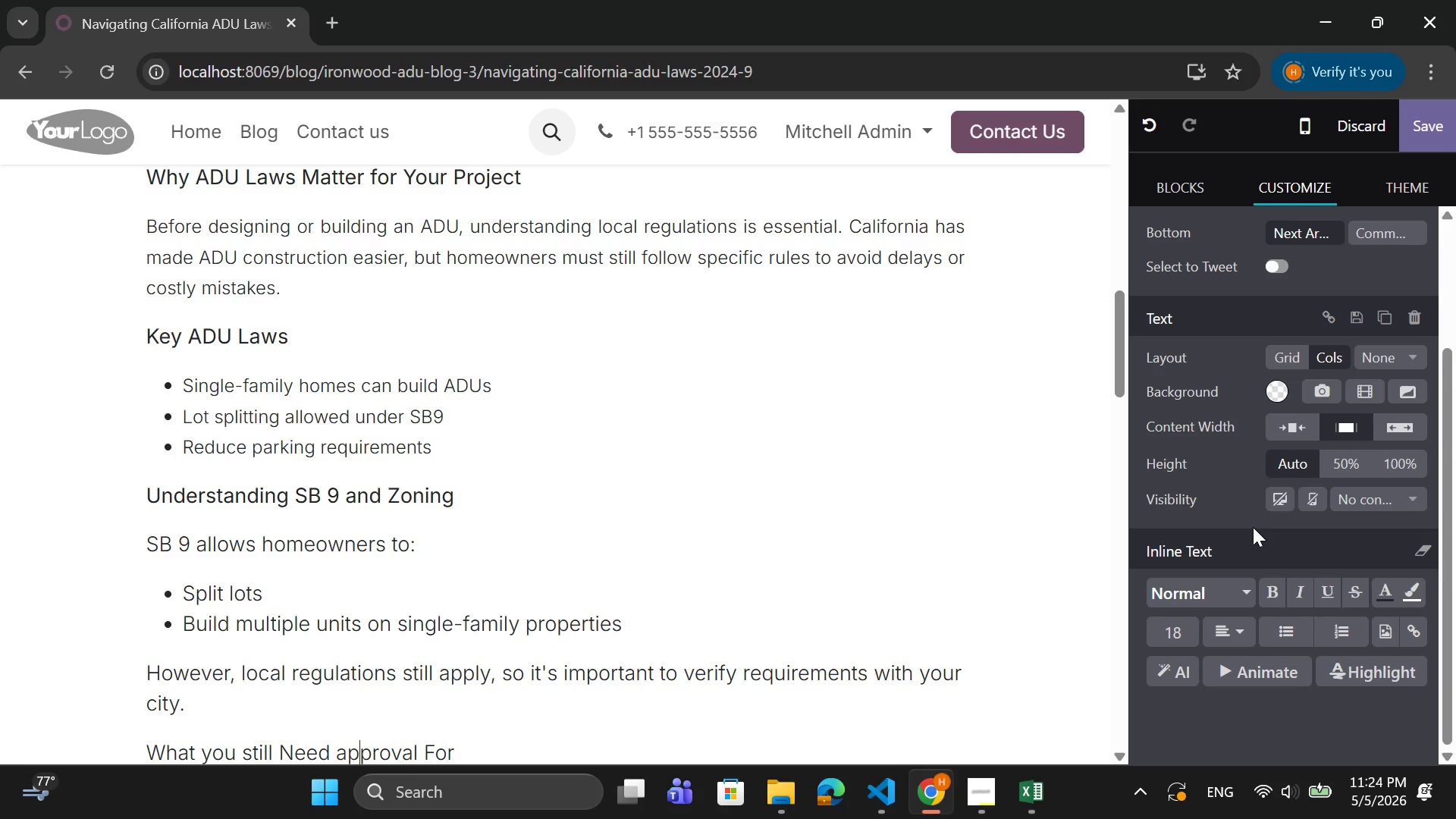 
key(ArrowLeft)
 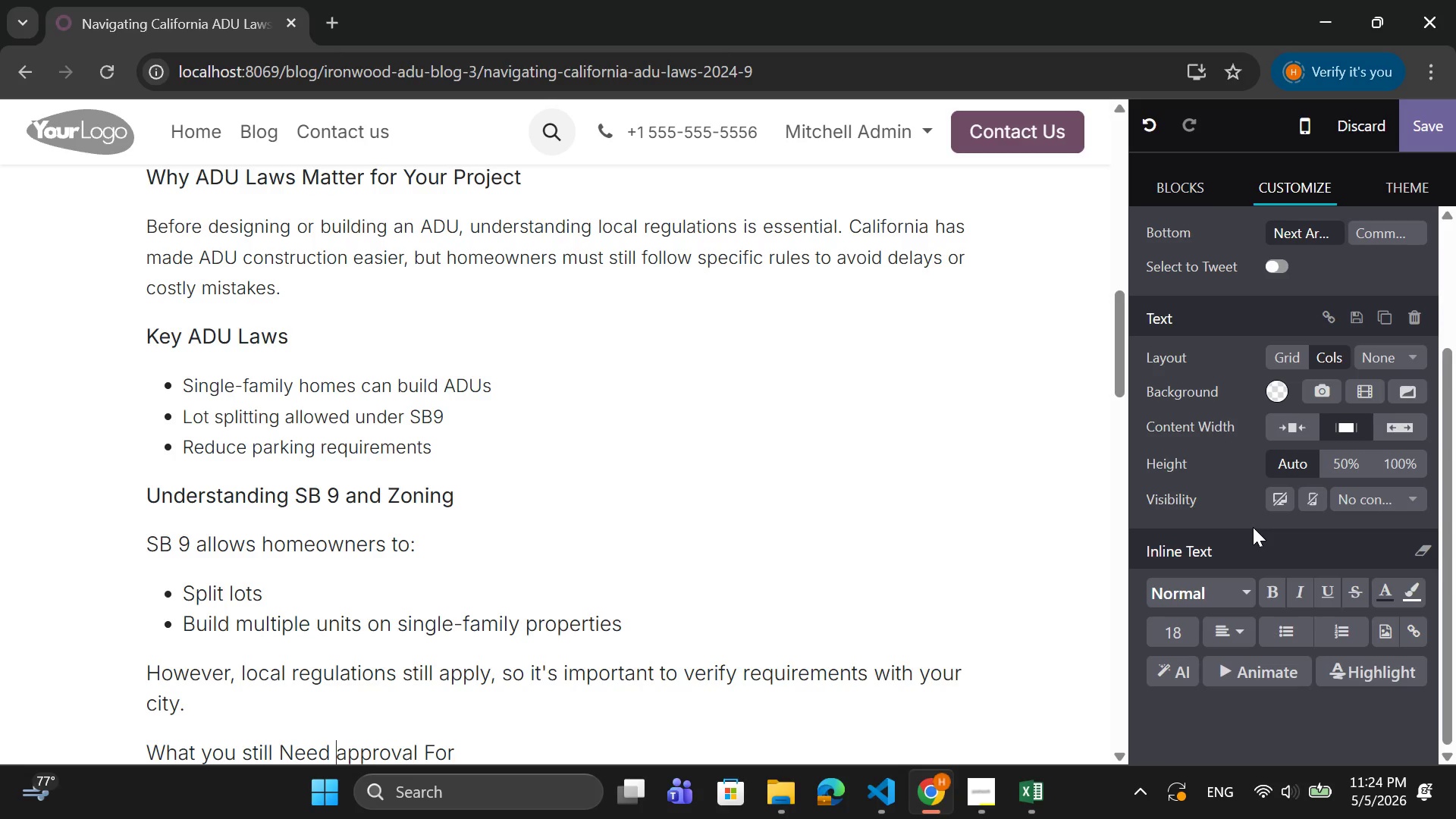 
key(ArrowLeft)
 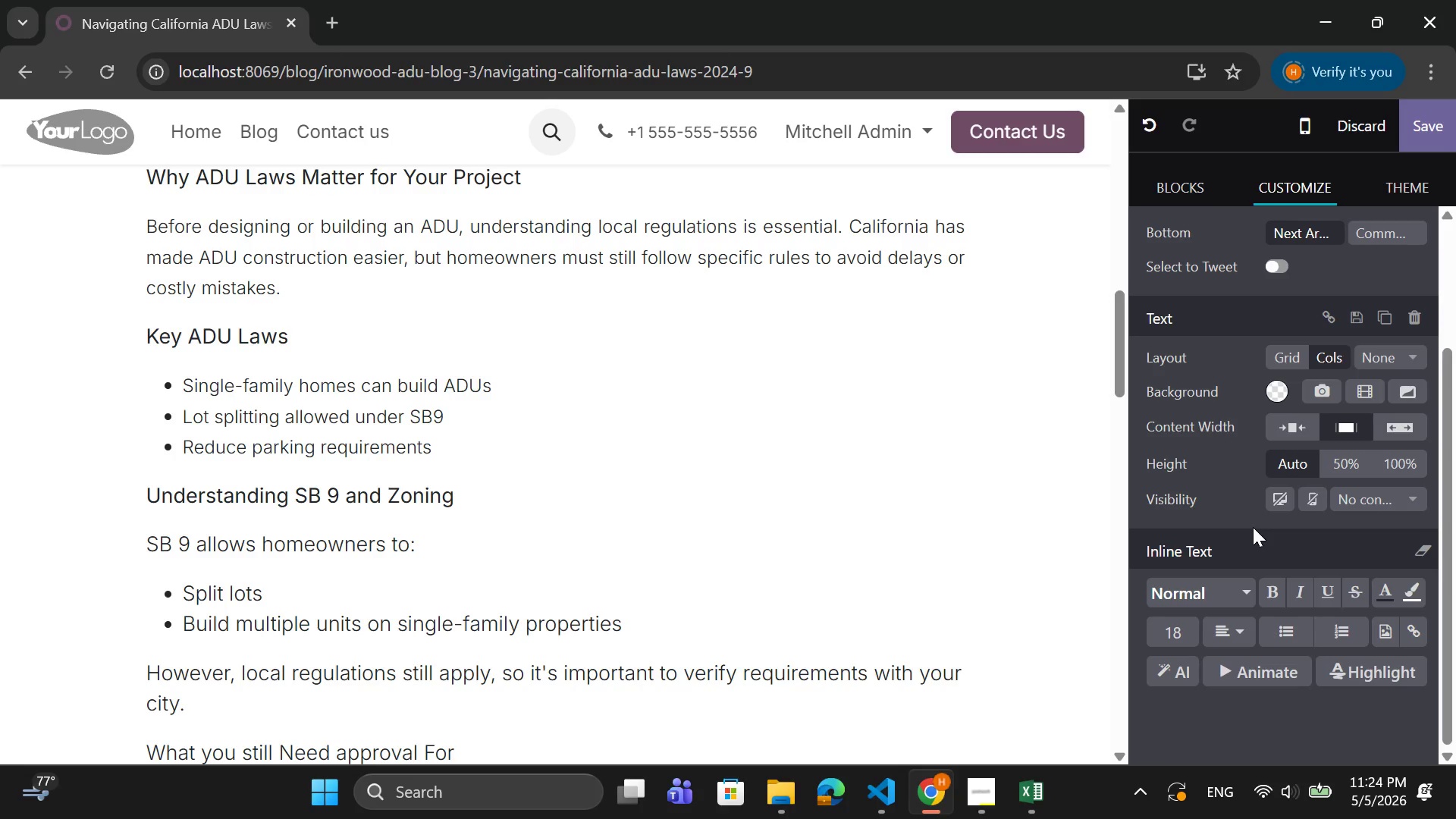 
key(ArrowRight)
 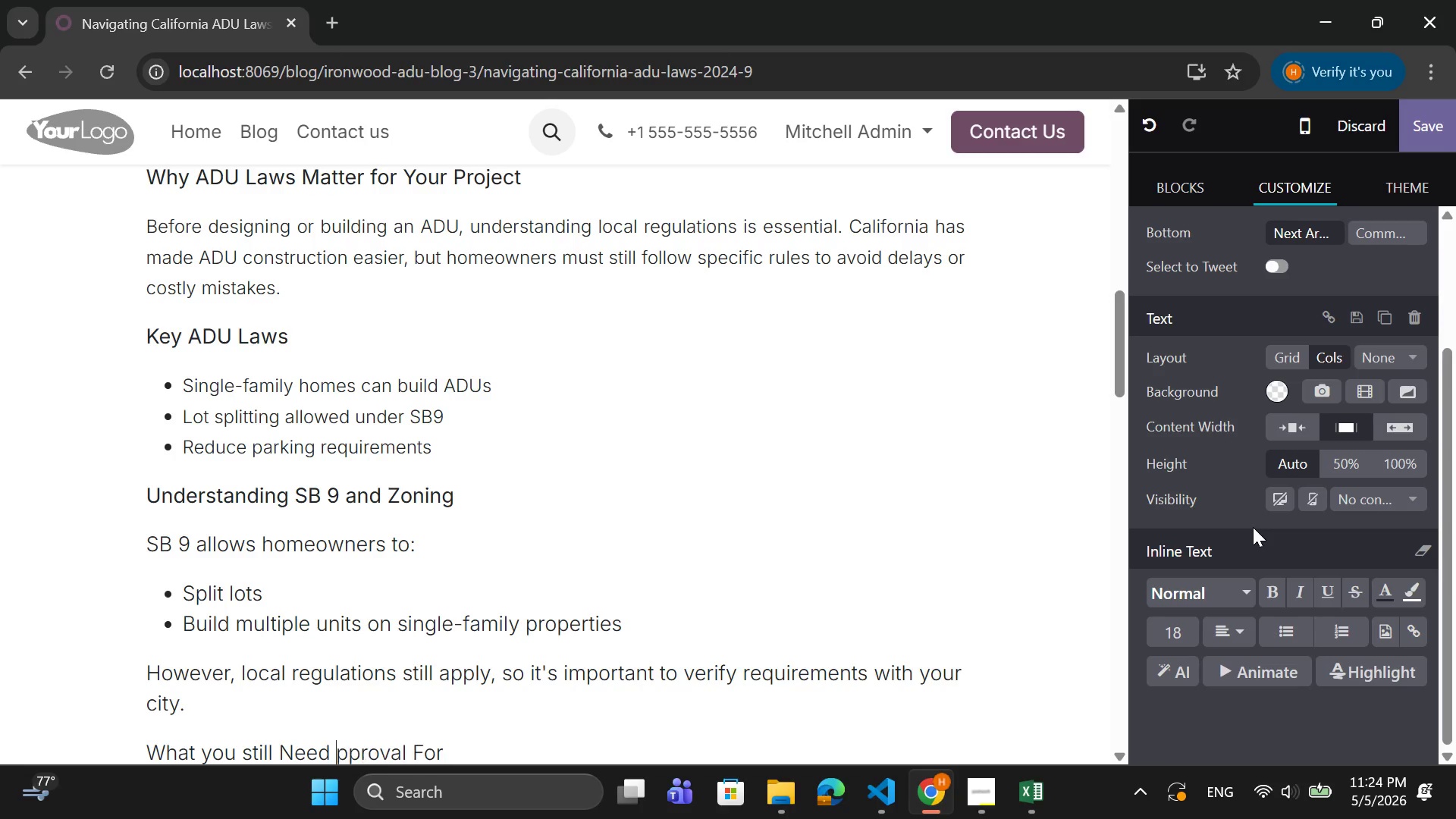 
key(Backspace)
 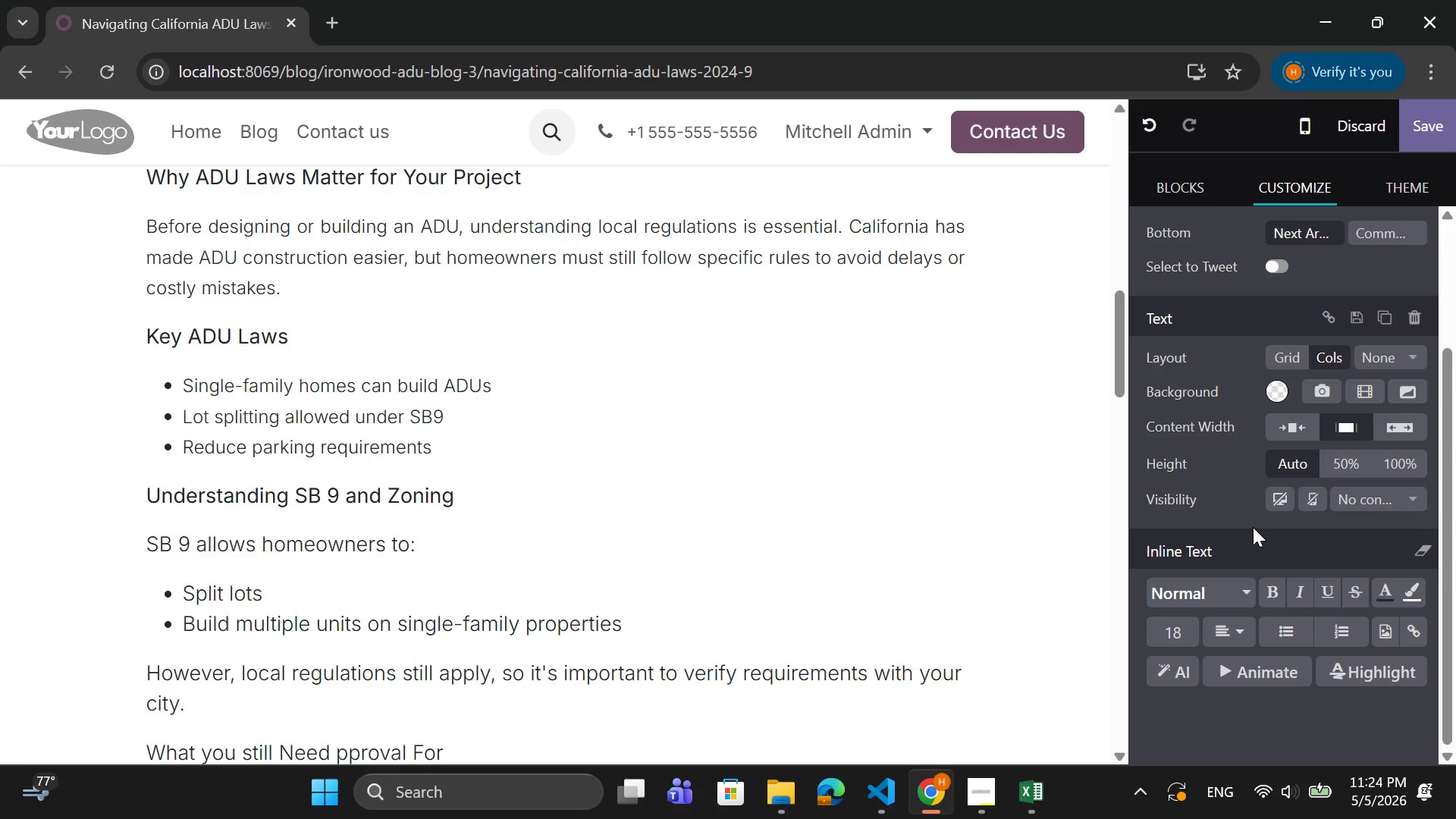 
key(CapsLock)
 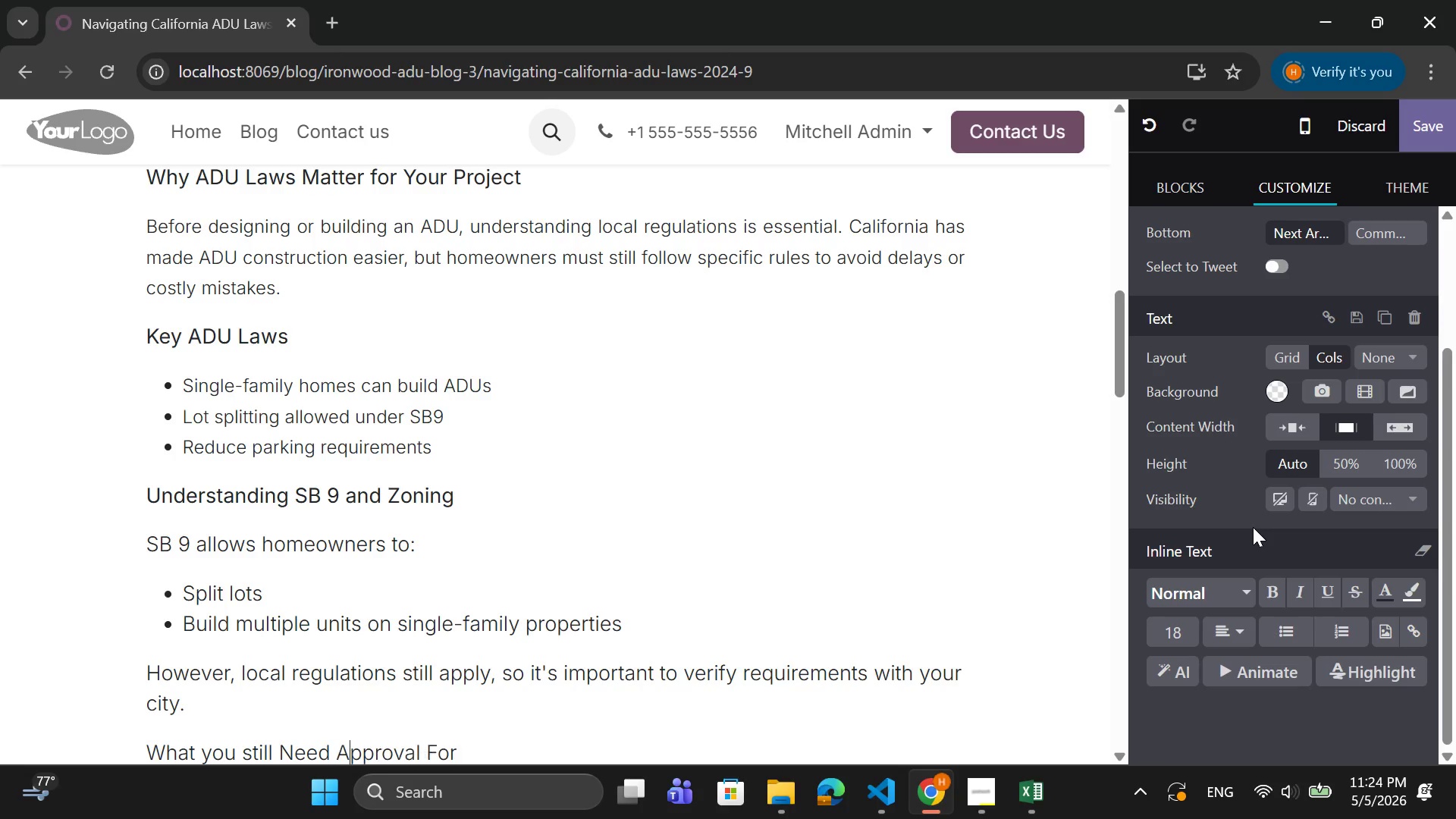 
key(A)
 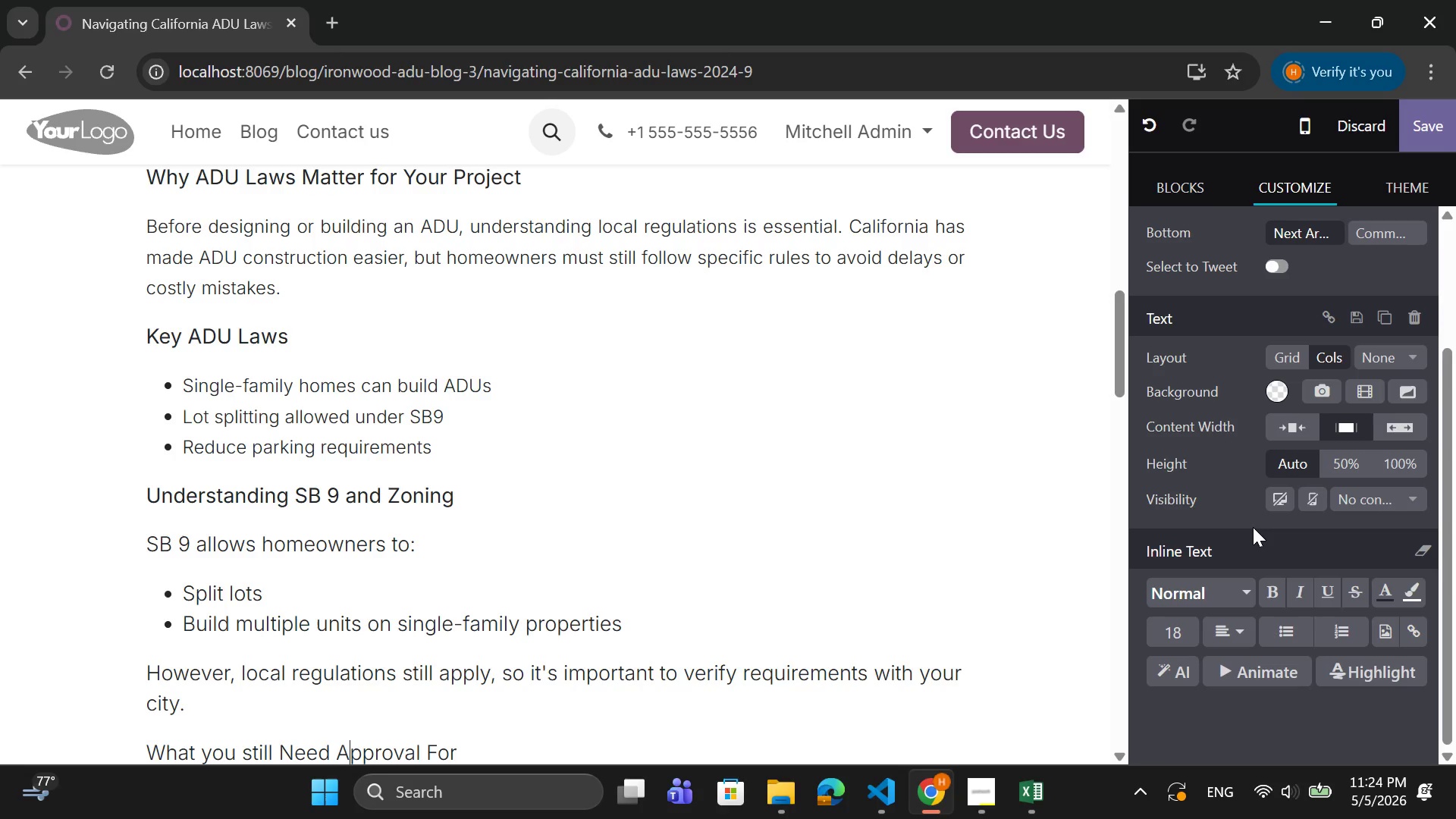 
key(CapsLock)
 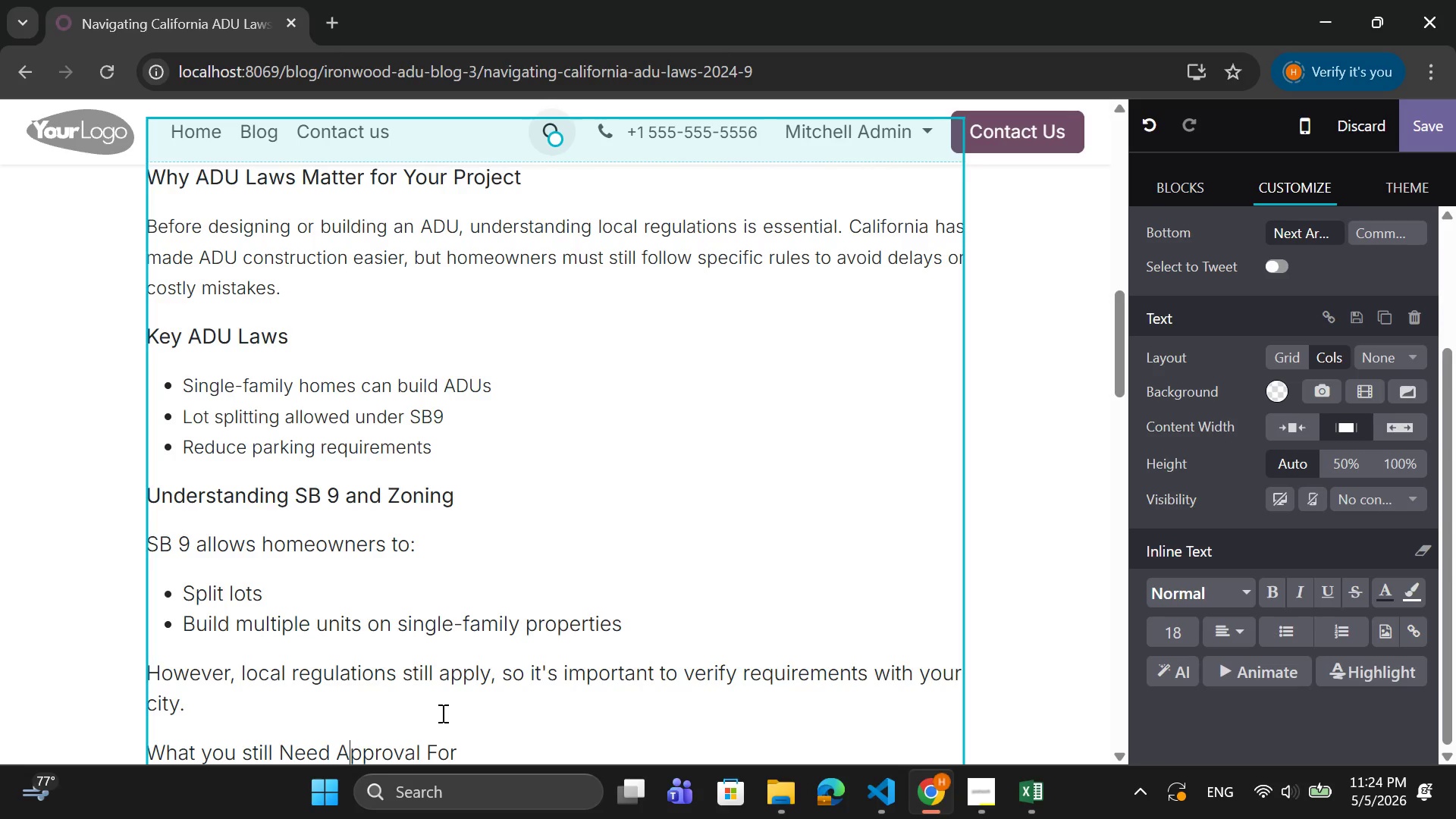 
left_click([471, 740])
 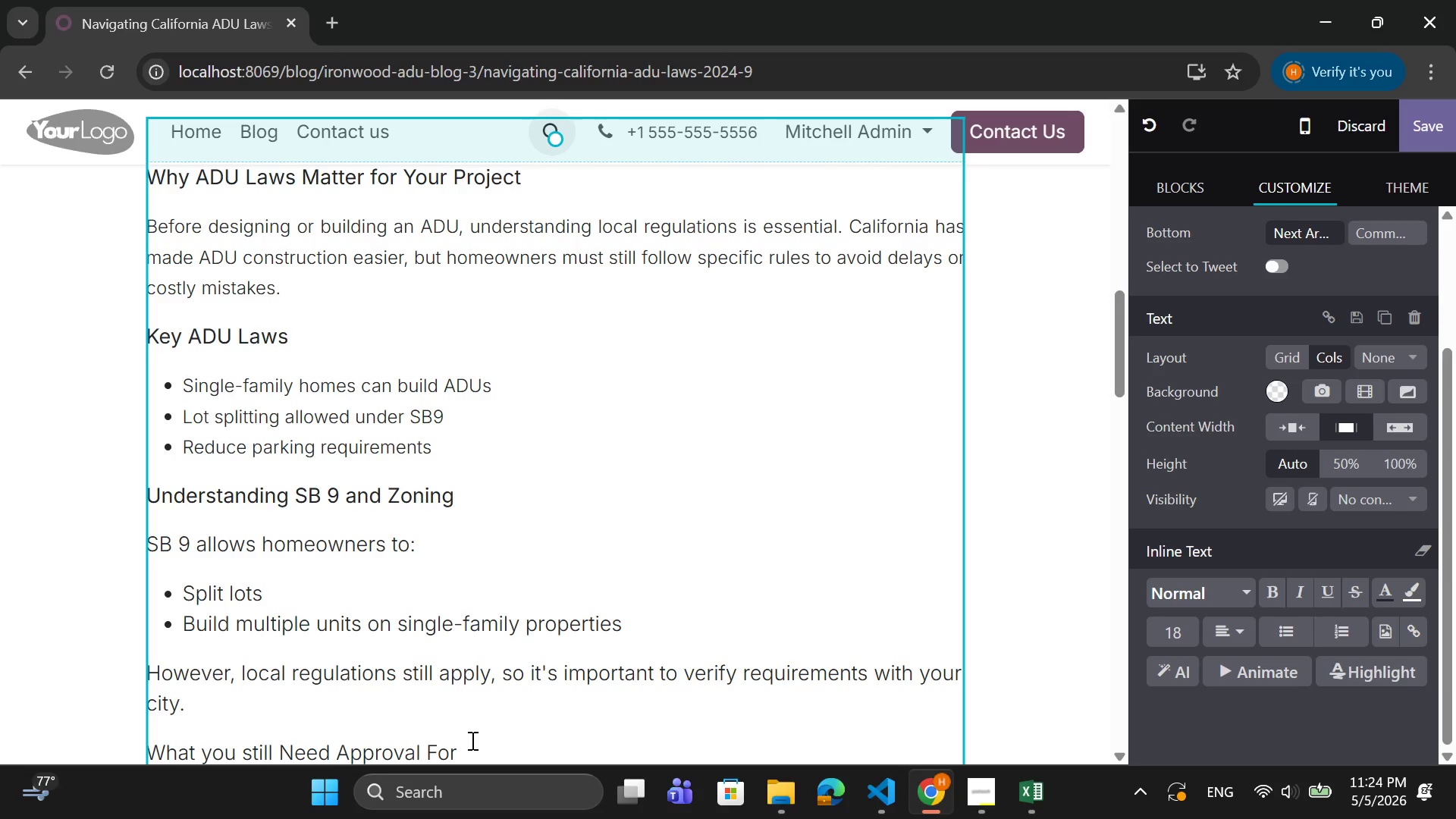 
key(Enter)
 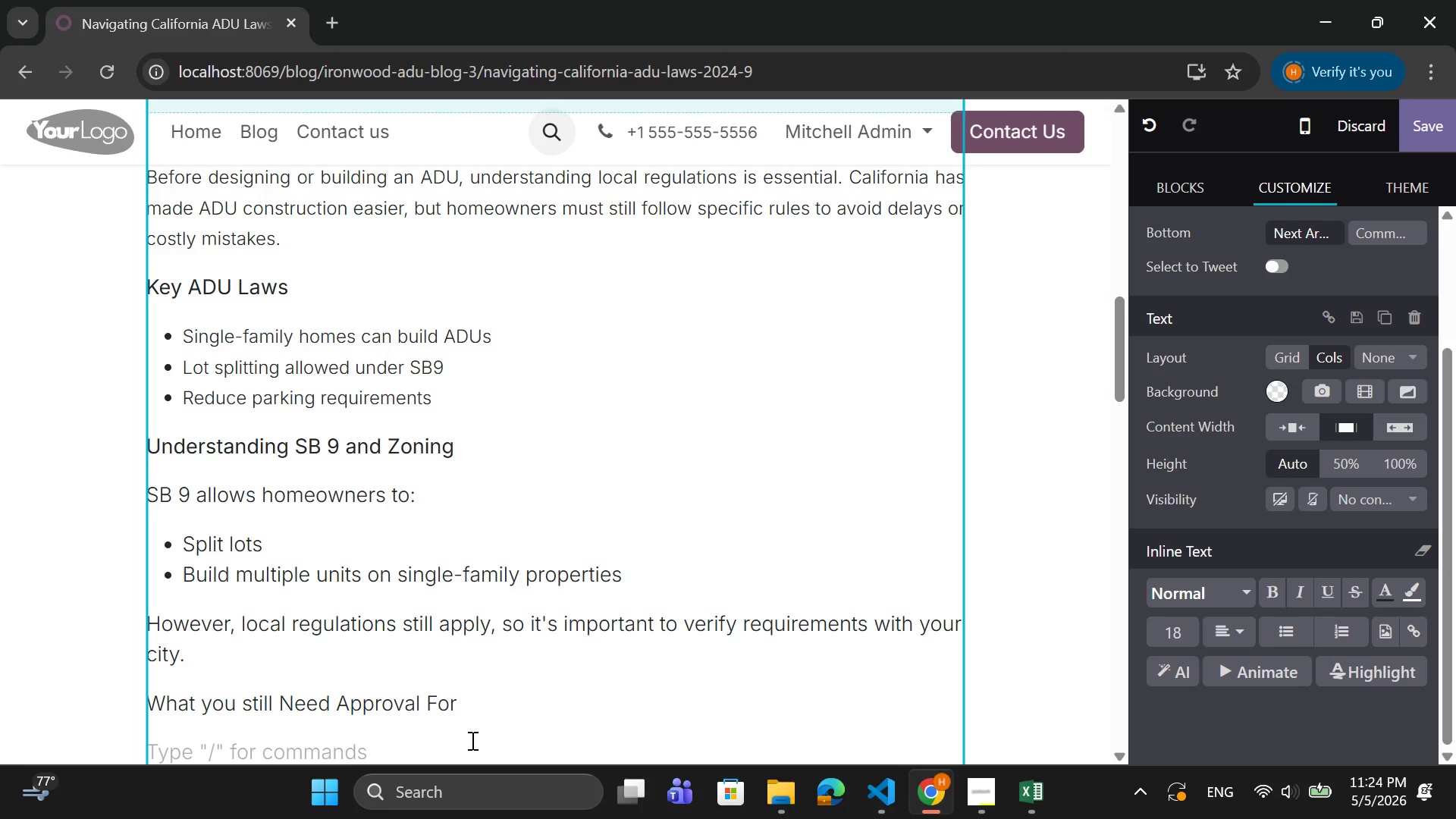 
type(Even)
 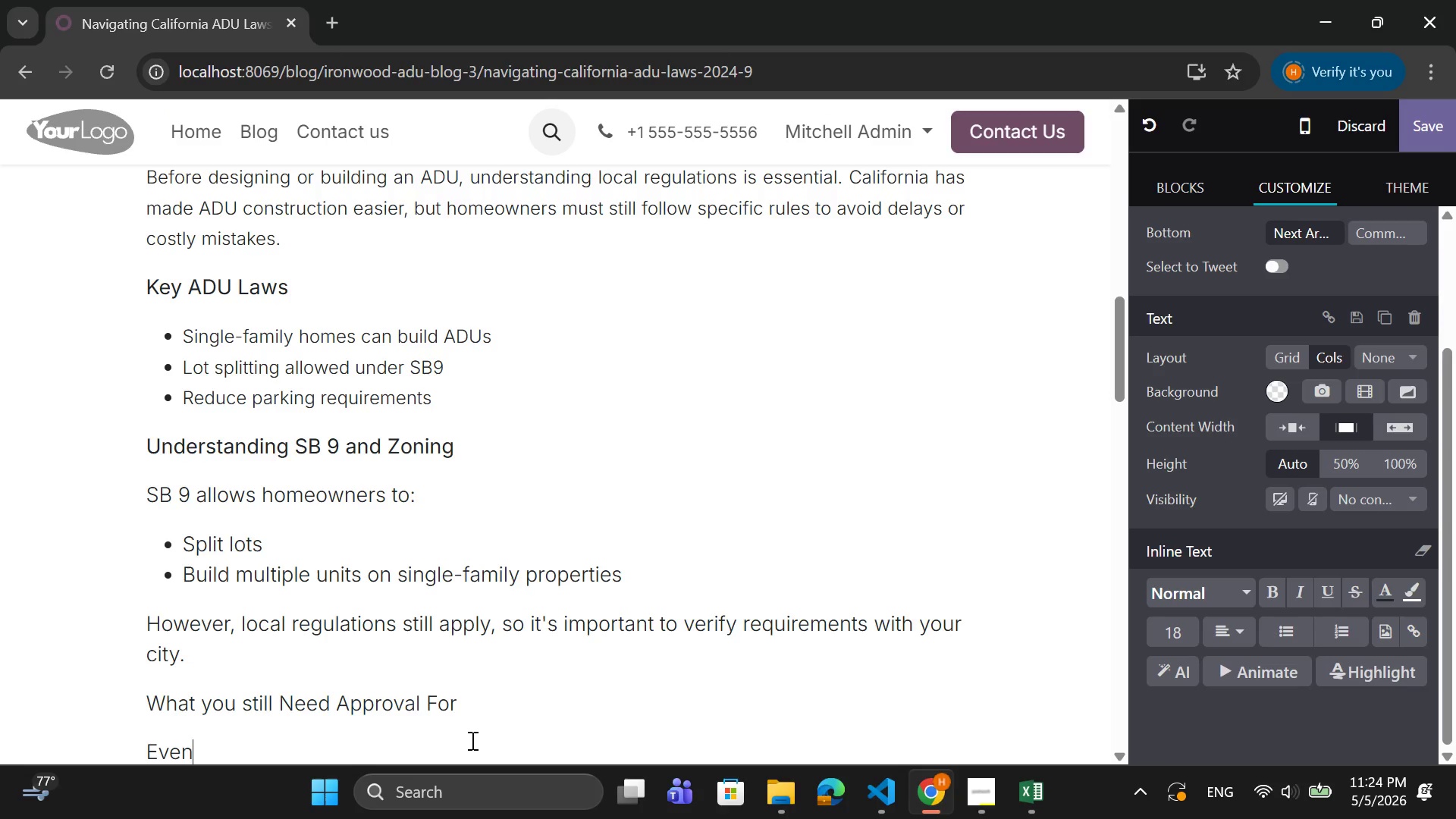 
wait(8.09)
 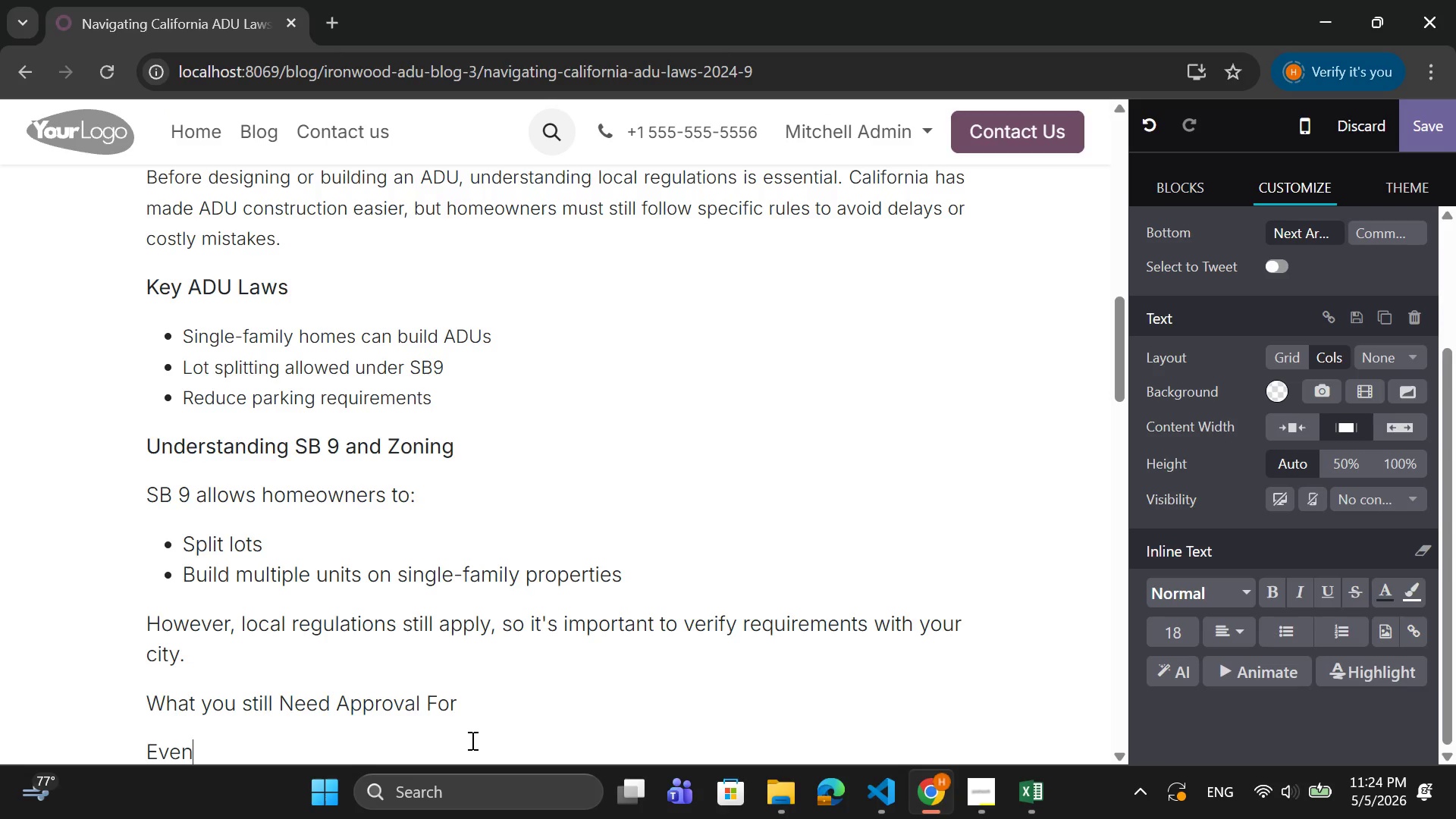 
type( with )
 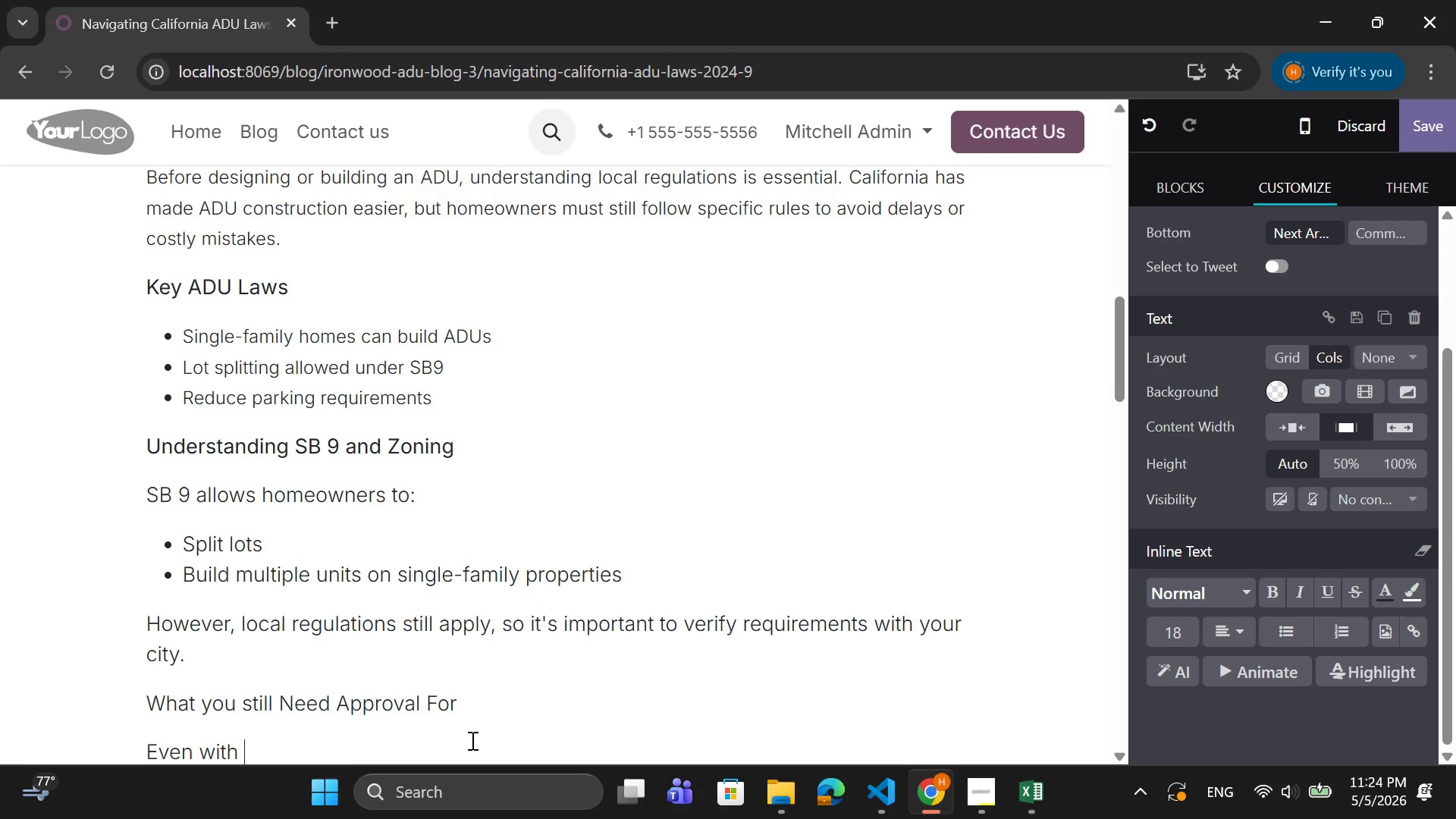 
wait(11.42)
 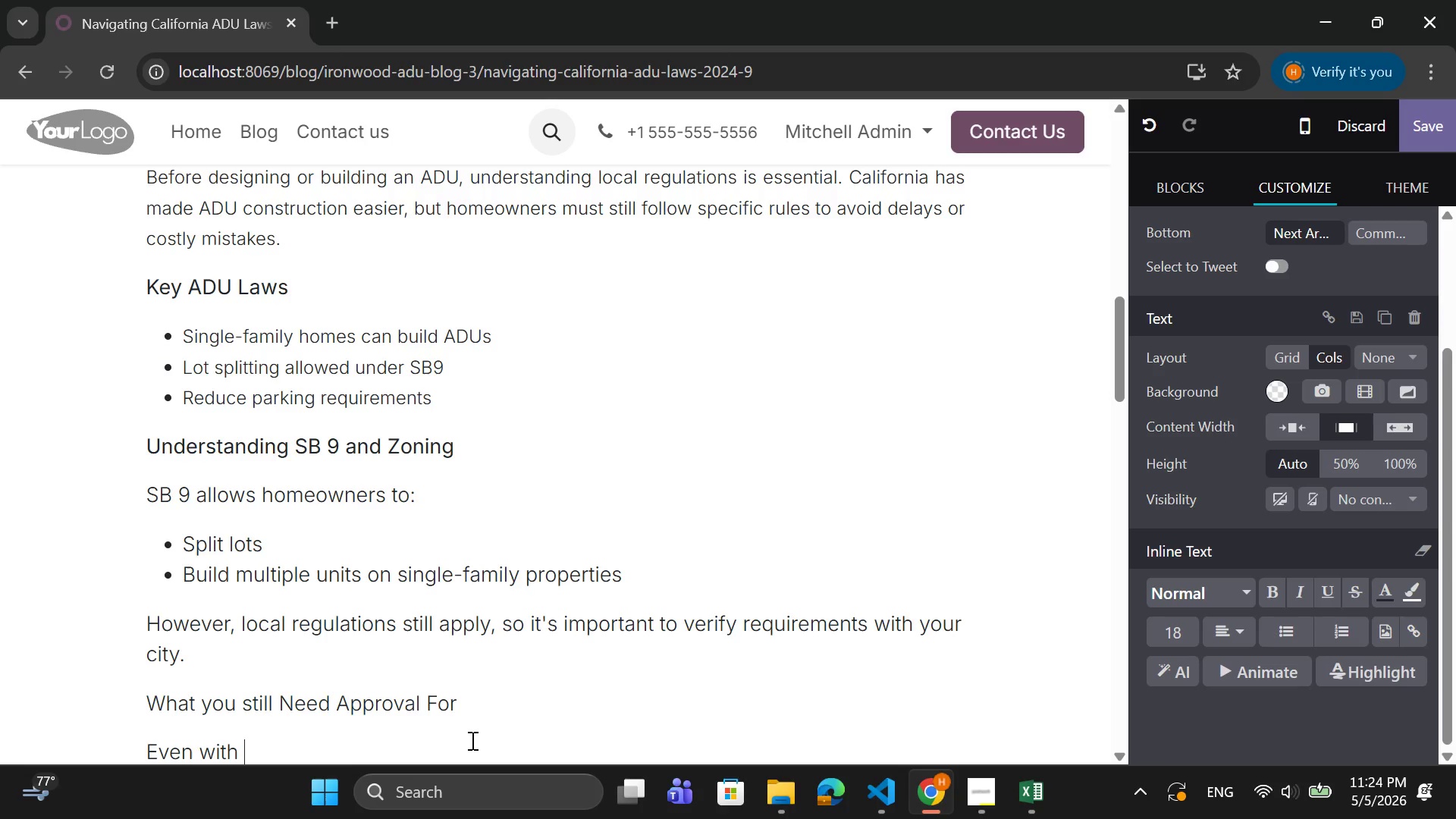 
type( relaxed)
 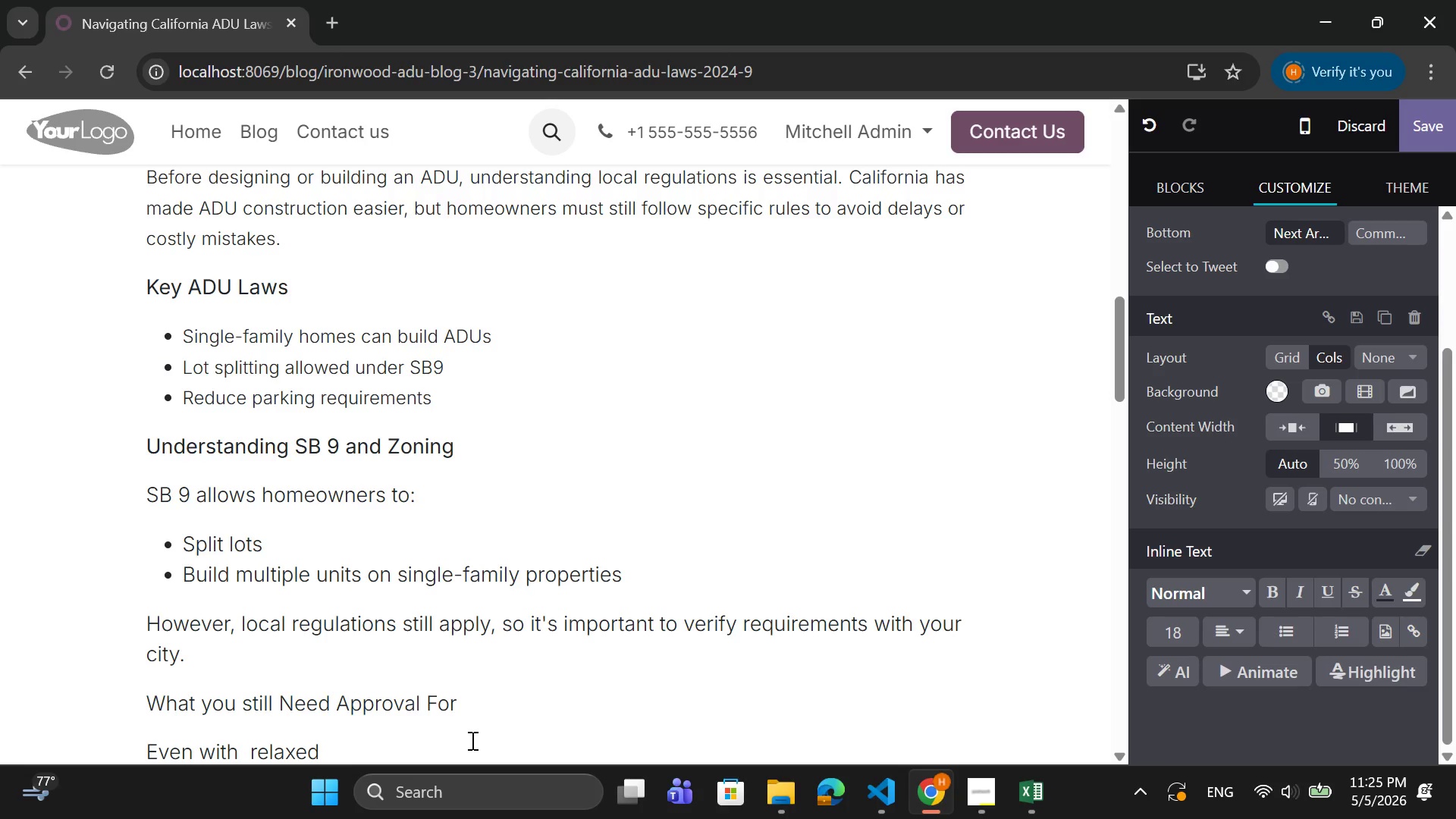 
wait(13.19)
 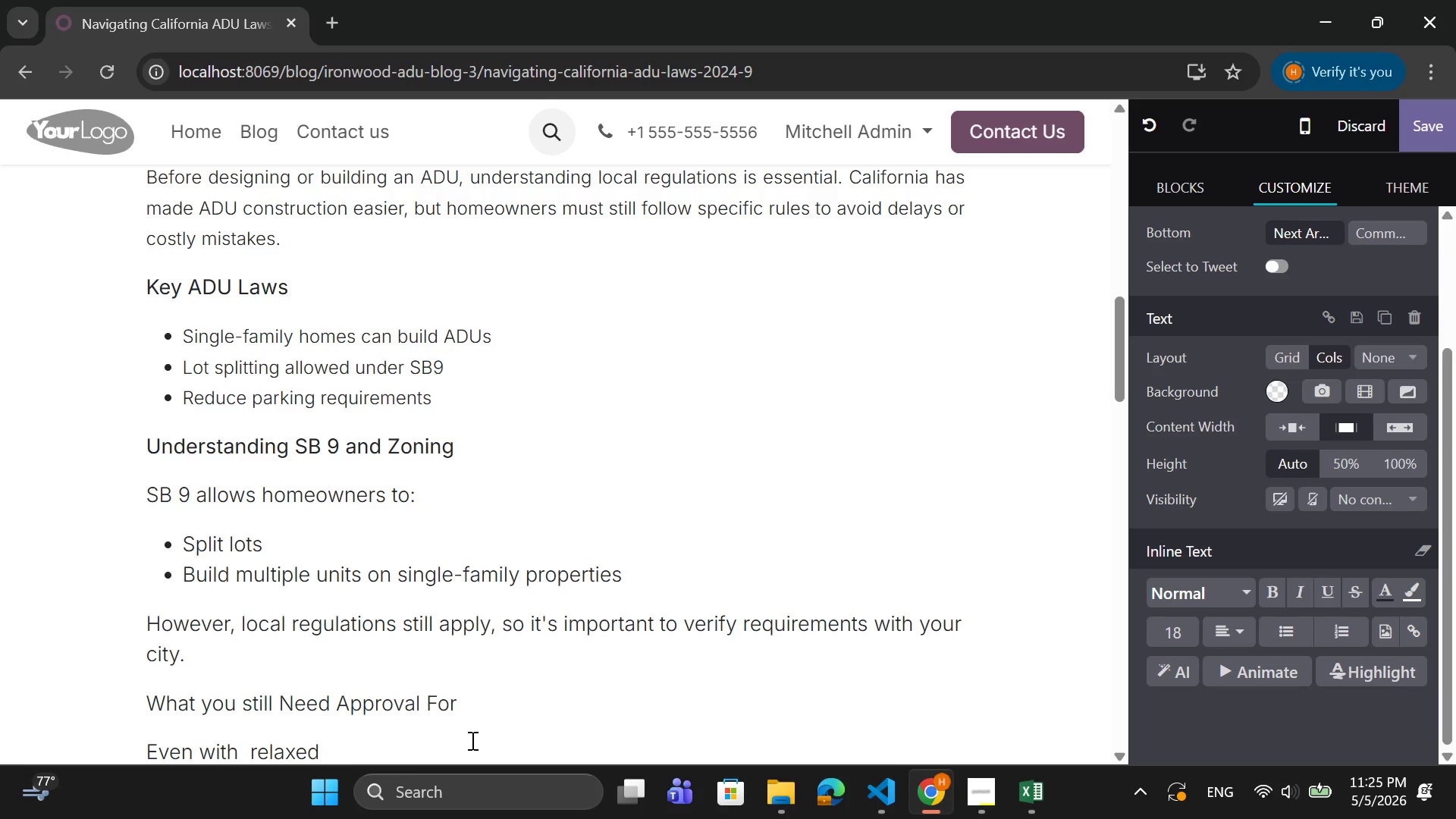 
type( laws)
 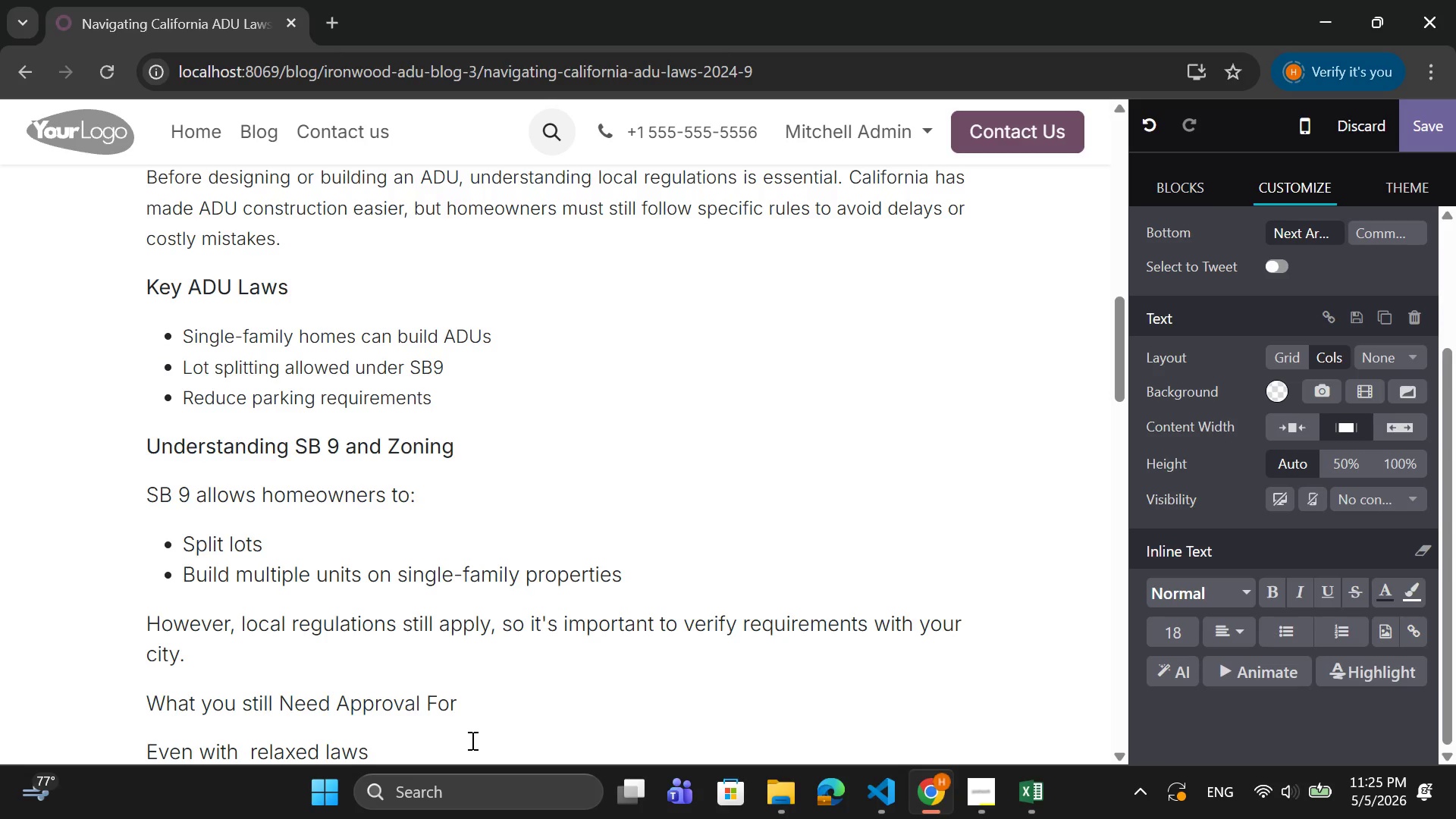 
wait(9.7)
 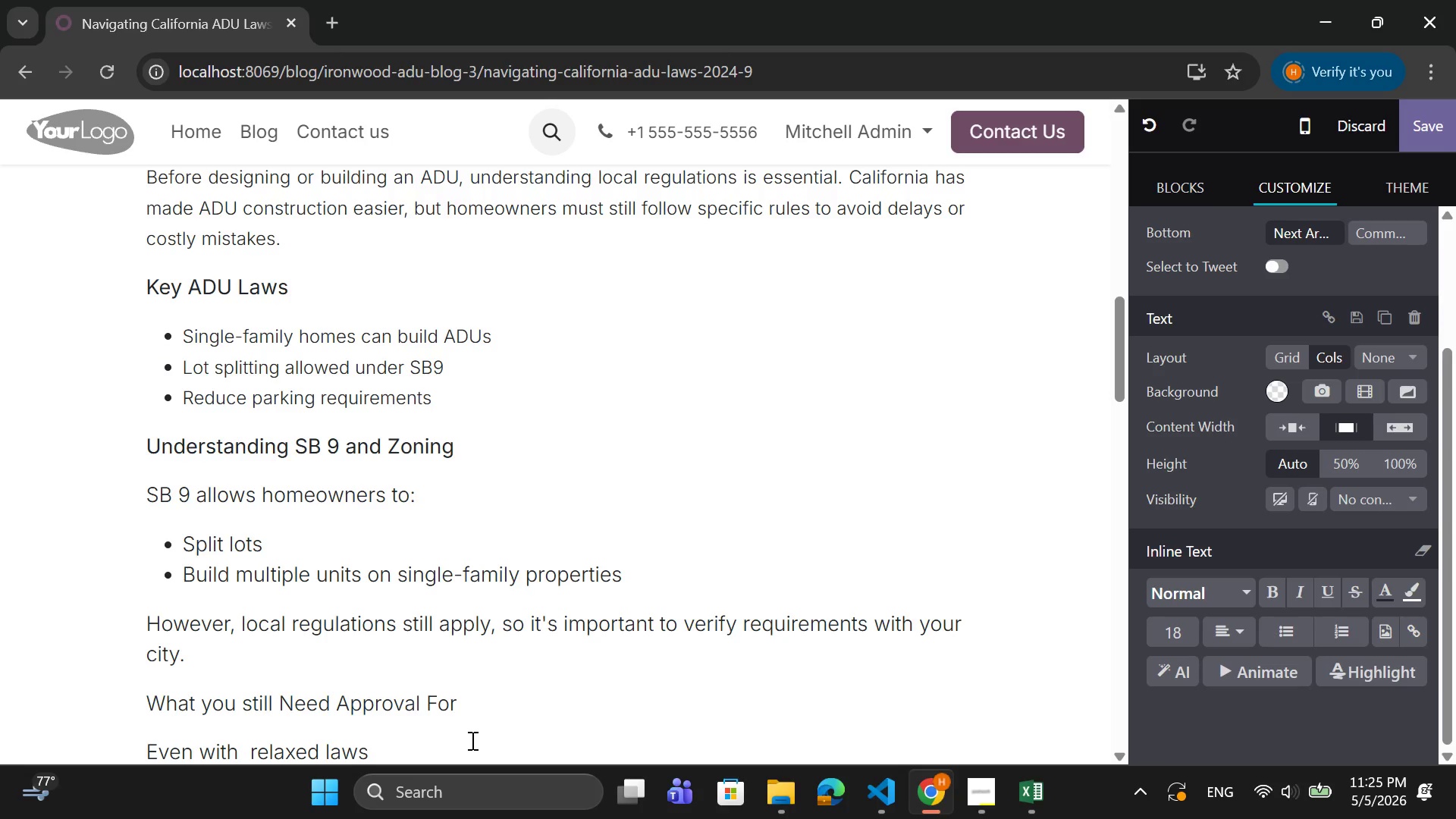 
type(, you)
 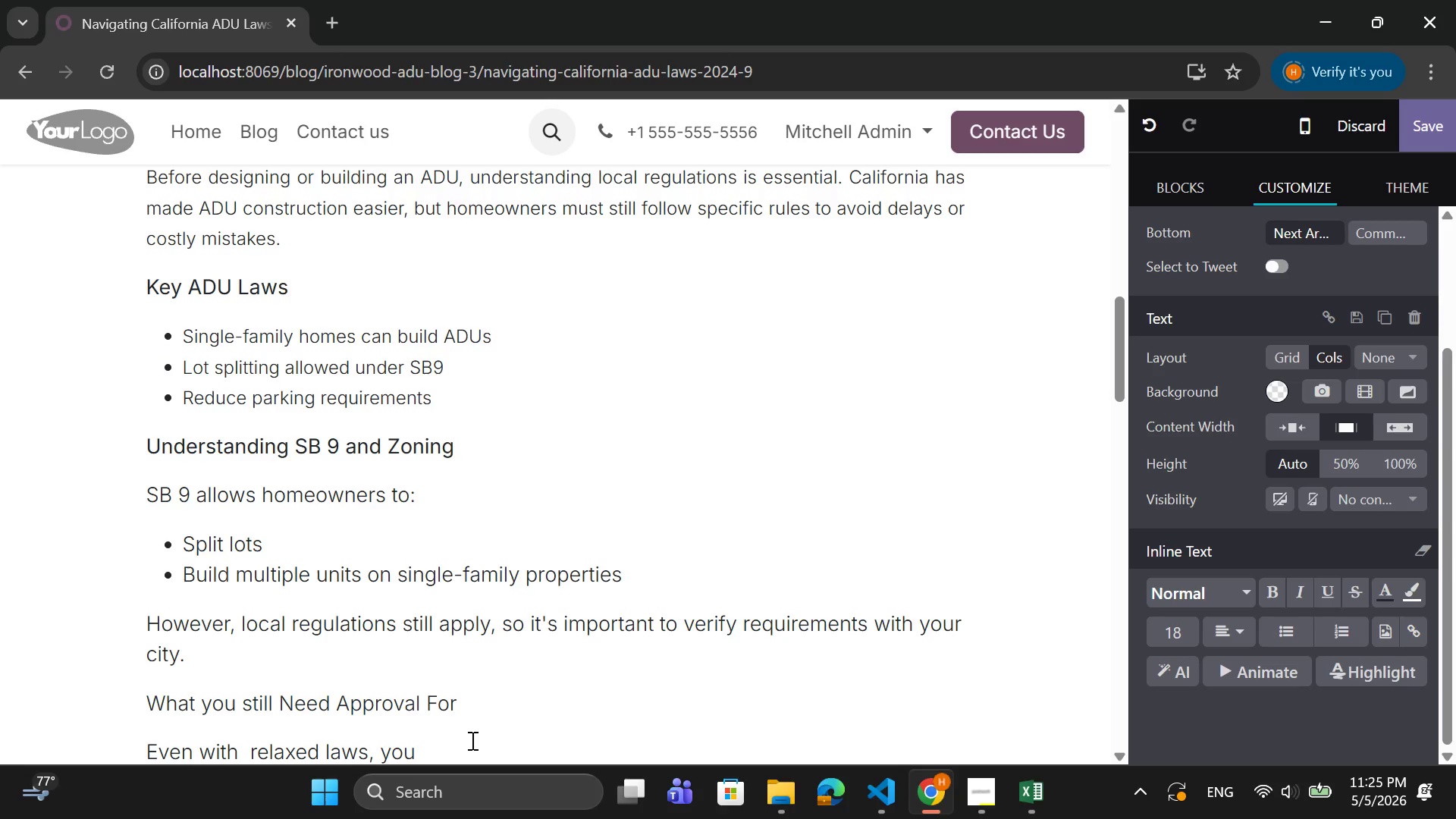 
wait(5.11)
 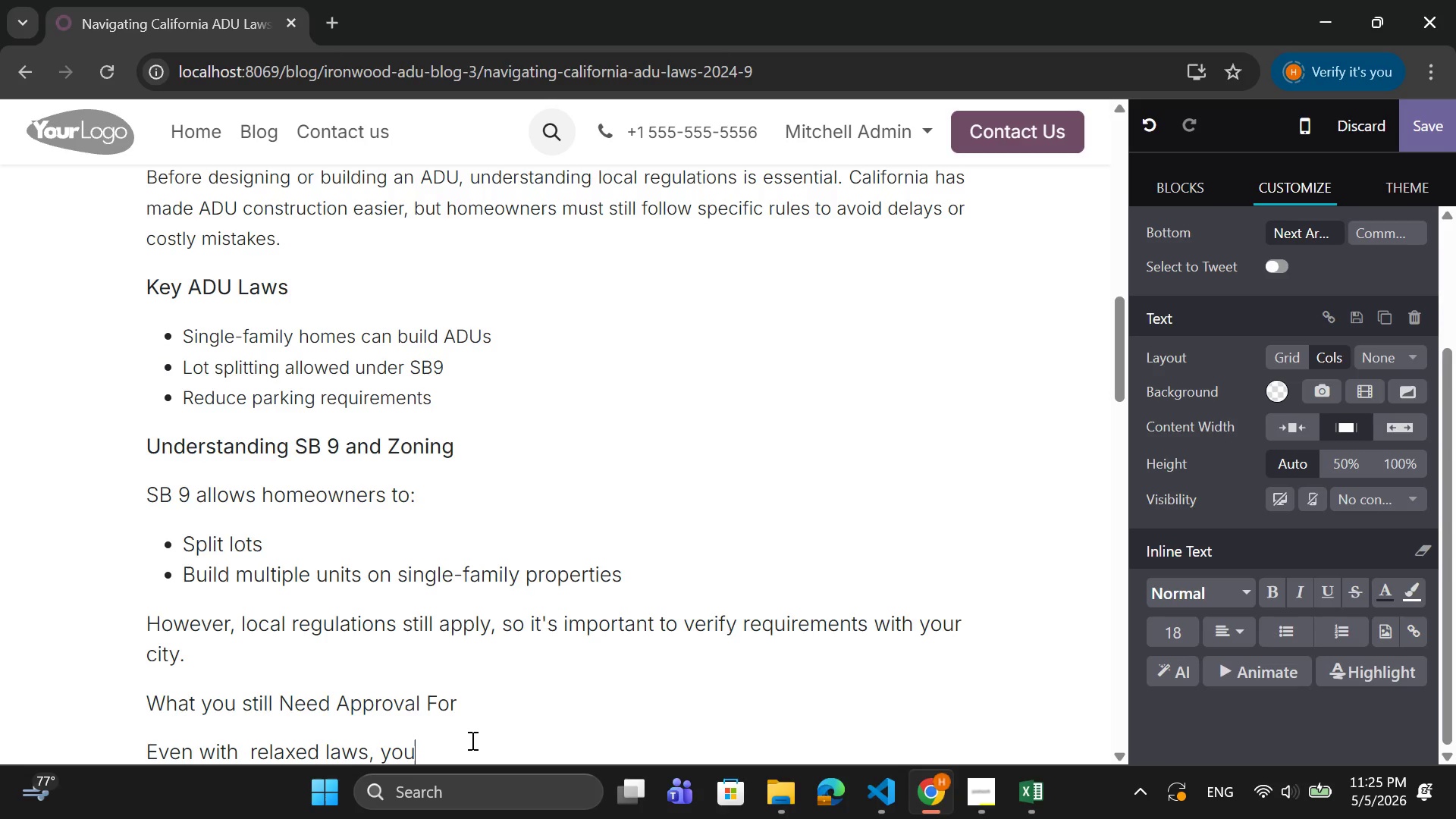 
type( must)
 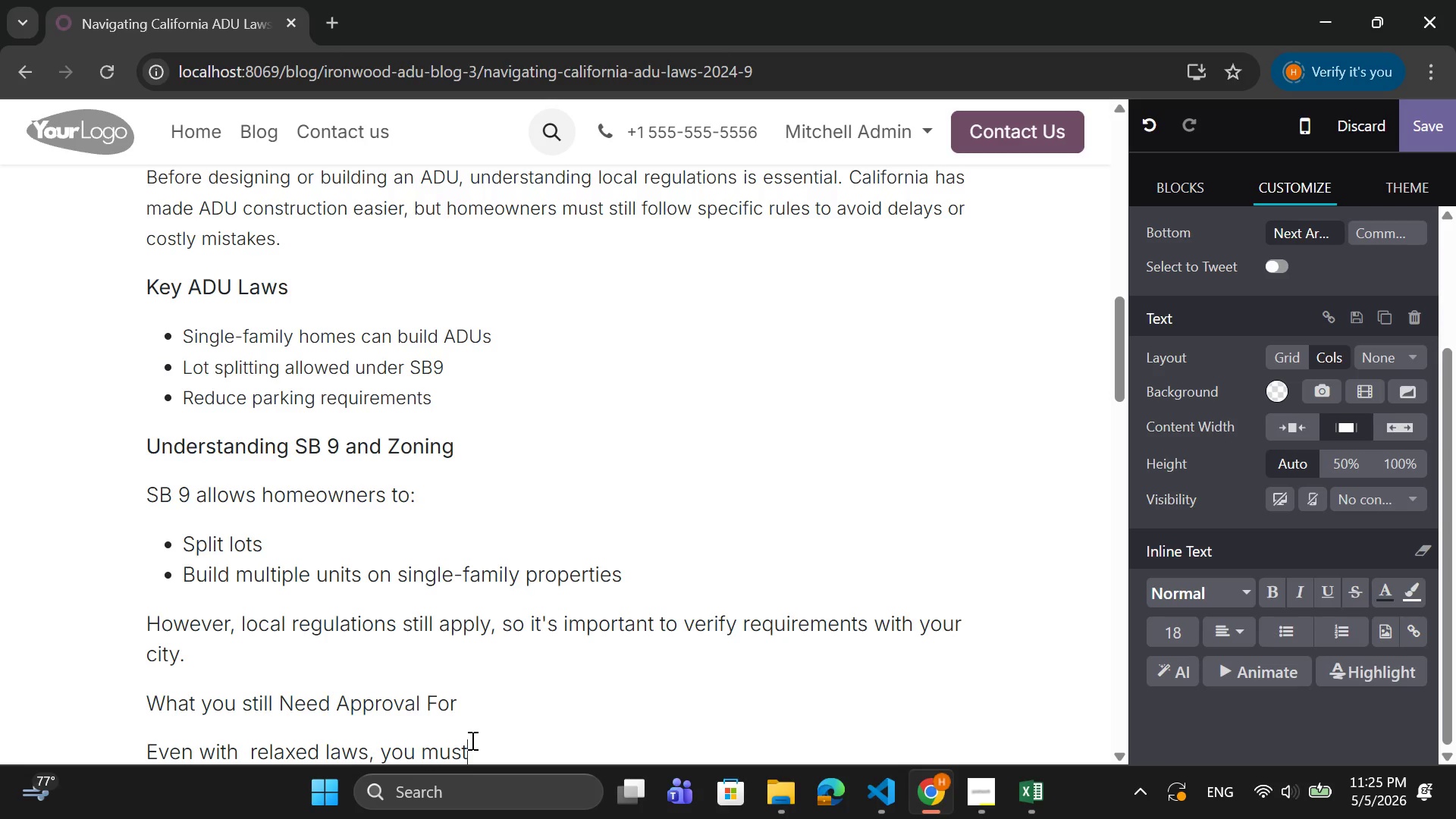 
type( comply )
 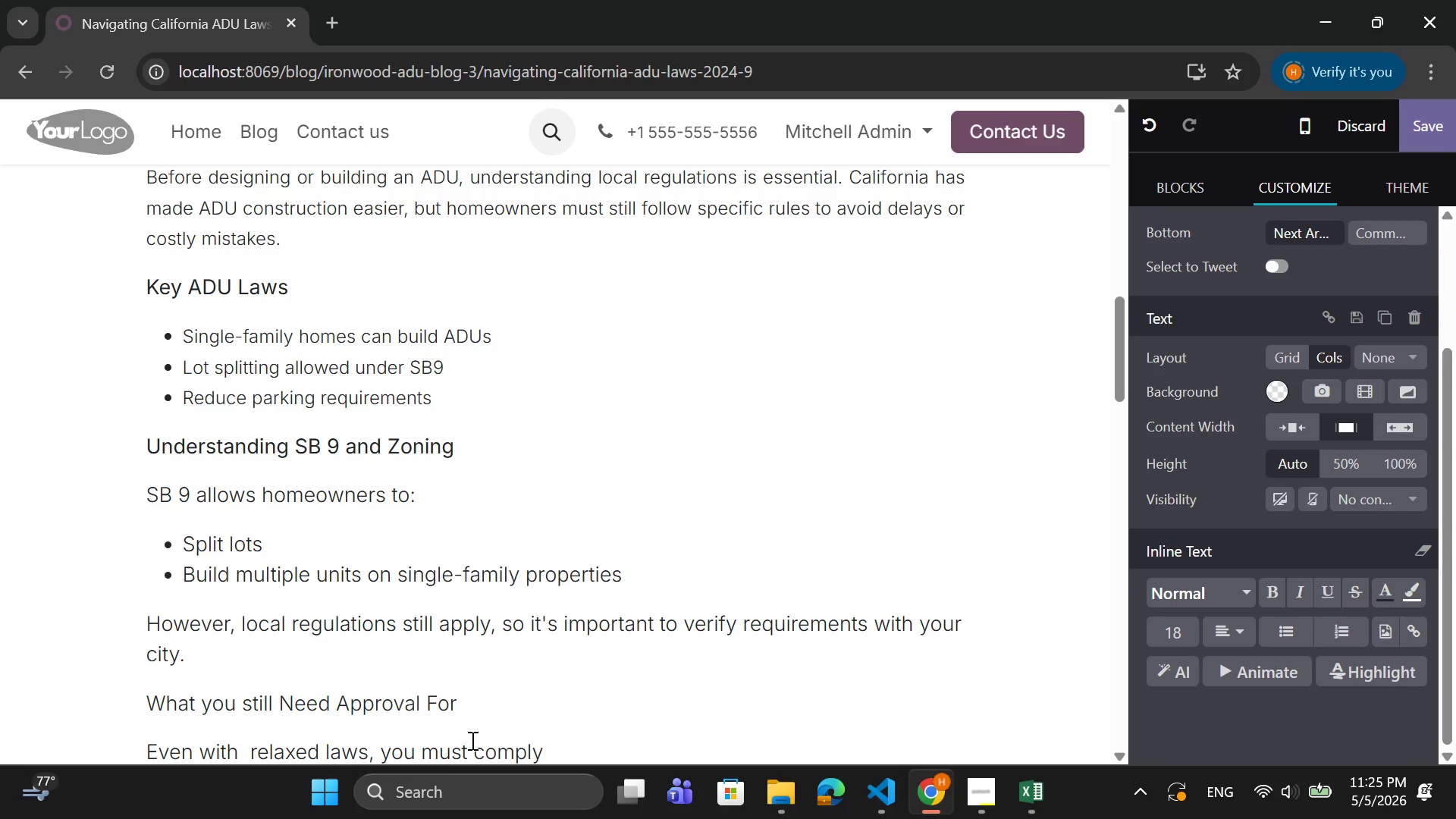 
wait(6.62)
 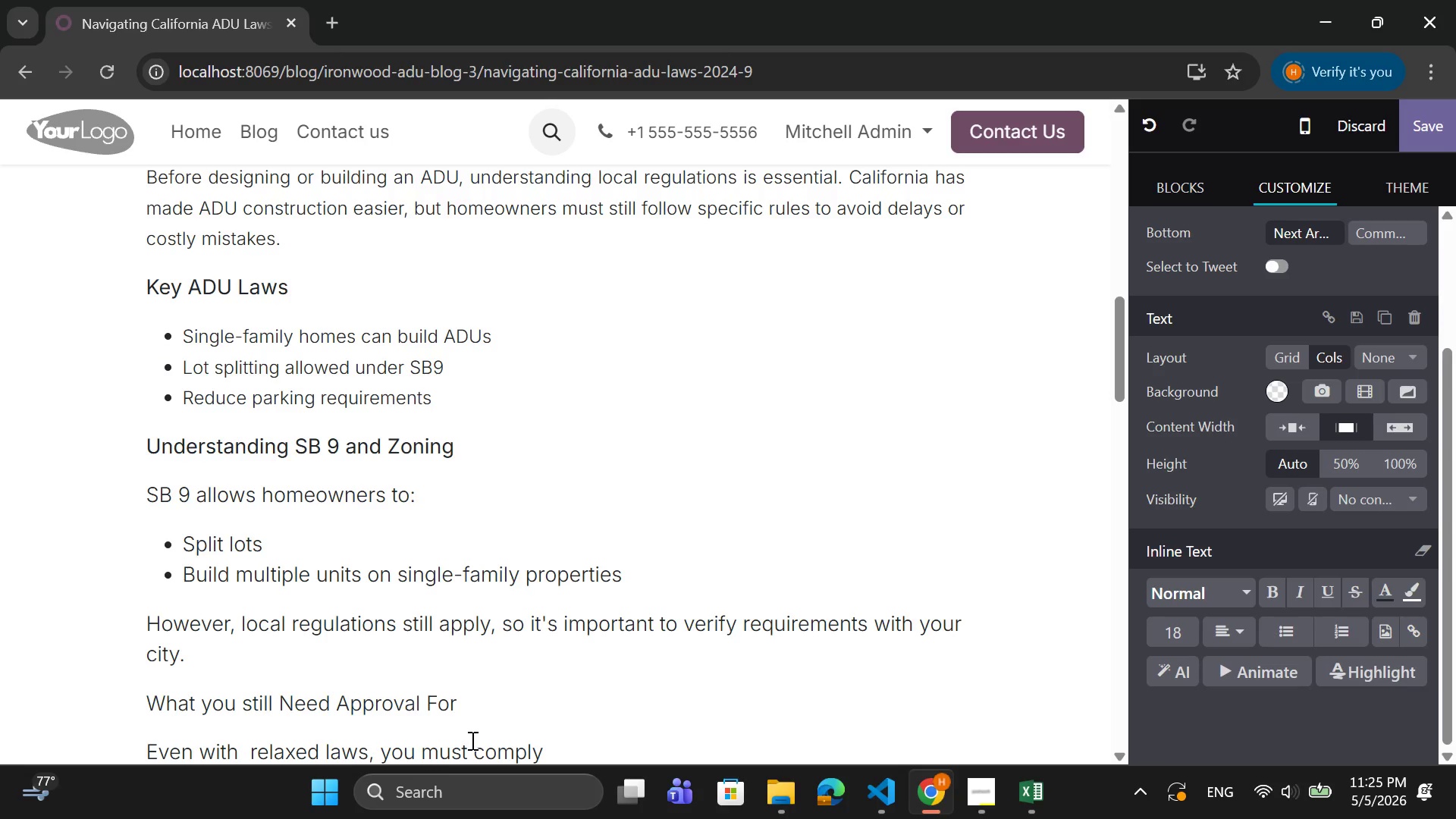 
type(with:)
 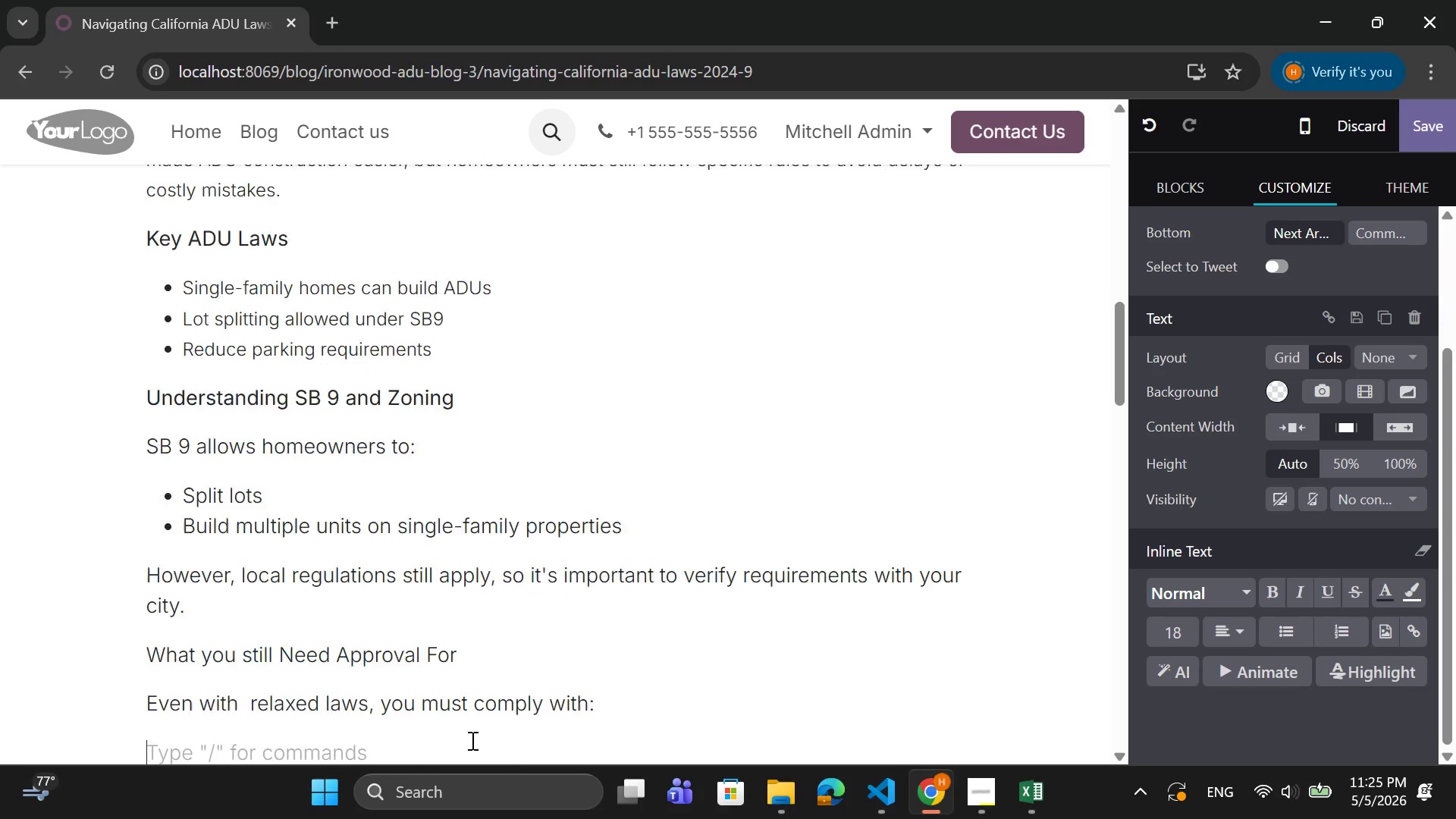 
key(Enter)
 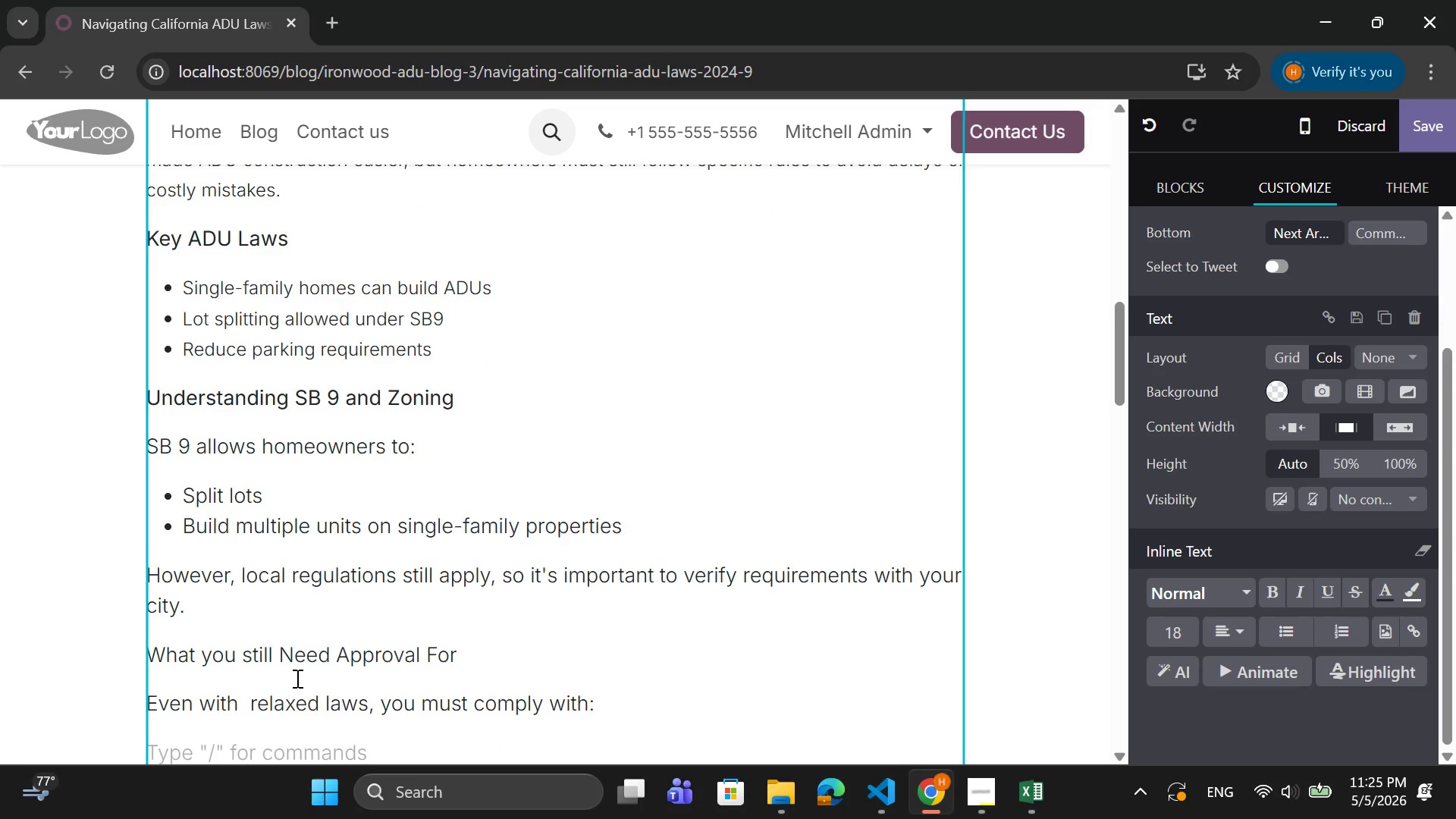 
wait(6.19)
 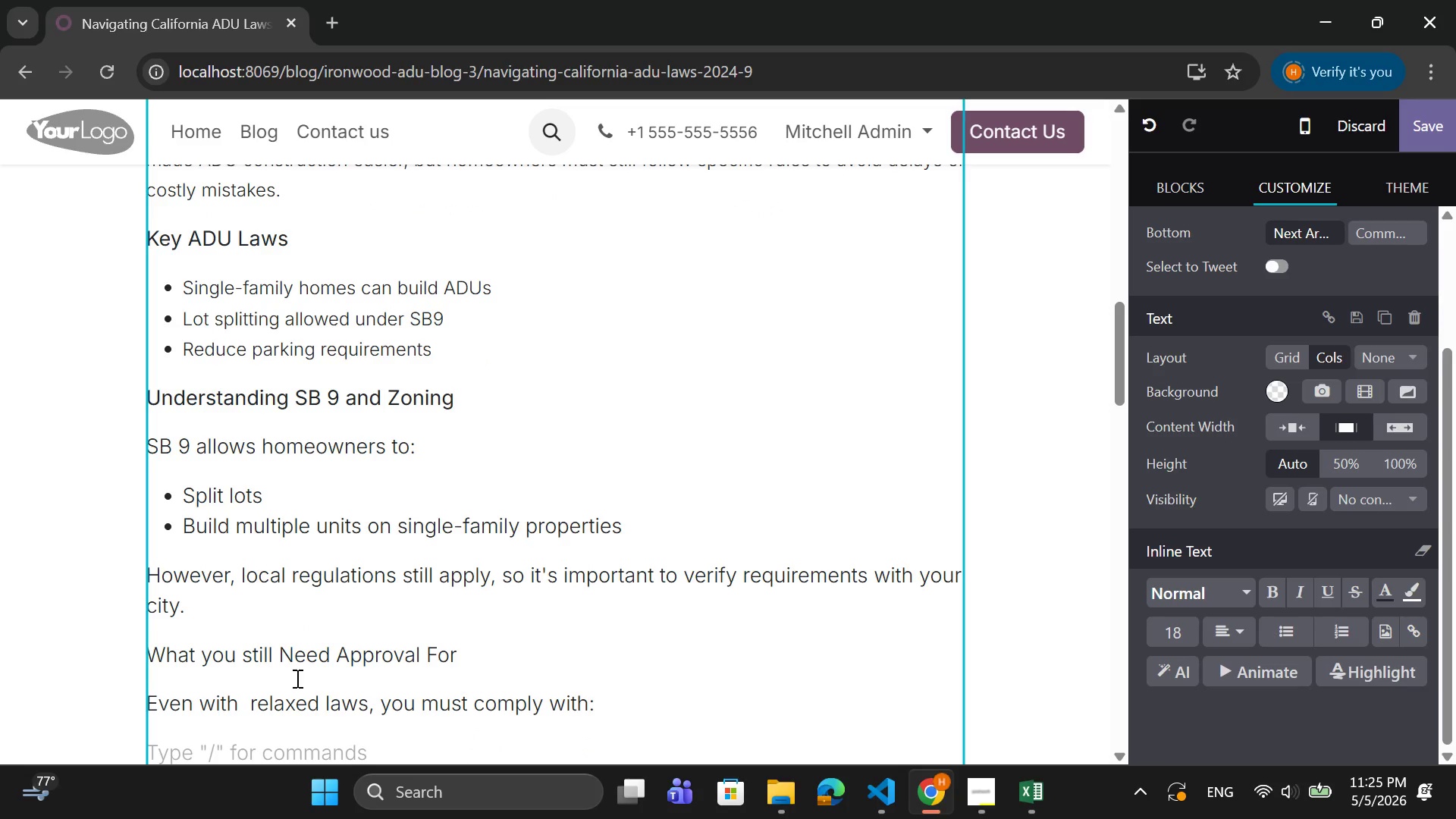 
left_click([378, 714])
 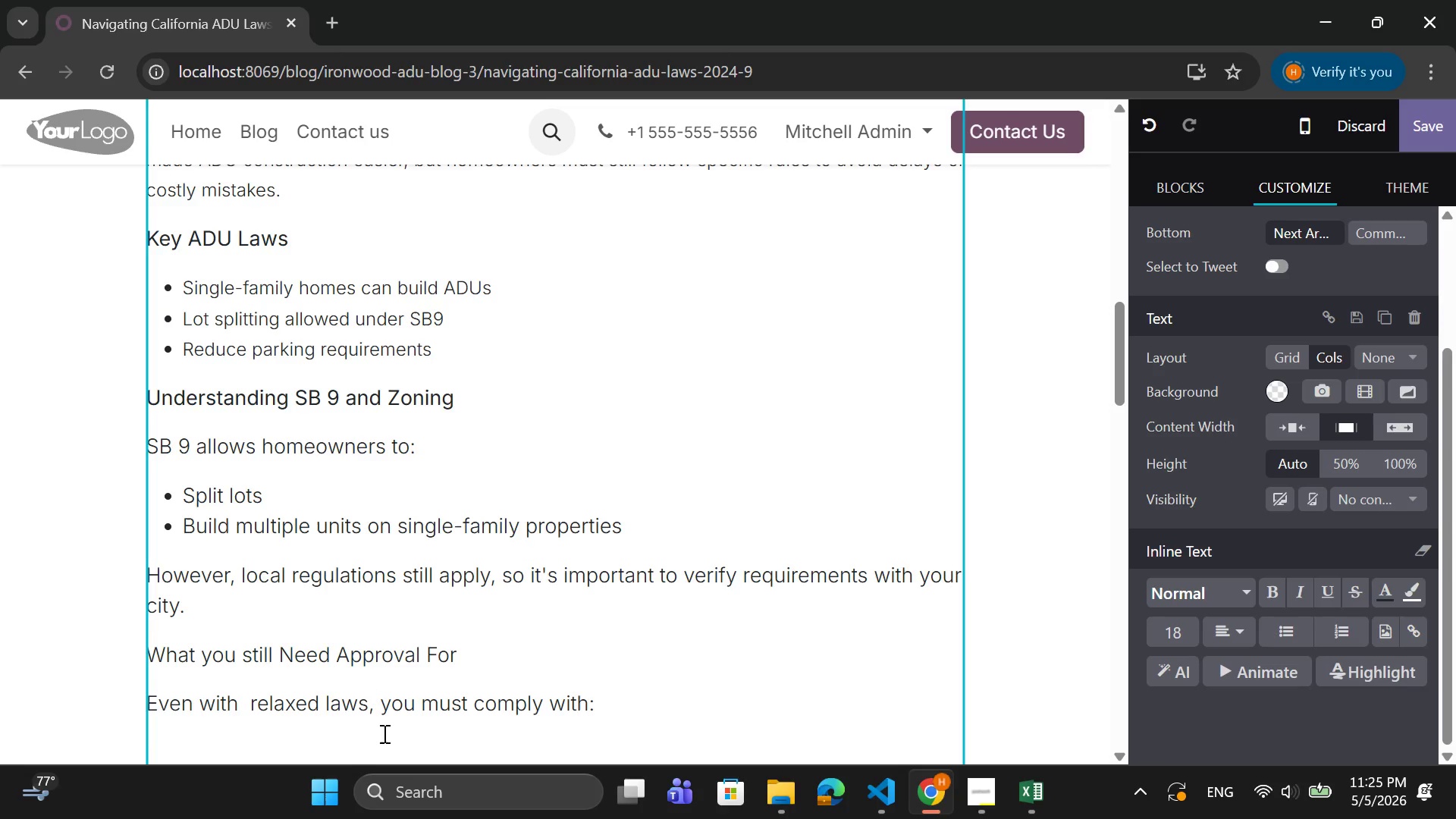 
left_click([383, 733])
 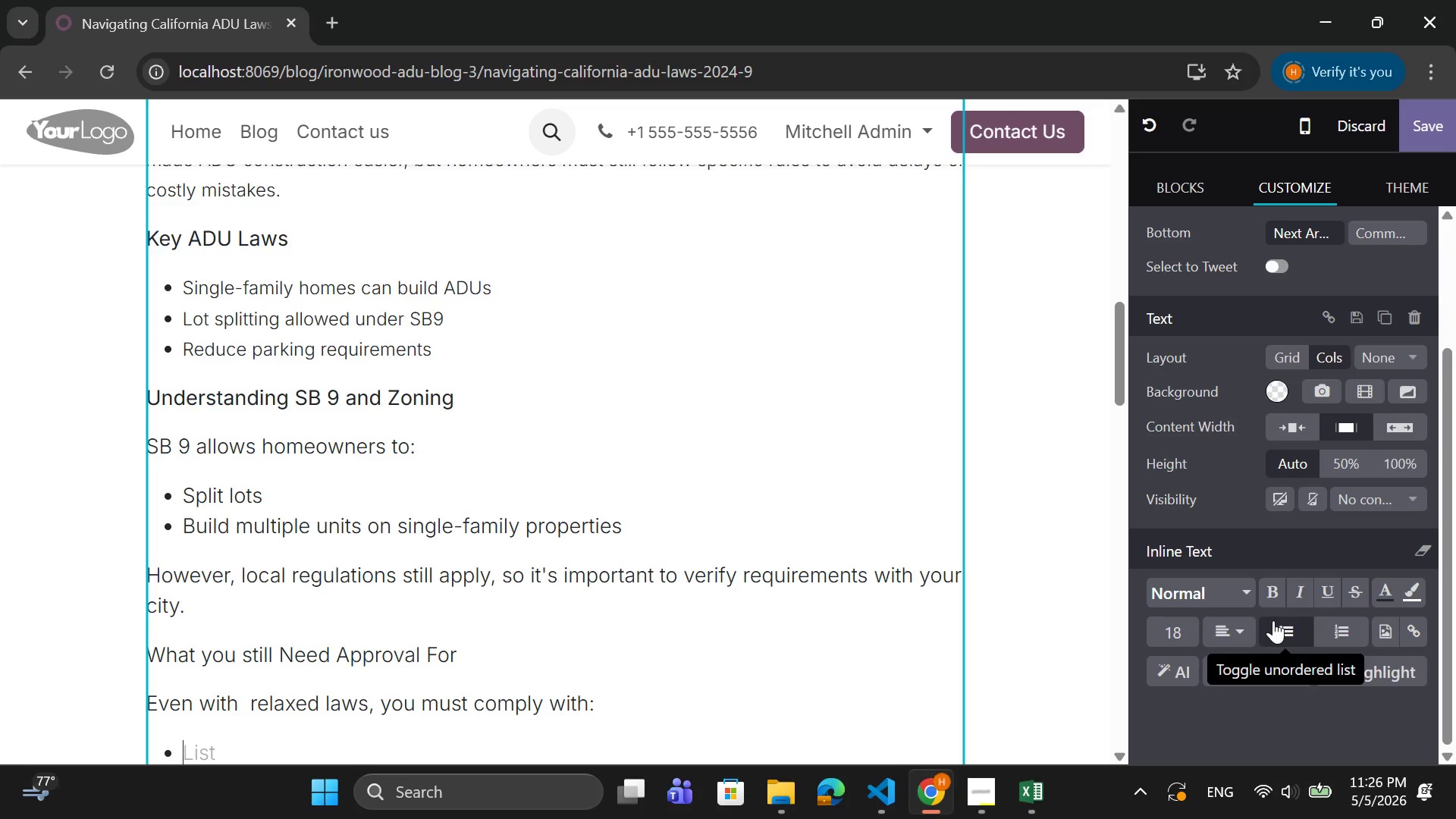 
wait(7.28)
 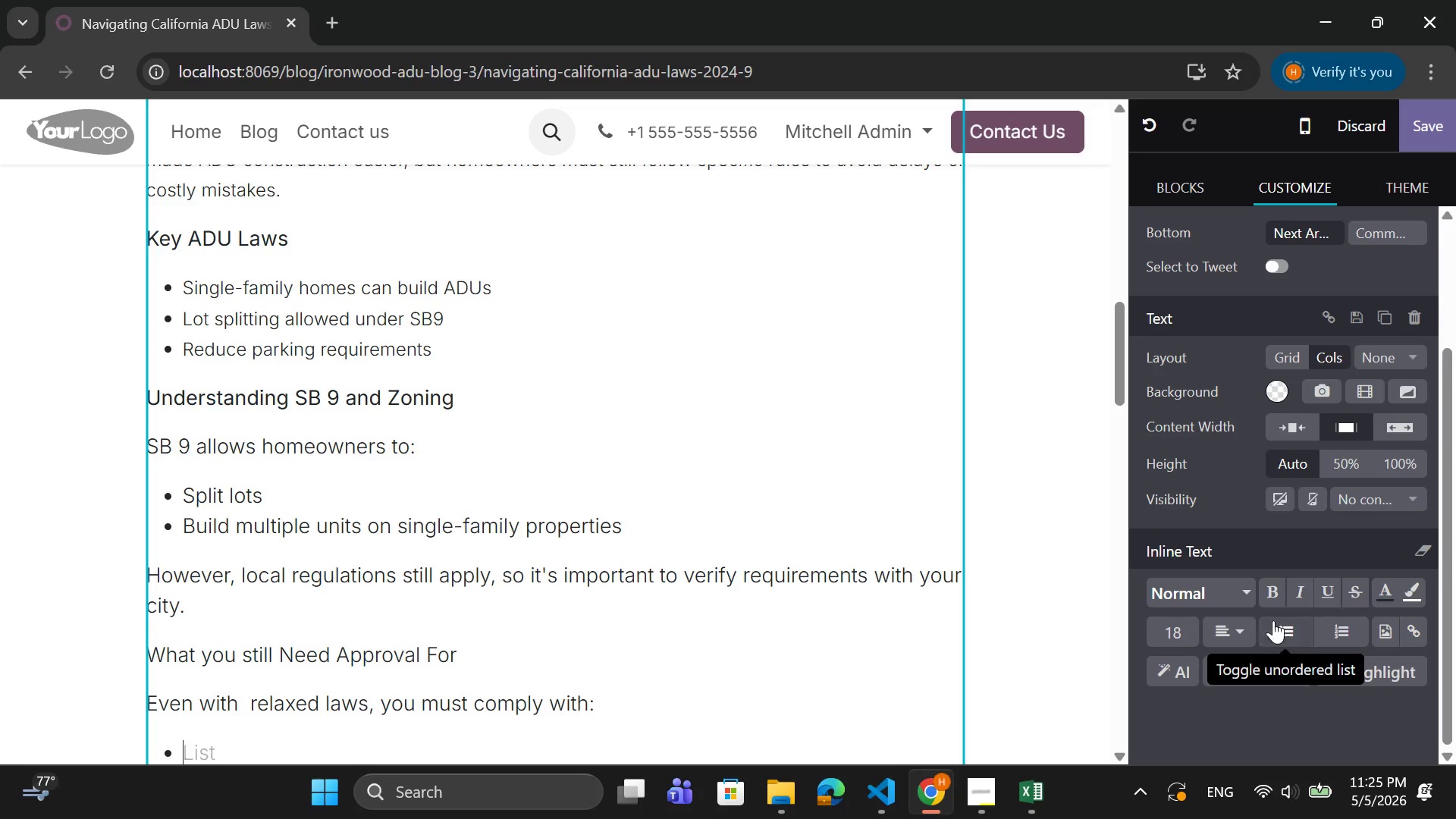 
type(Building)
 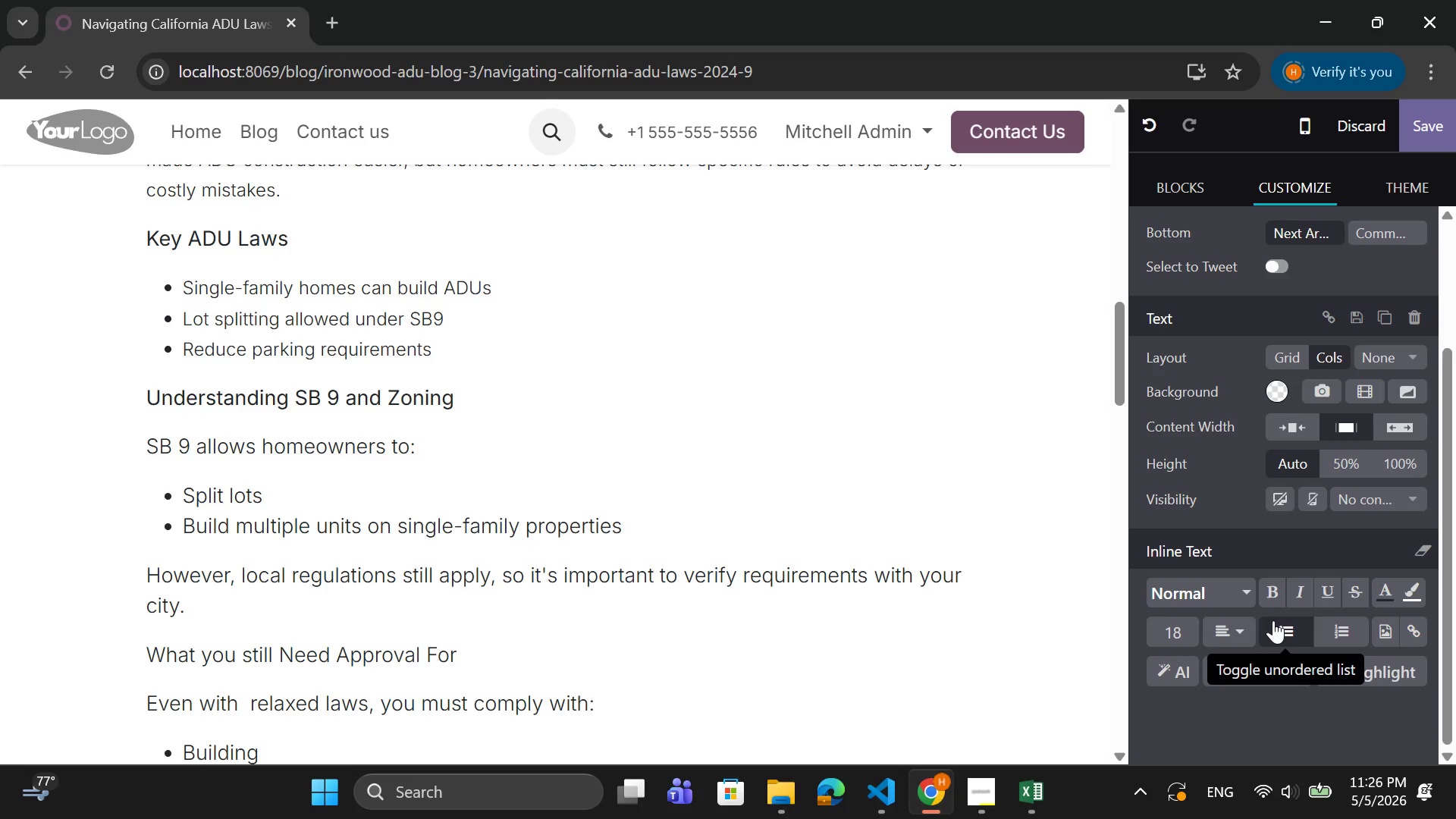 
wait(7.66)
 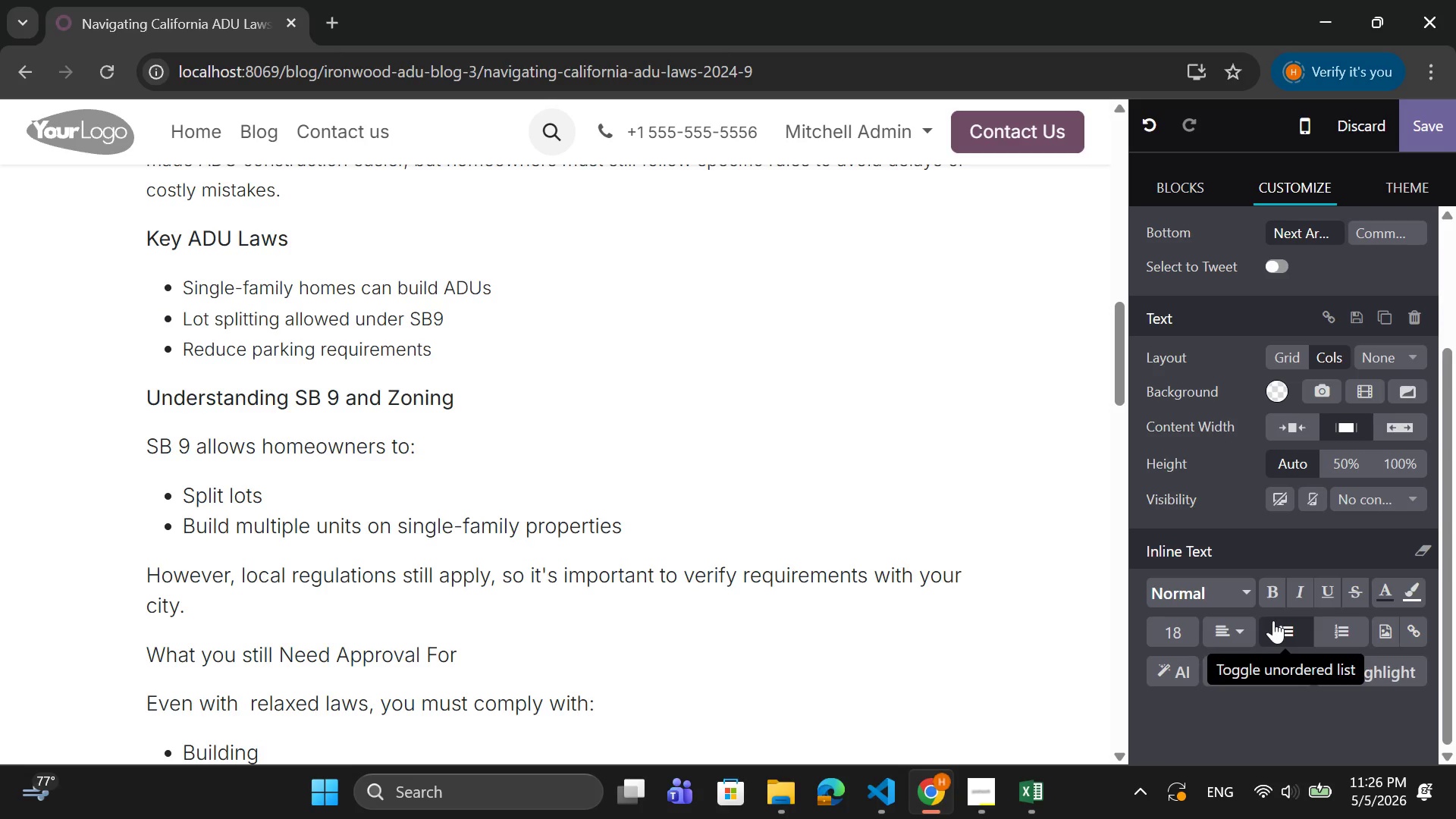 
type( saft)
 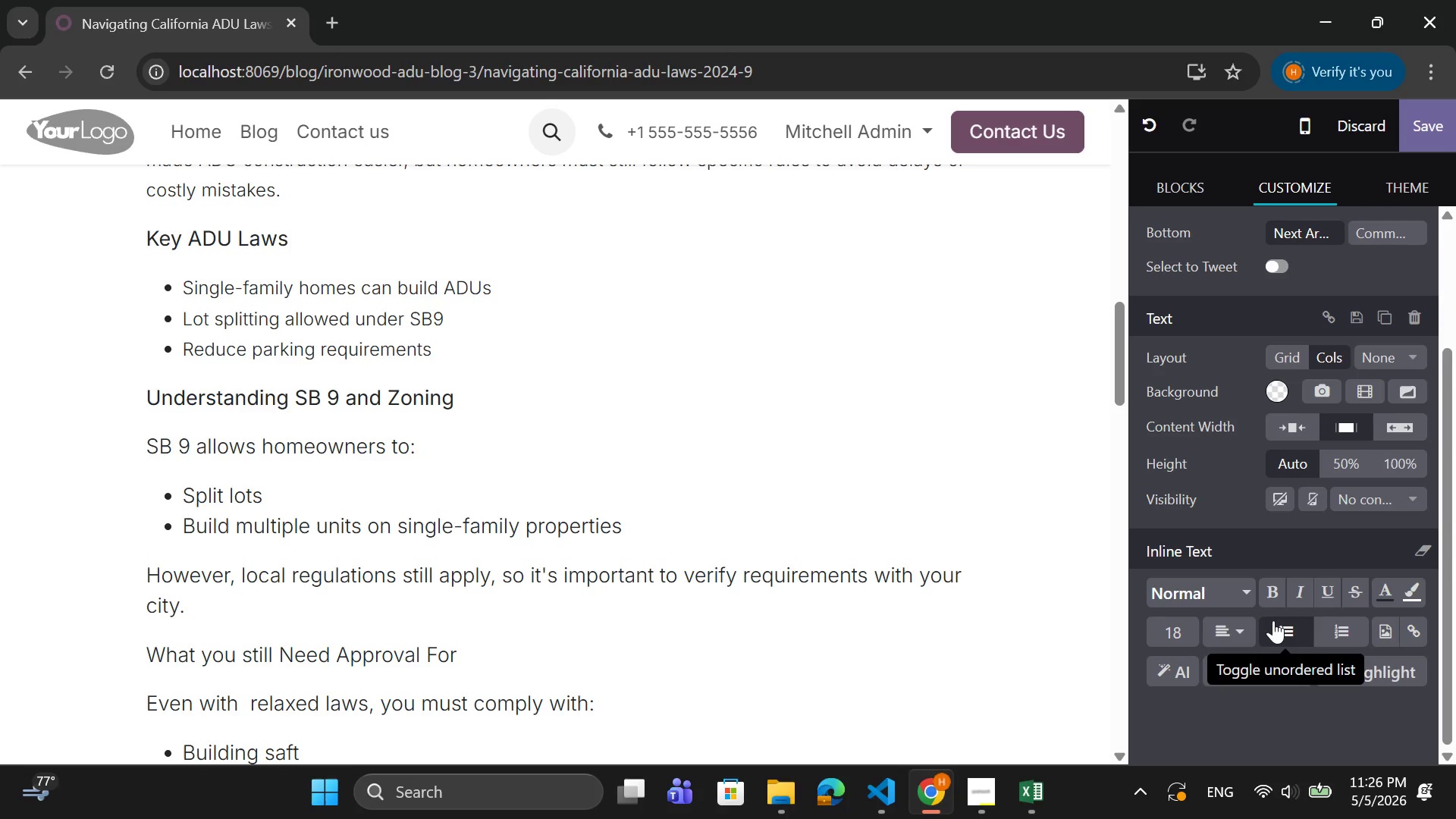 
wait(5.08)
 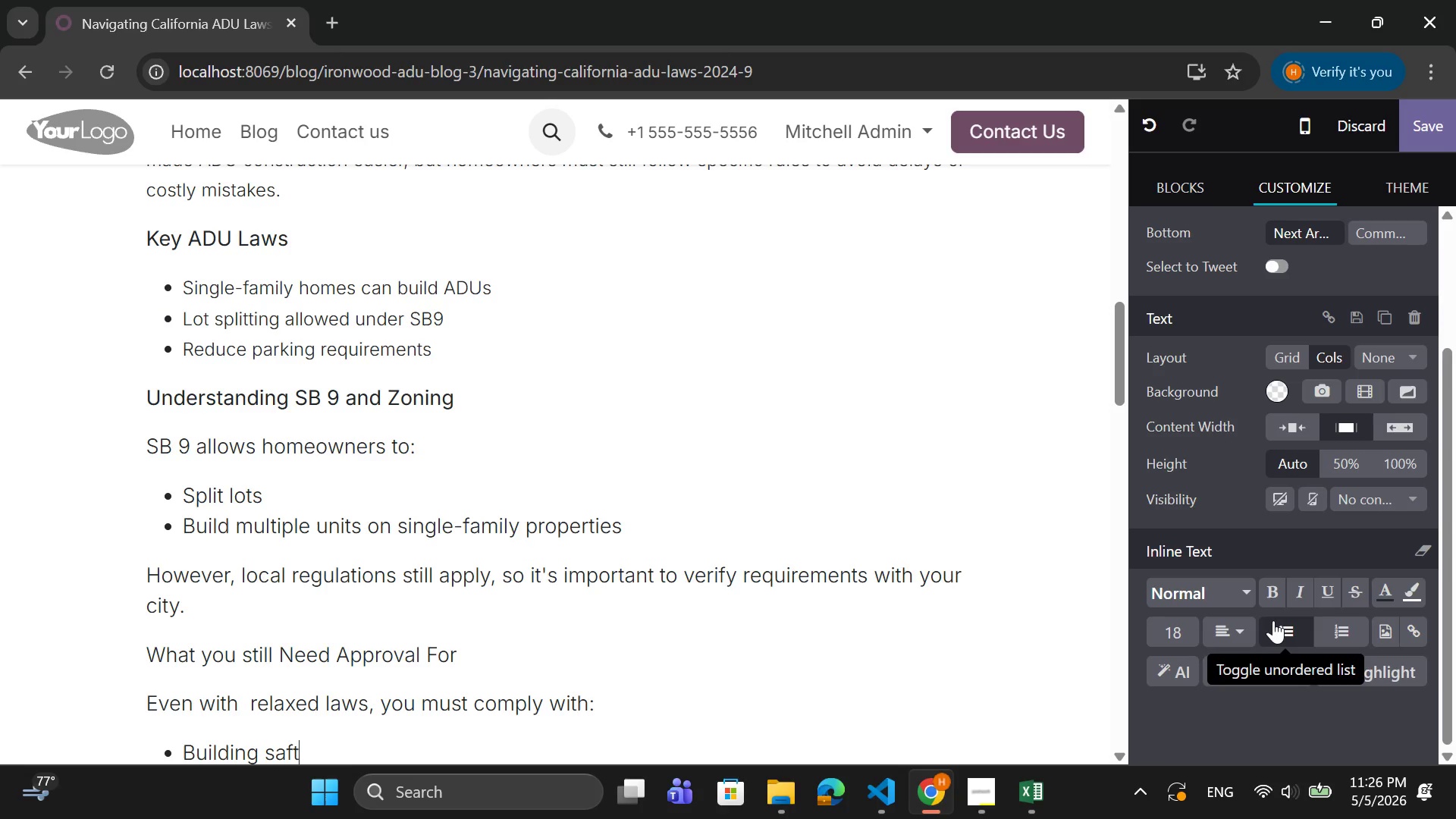 
key(Backspace)
type(ety)
 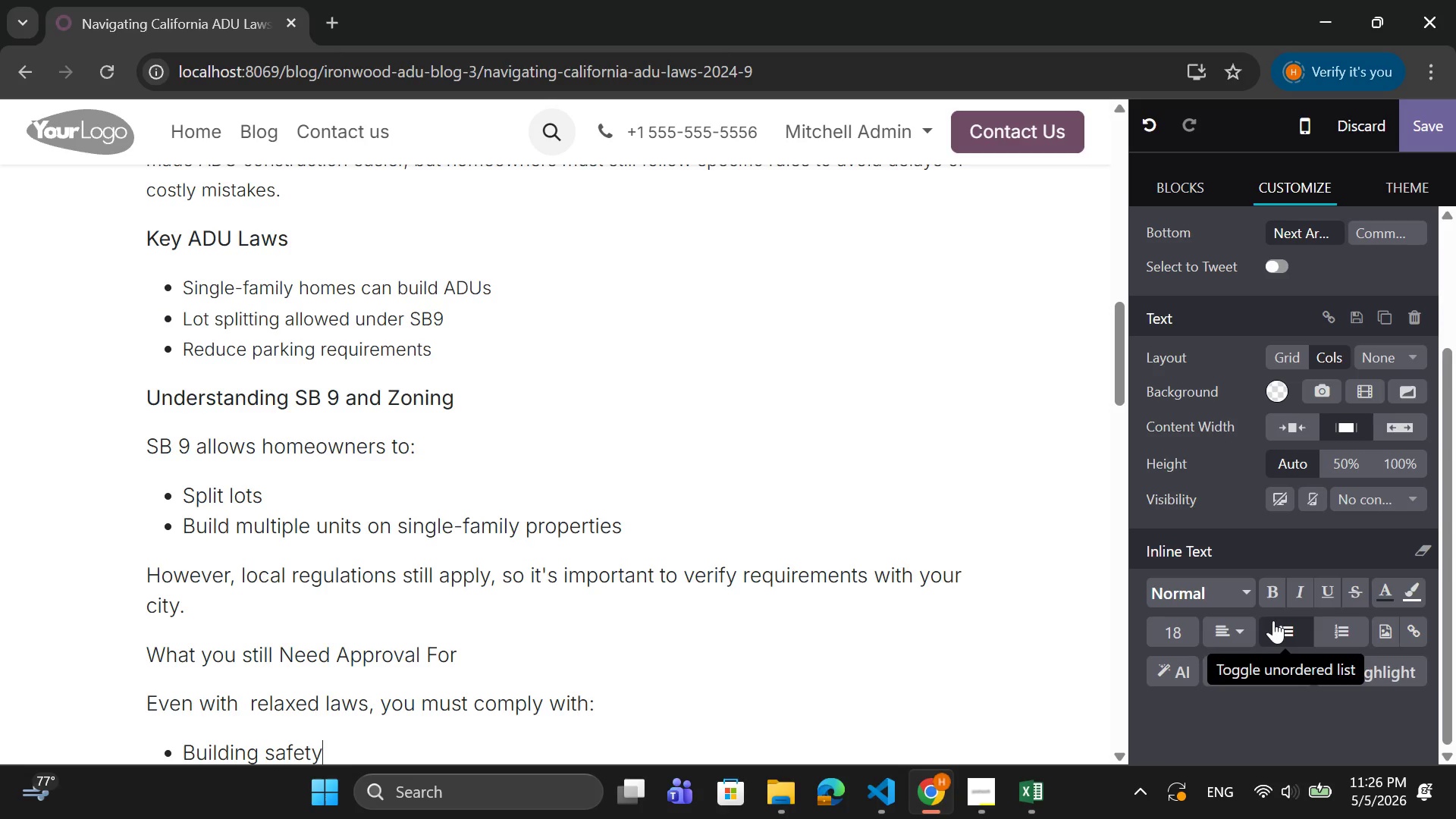 
wait(10.52)
 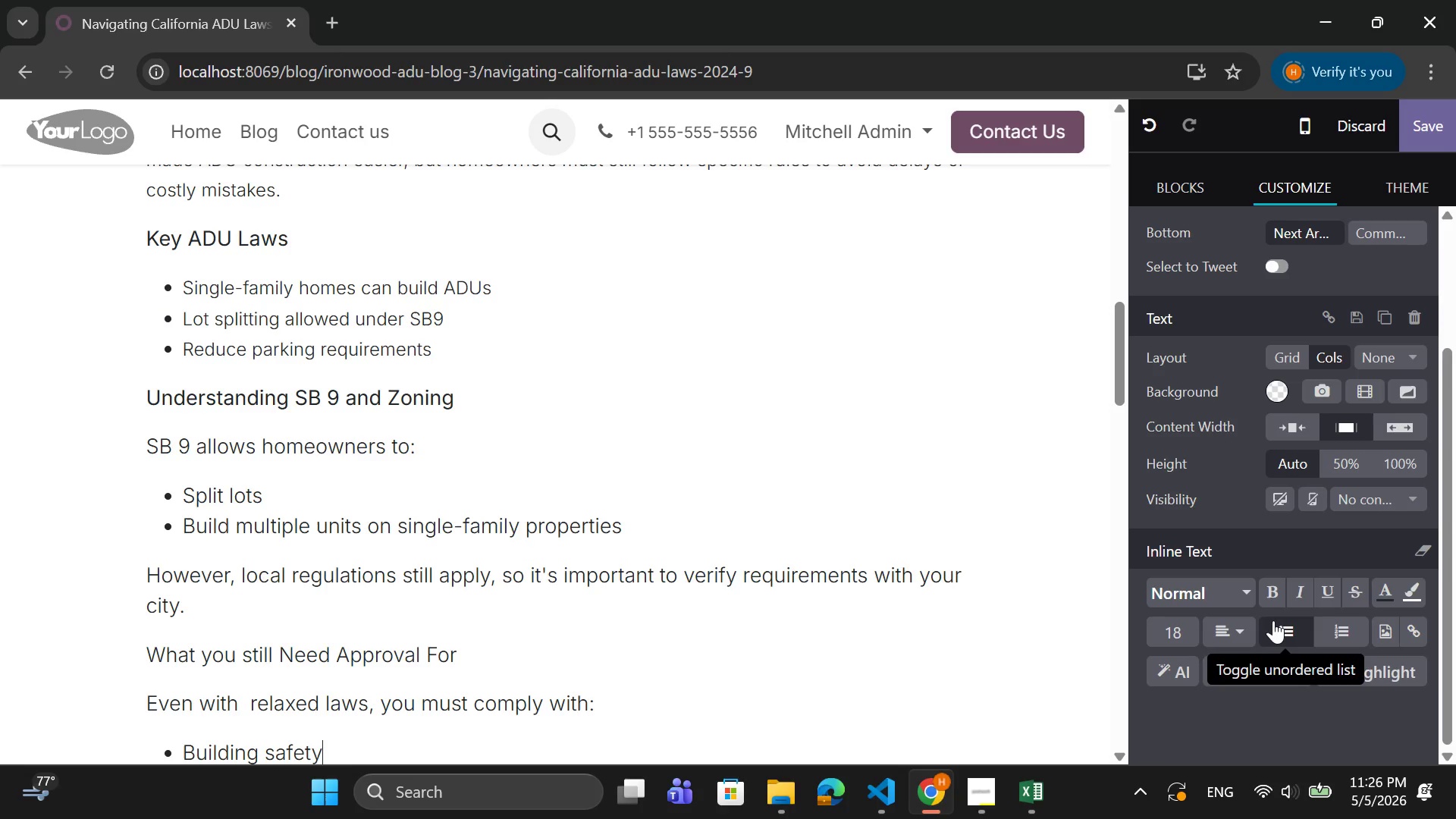 
type( codes)
 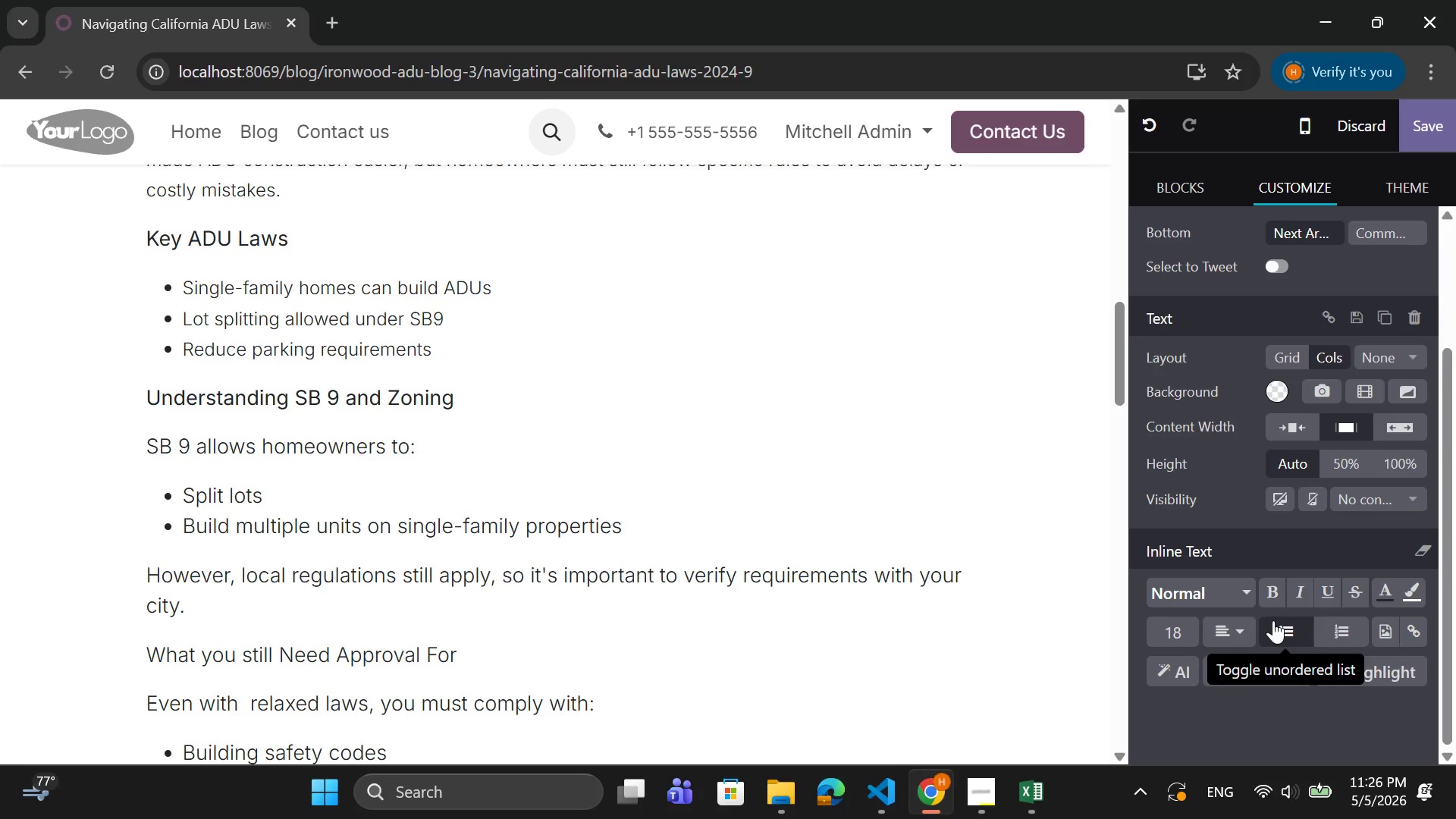 
wait(7.72)
 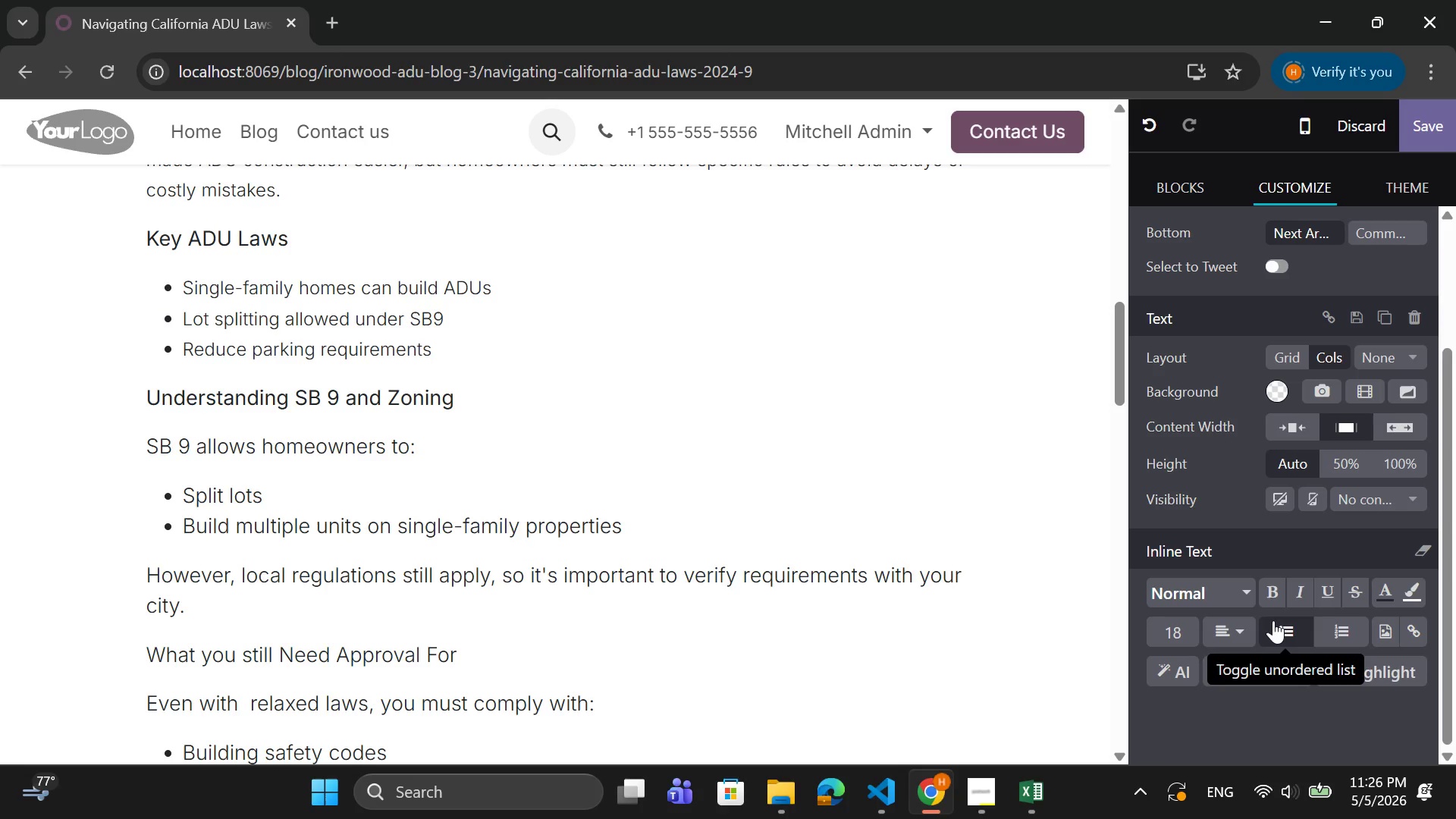 
key(Enter)
 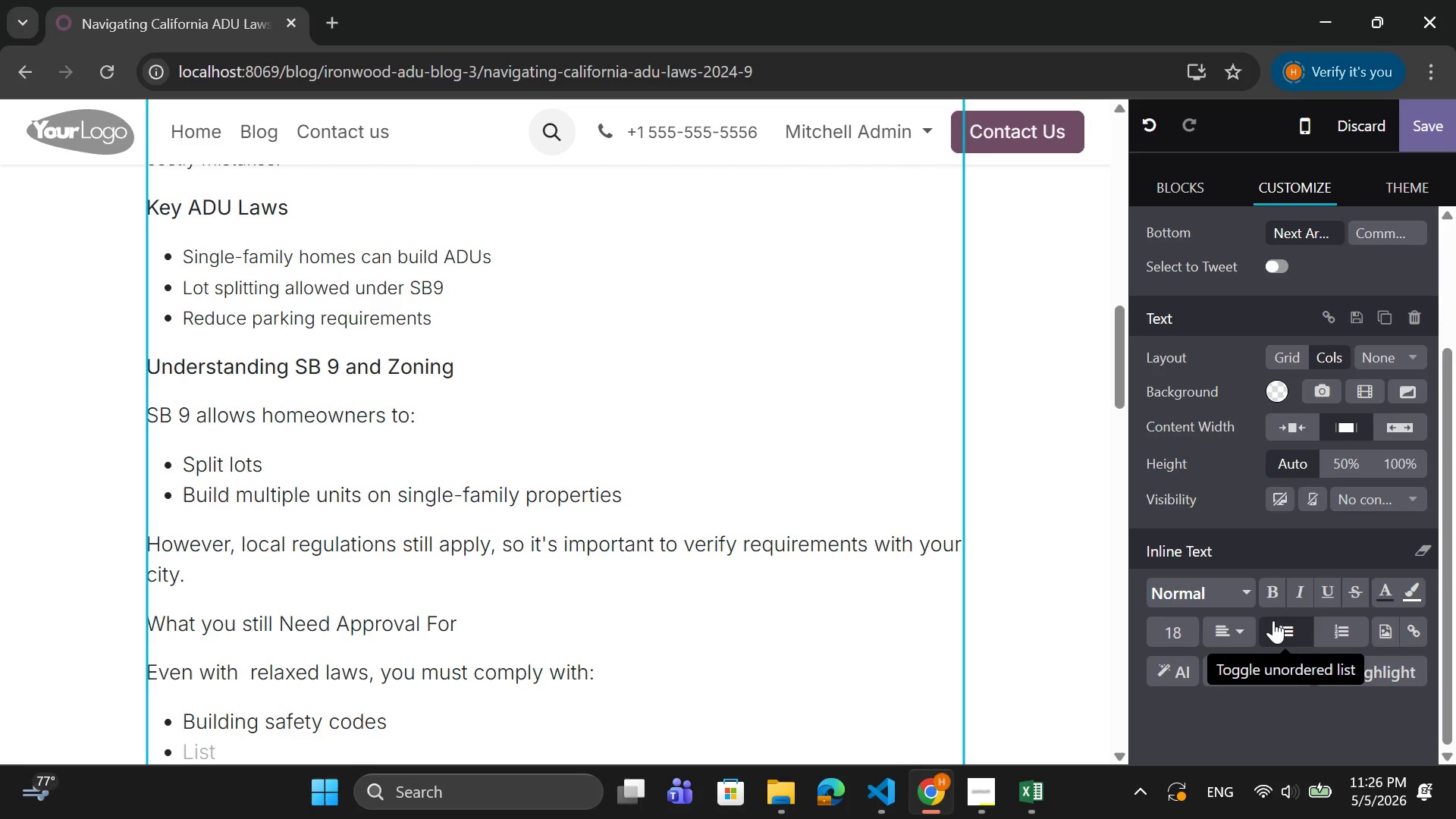 
key(F)
 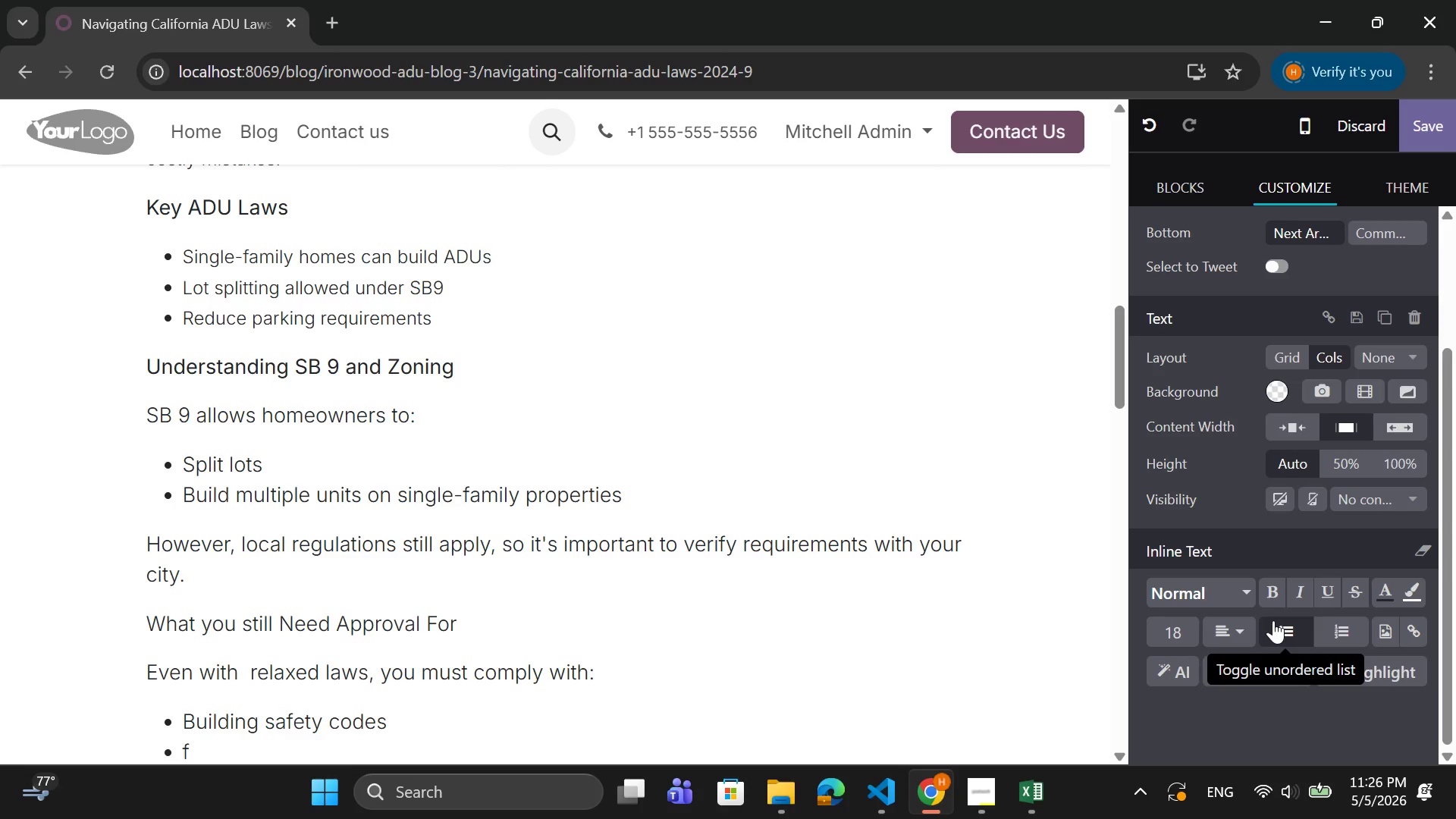 
key(Backspace)
type(FAIRE)
key(Backspace)
key(Backspace)
key(Backspace)
type(\)
key(Backspace)
key(Backspace)
type(IR)
key(Backspace)
key(Backspace)
type(ire)
 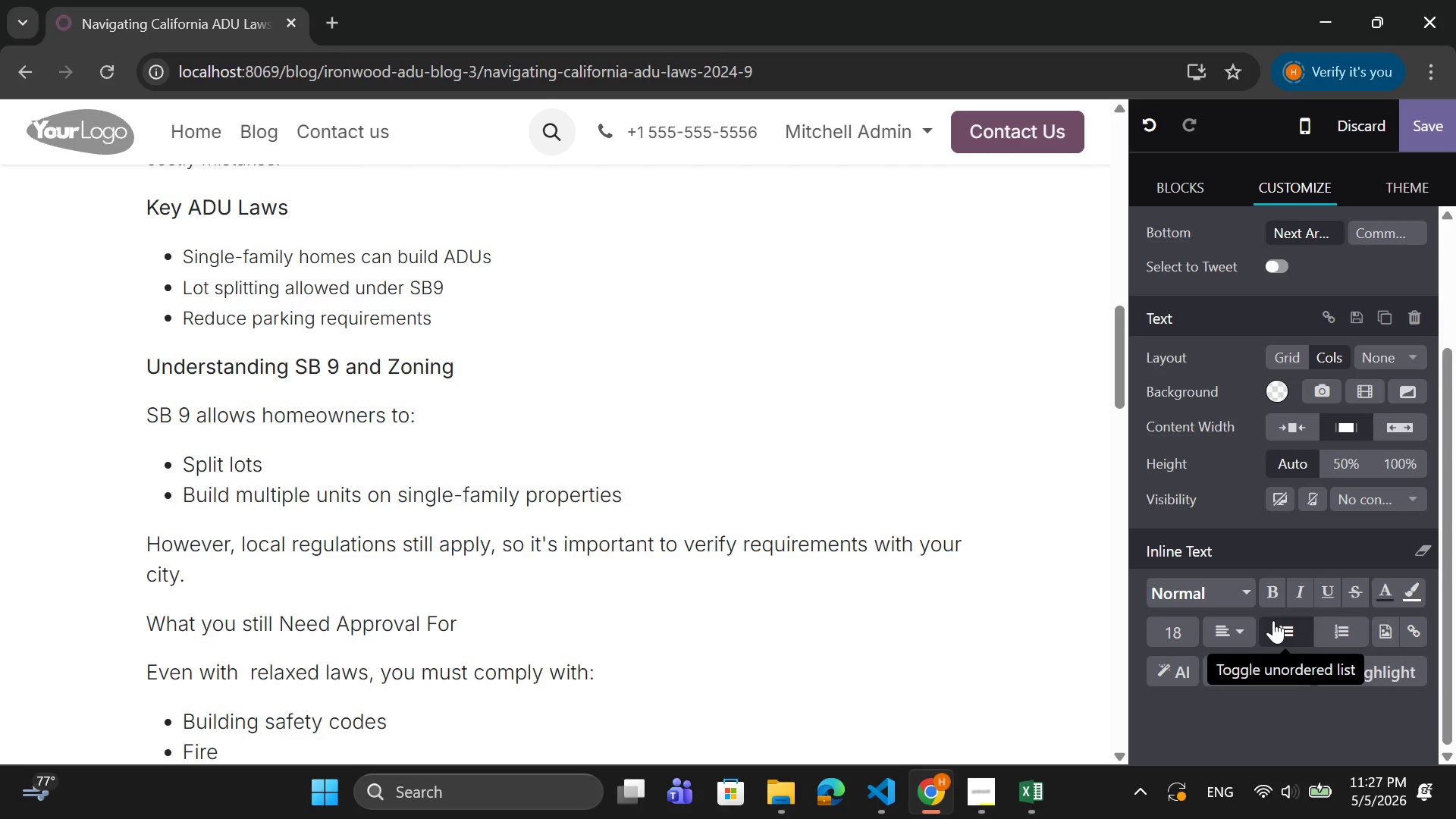 
wait(5.03)
 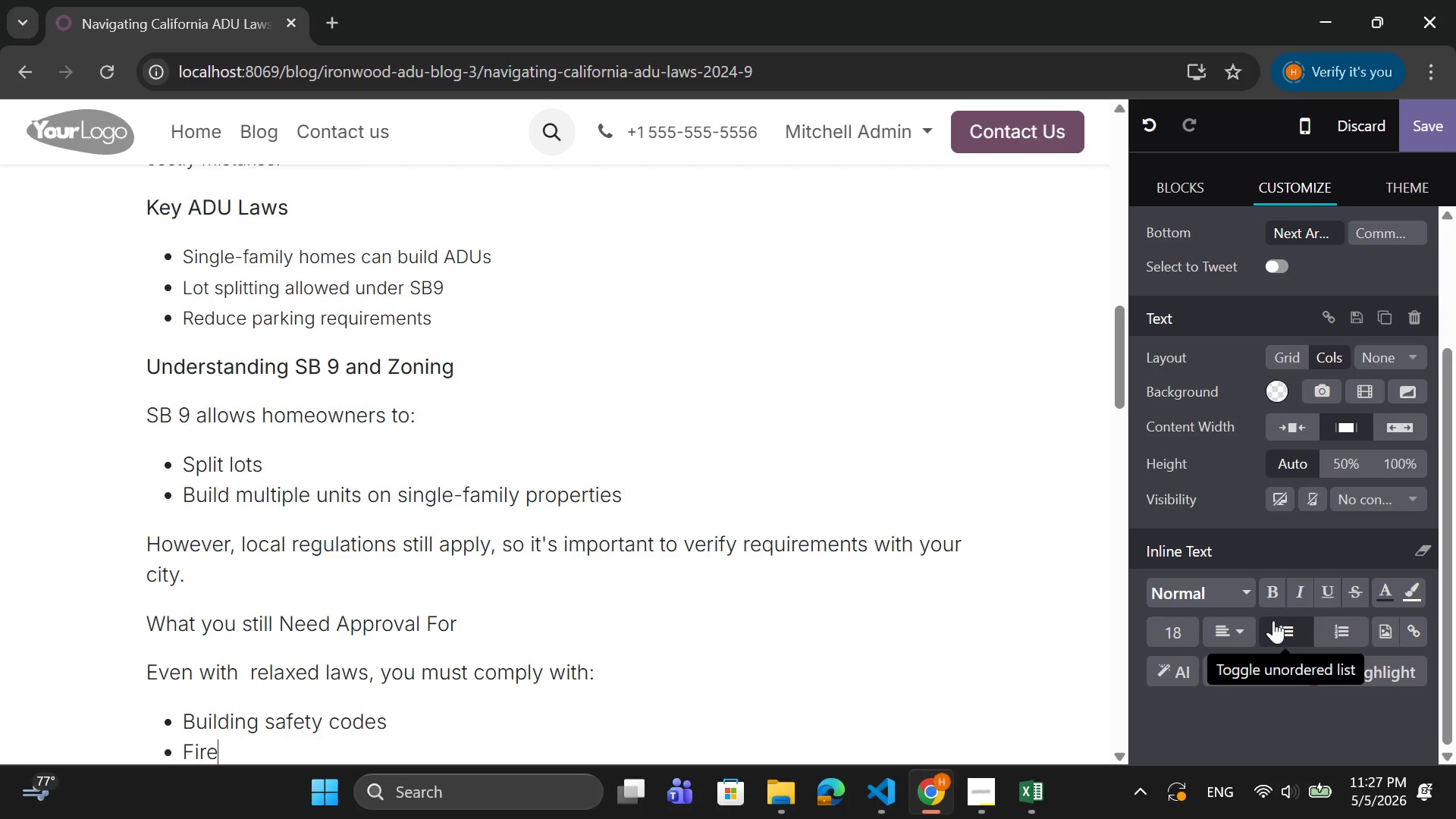 
type( regulations)
 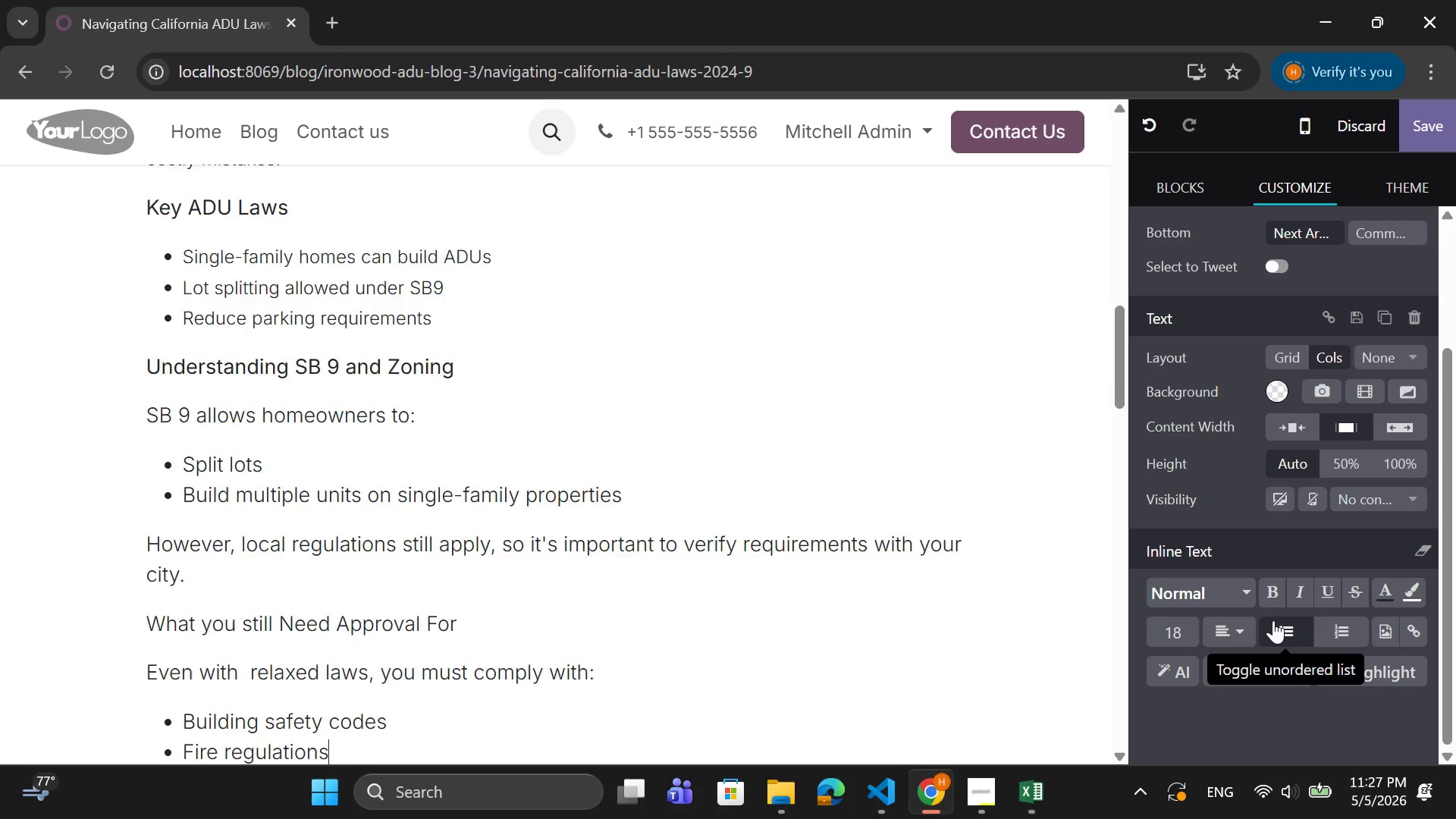 
key(Enter)
 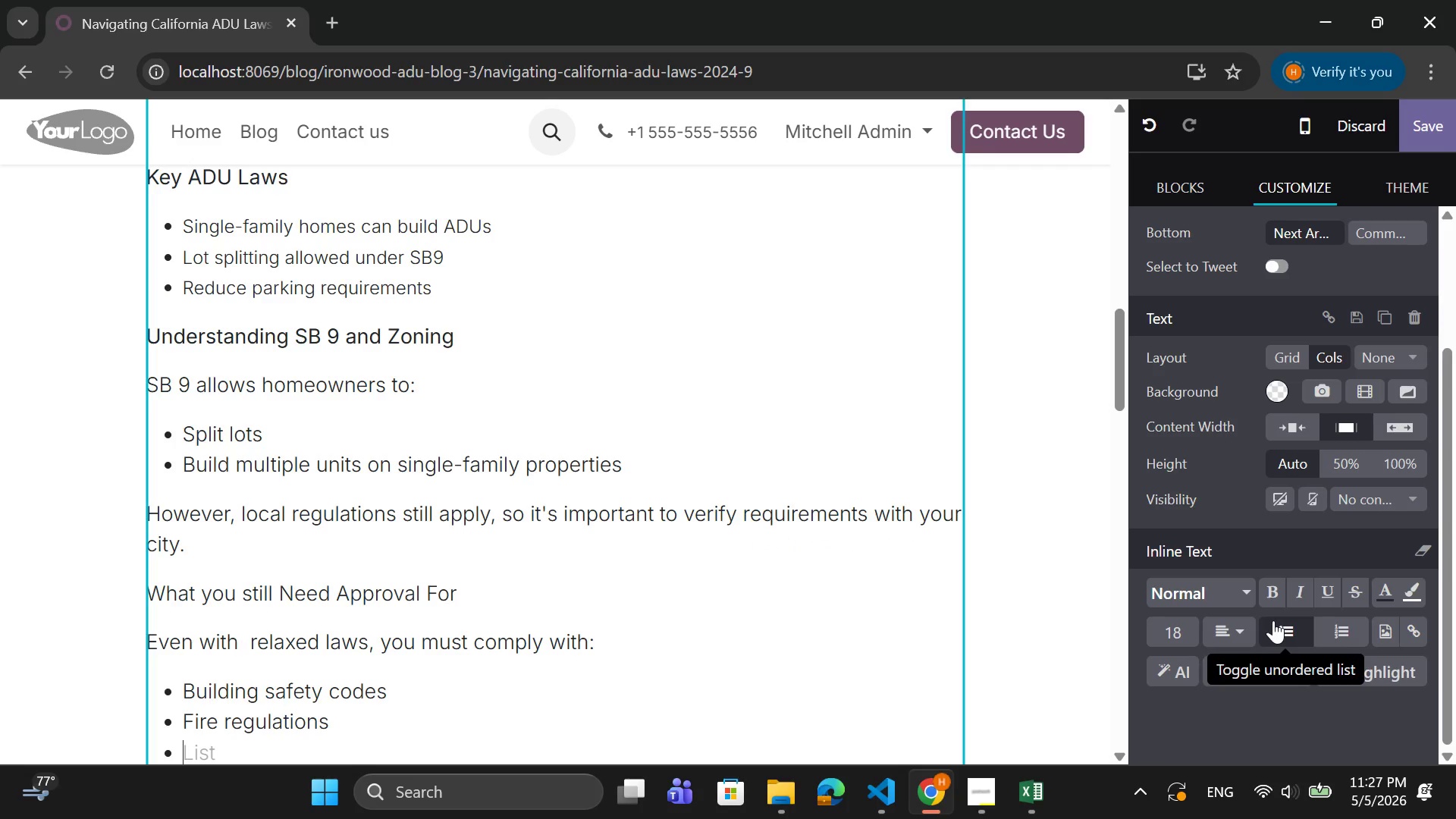 
type(aua)
key(Backspace)
key(Backspace)
key(Backspace)
type(Utilityn )
key(Backspace)
key(Backspace)
type( infrastructure requirements)
 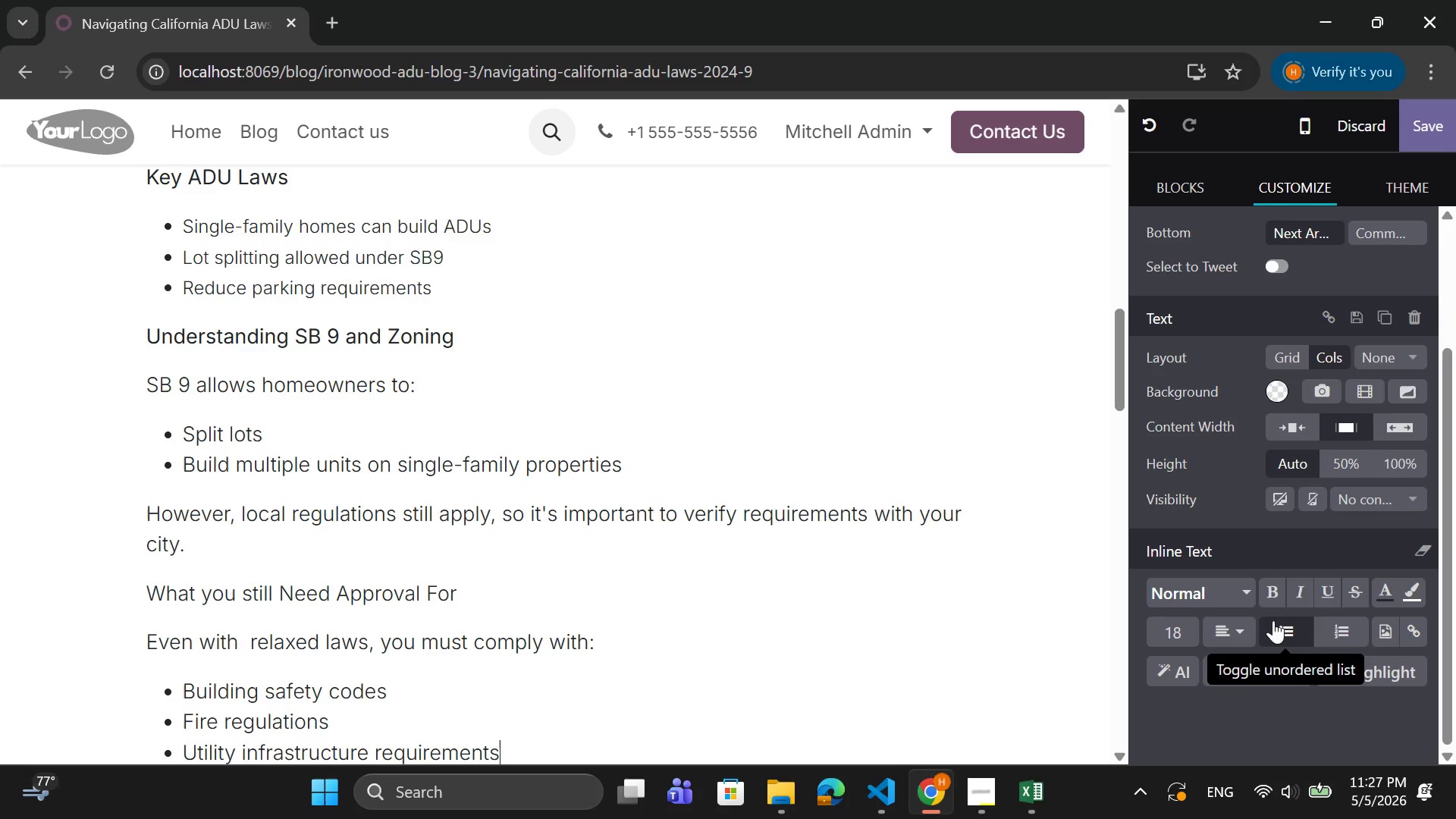 
key(Enter)
 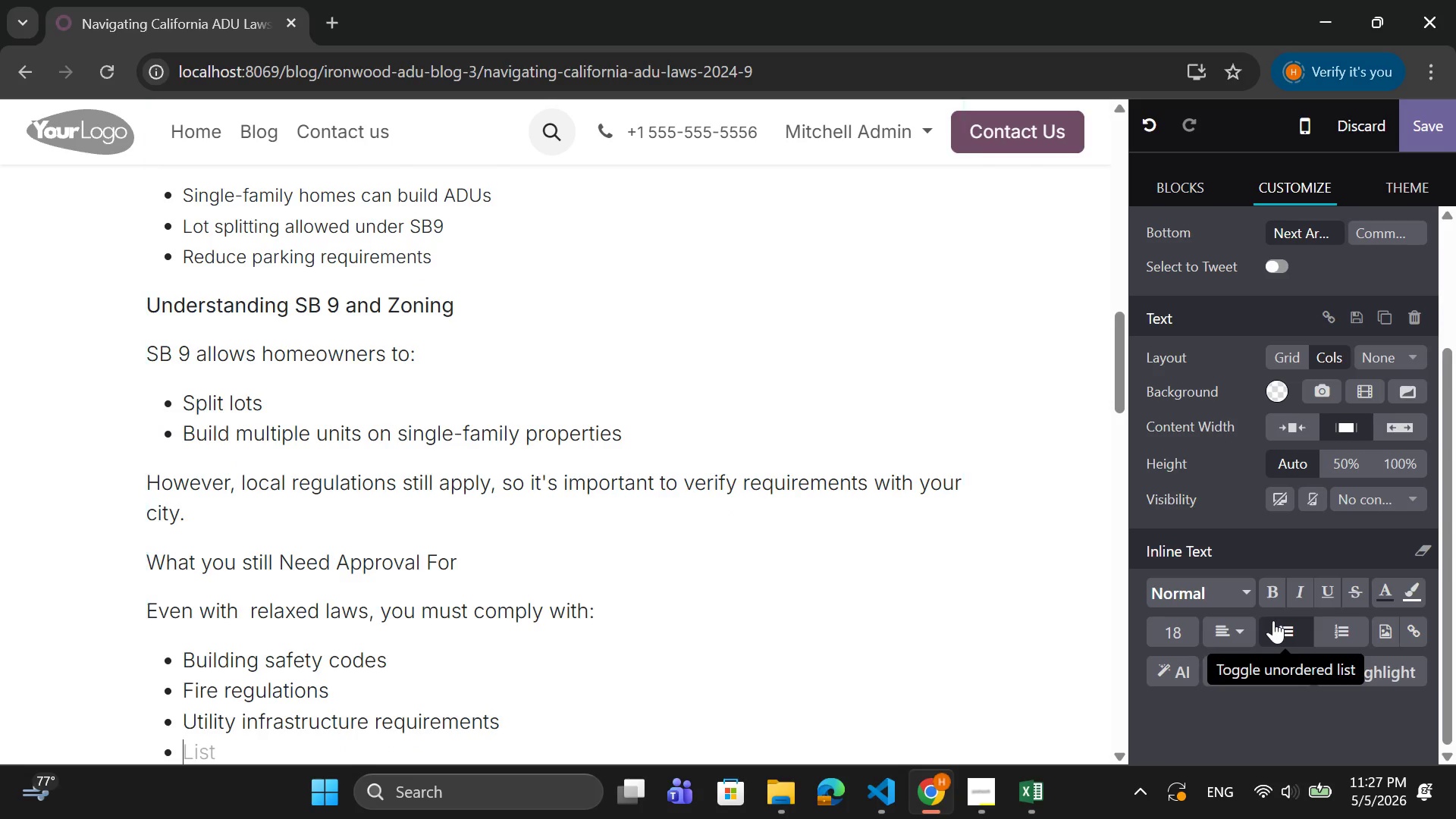 
type(Environmental guidelines)
 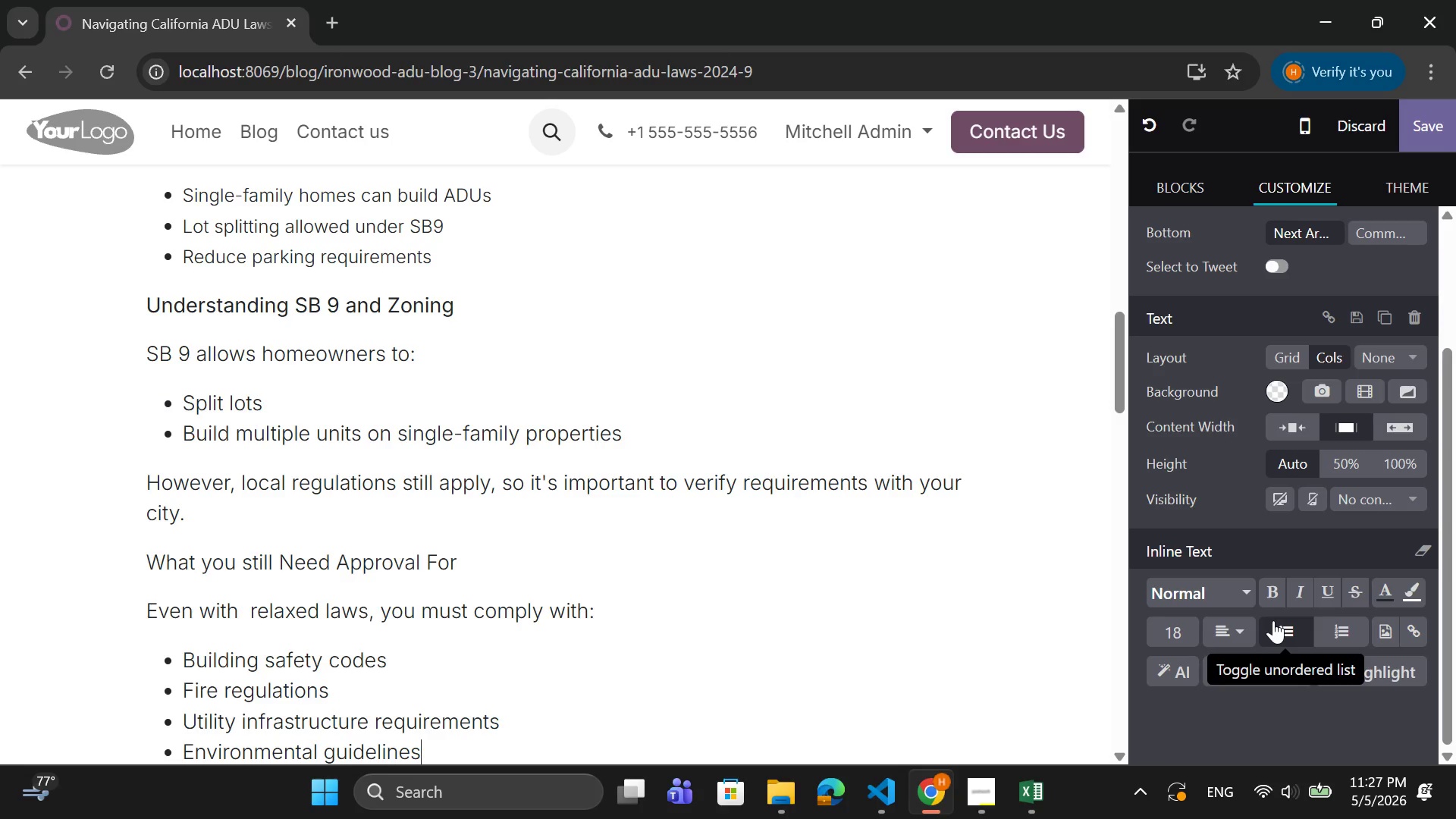 
key(Enter)
 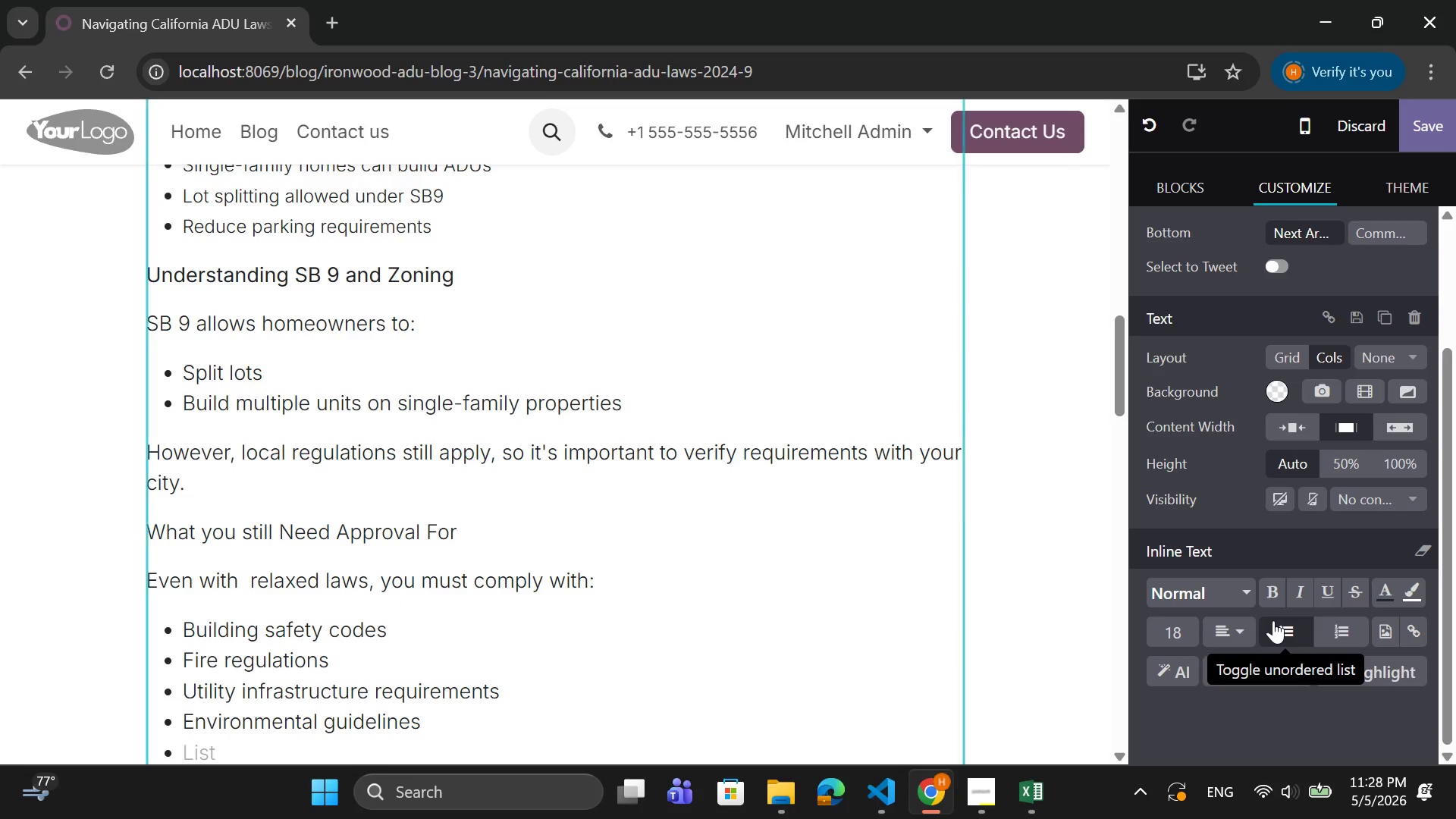 
key(Backspace)
 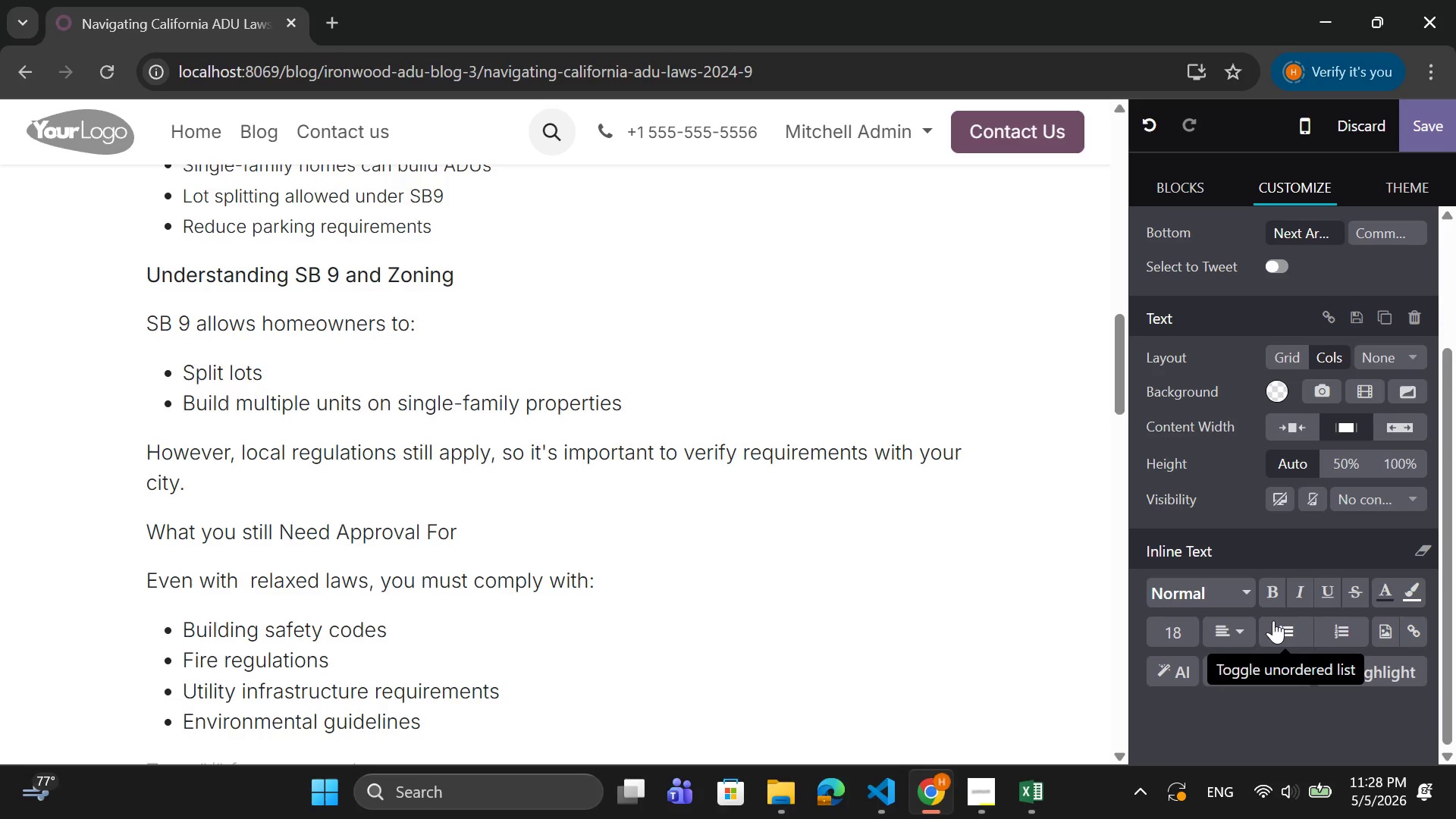 
wait(6.19)
 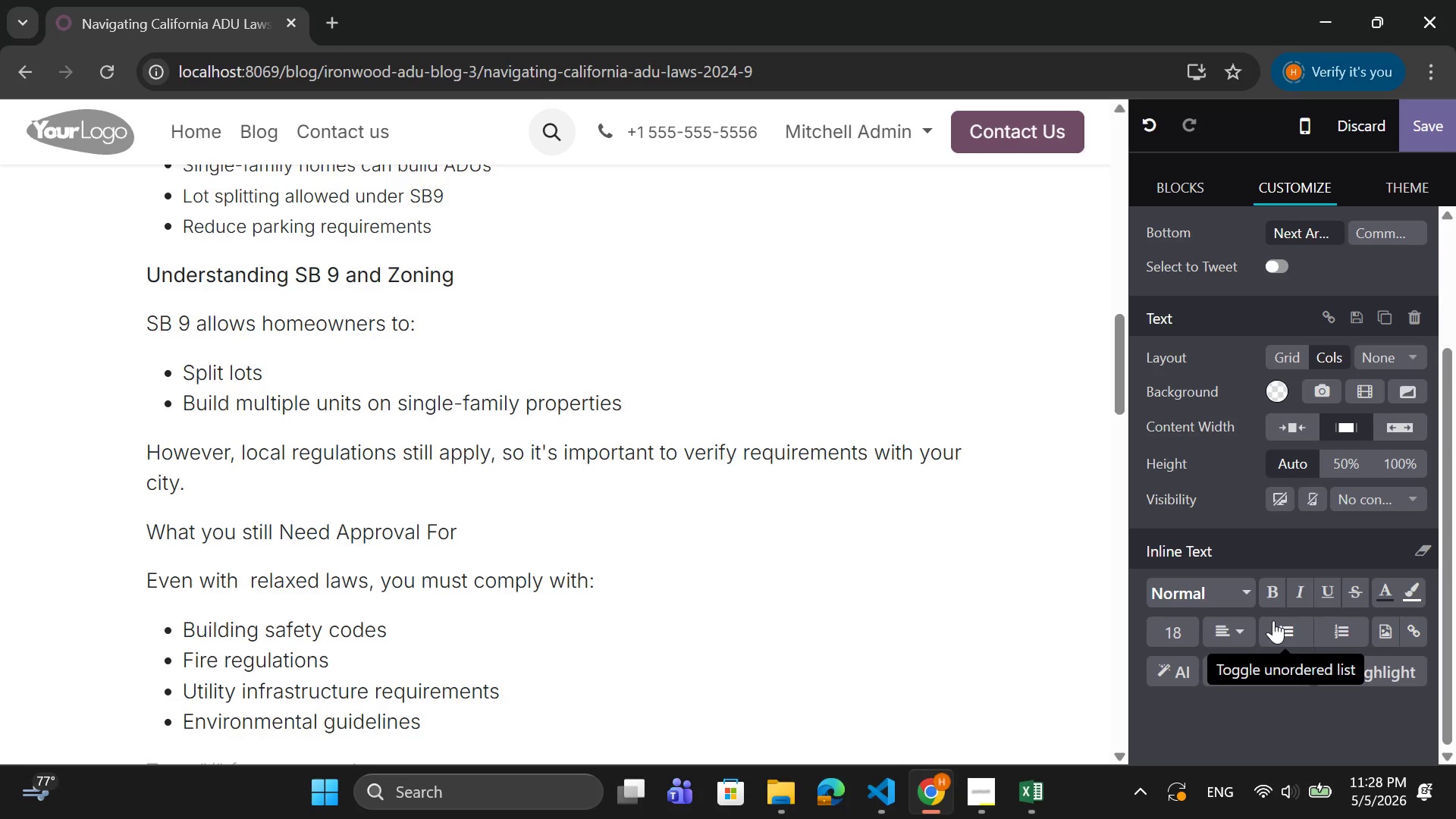 
scroll: coordinate [872, 555], scroll_direction: down, amount: 5.0
 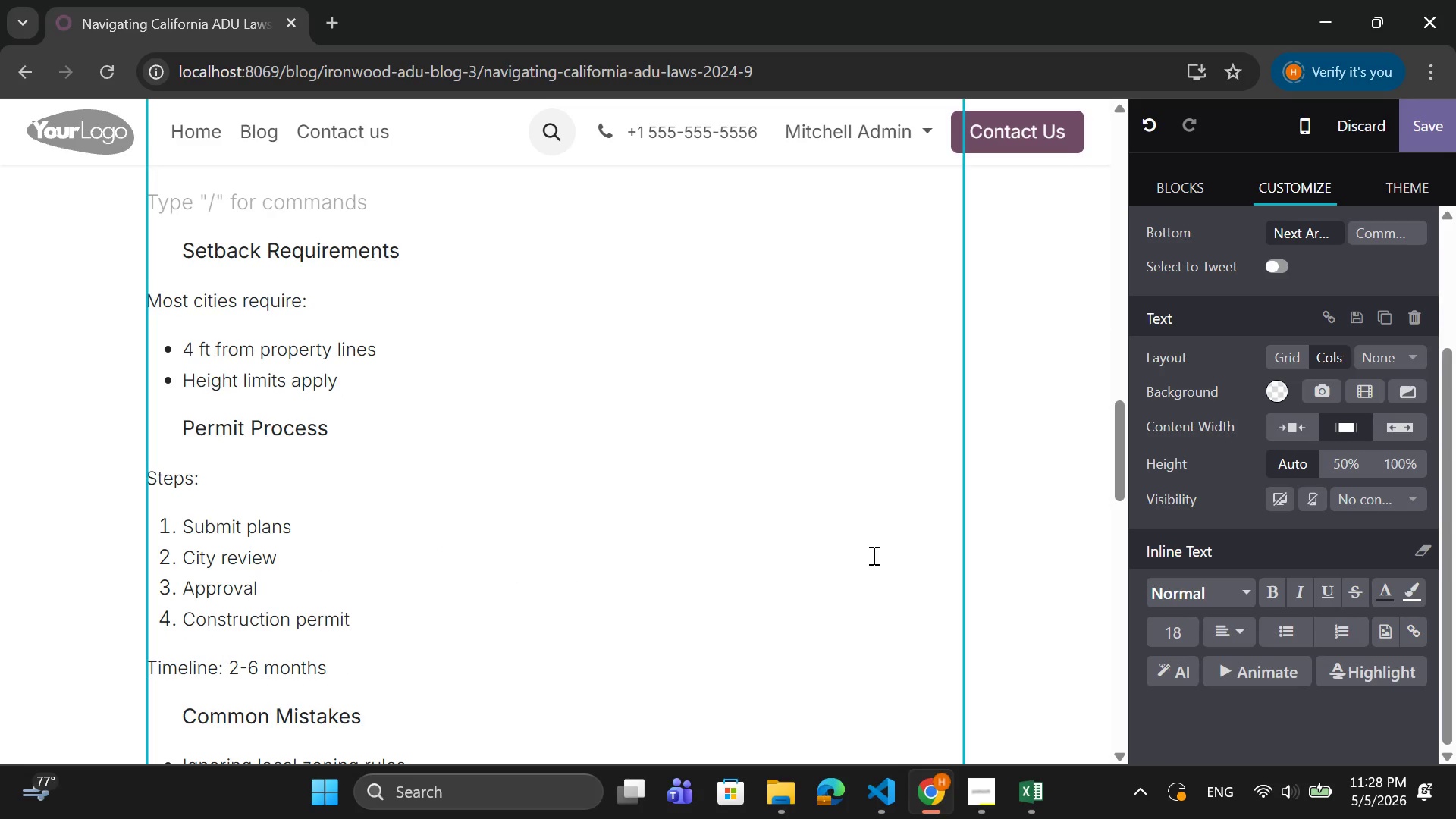 
scroll: coordinate [872, 555], scroll_direction: up, amount: 2.0
 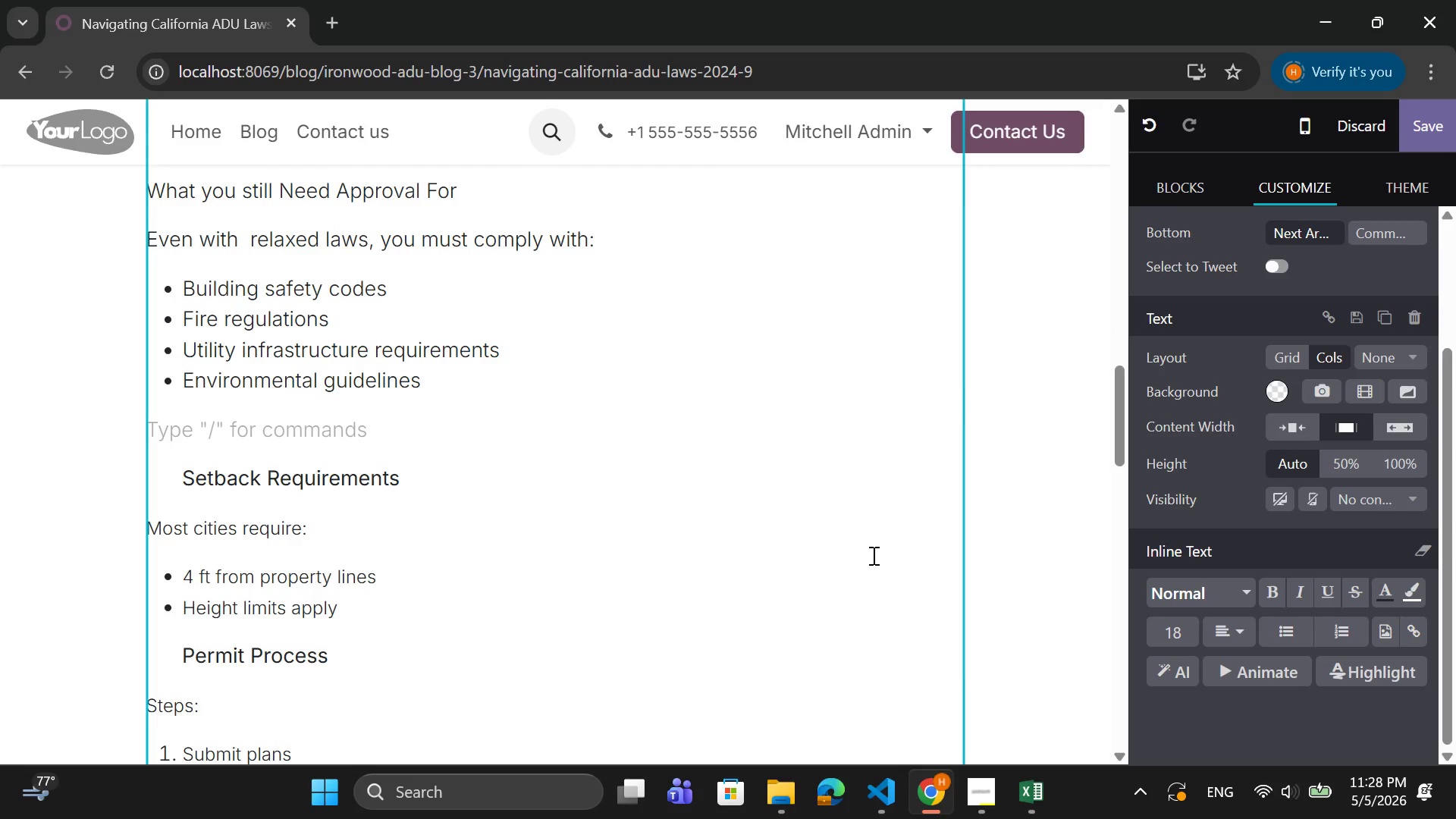 
key(Backspace)
 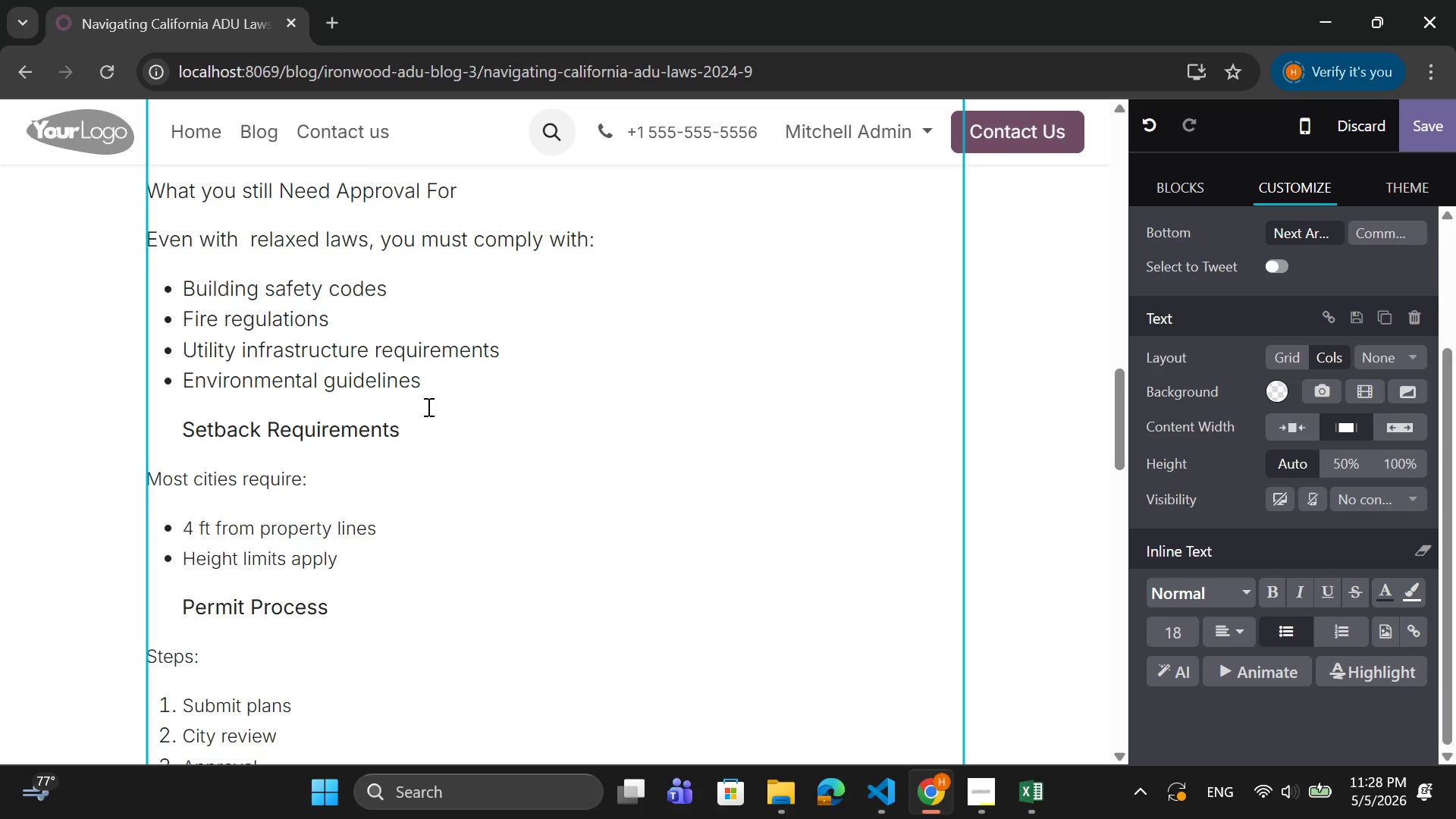 
left_click_drag(start_coordinate=[437, 396], to_coordinate=[133, 244])
 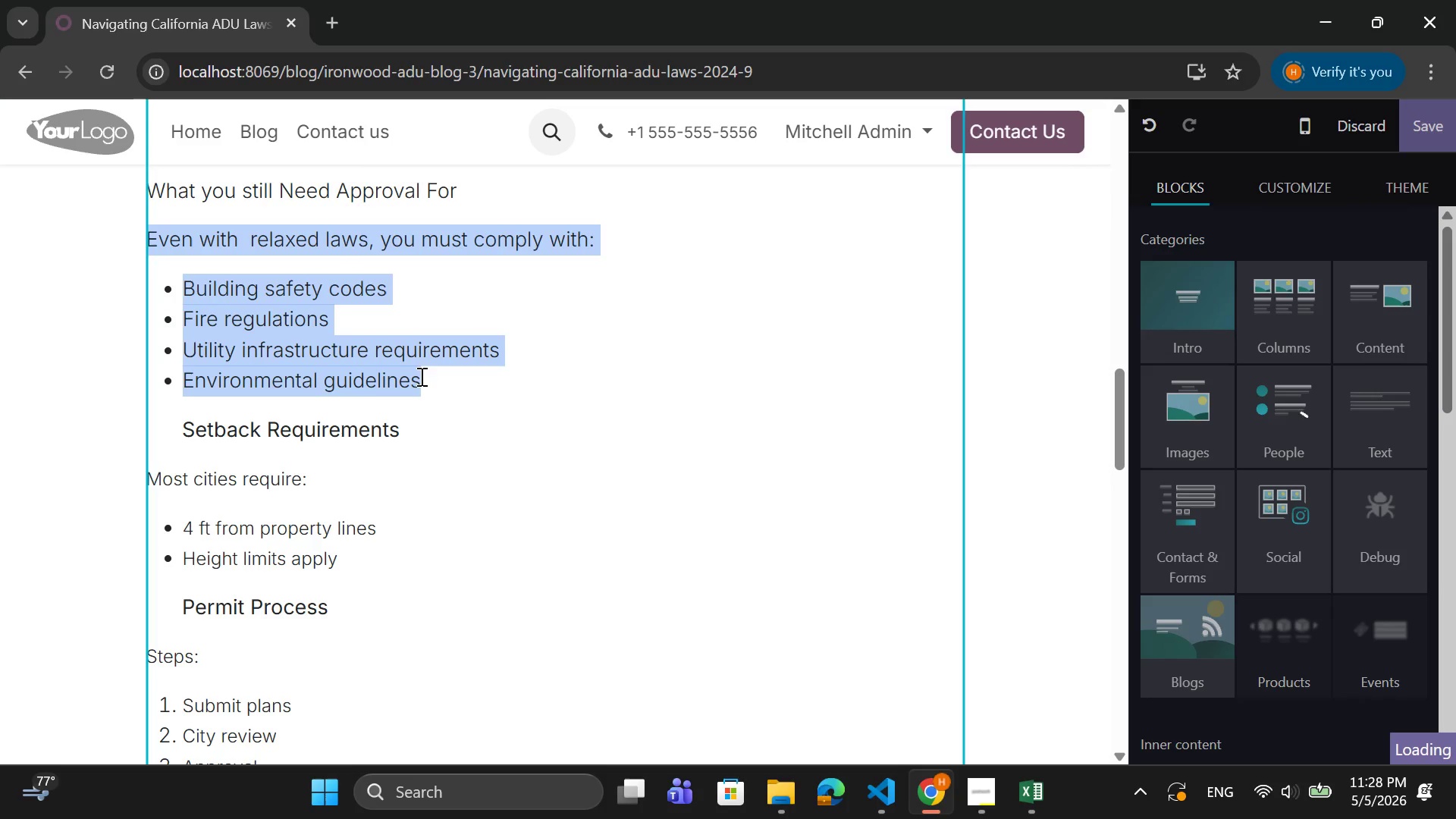 
scroll: coordinate [1337, 566], scroll_direction: down, amount: 5.0
 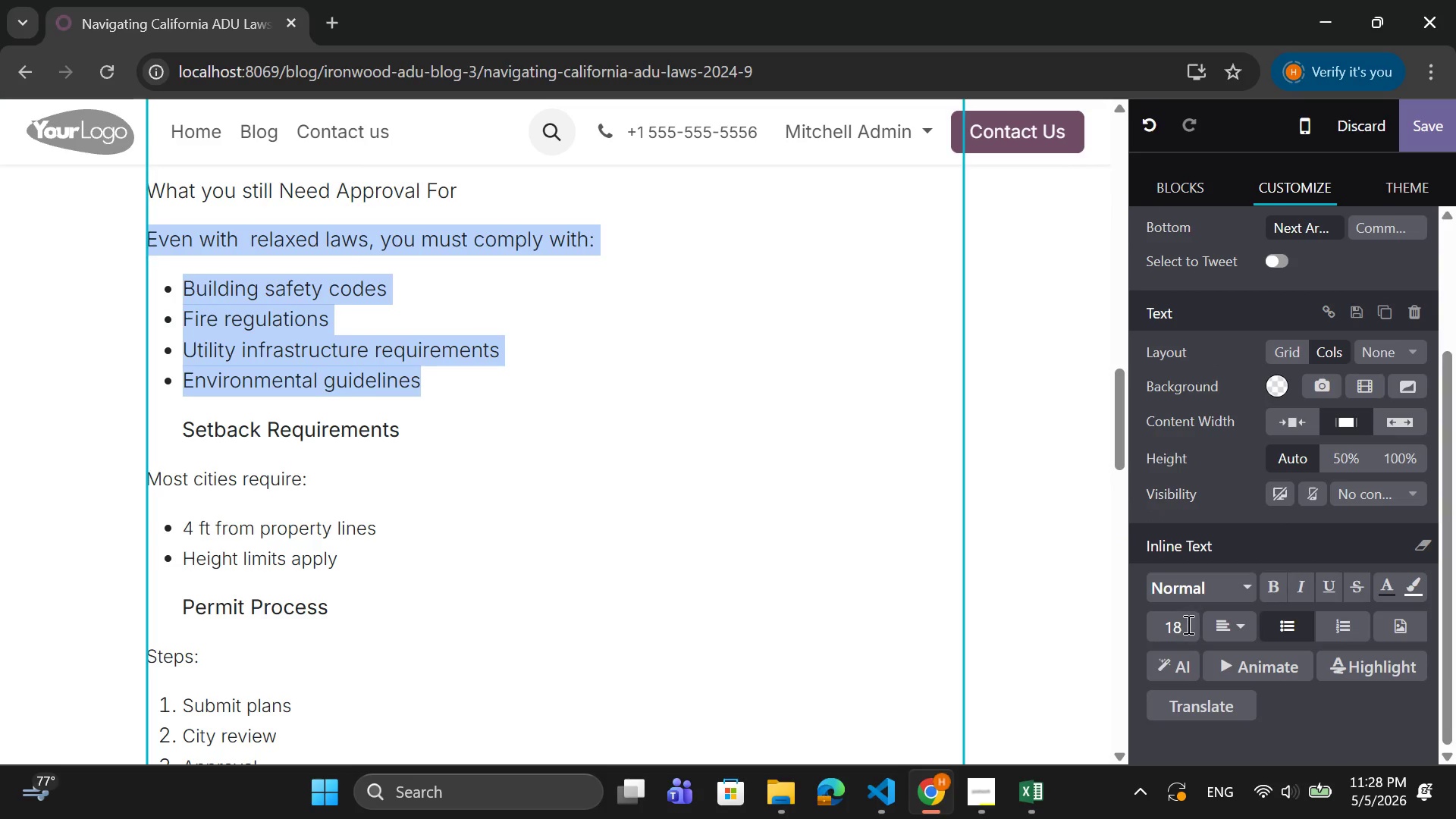 
left_click([1187, 624])
 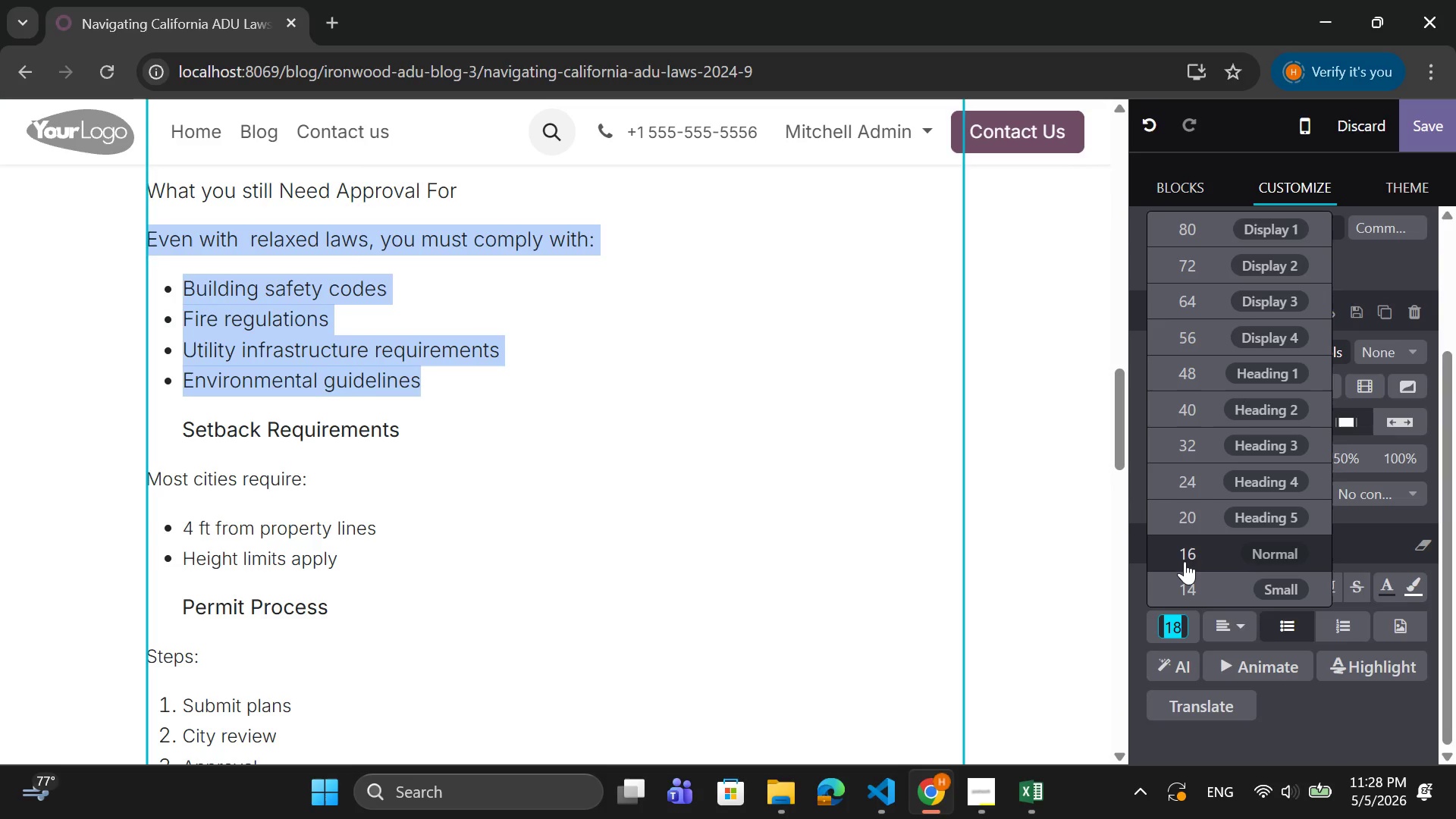 
left_click([1185, 560])
 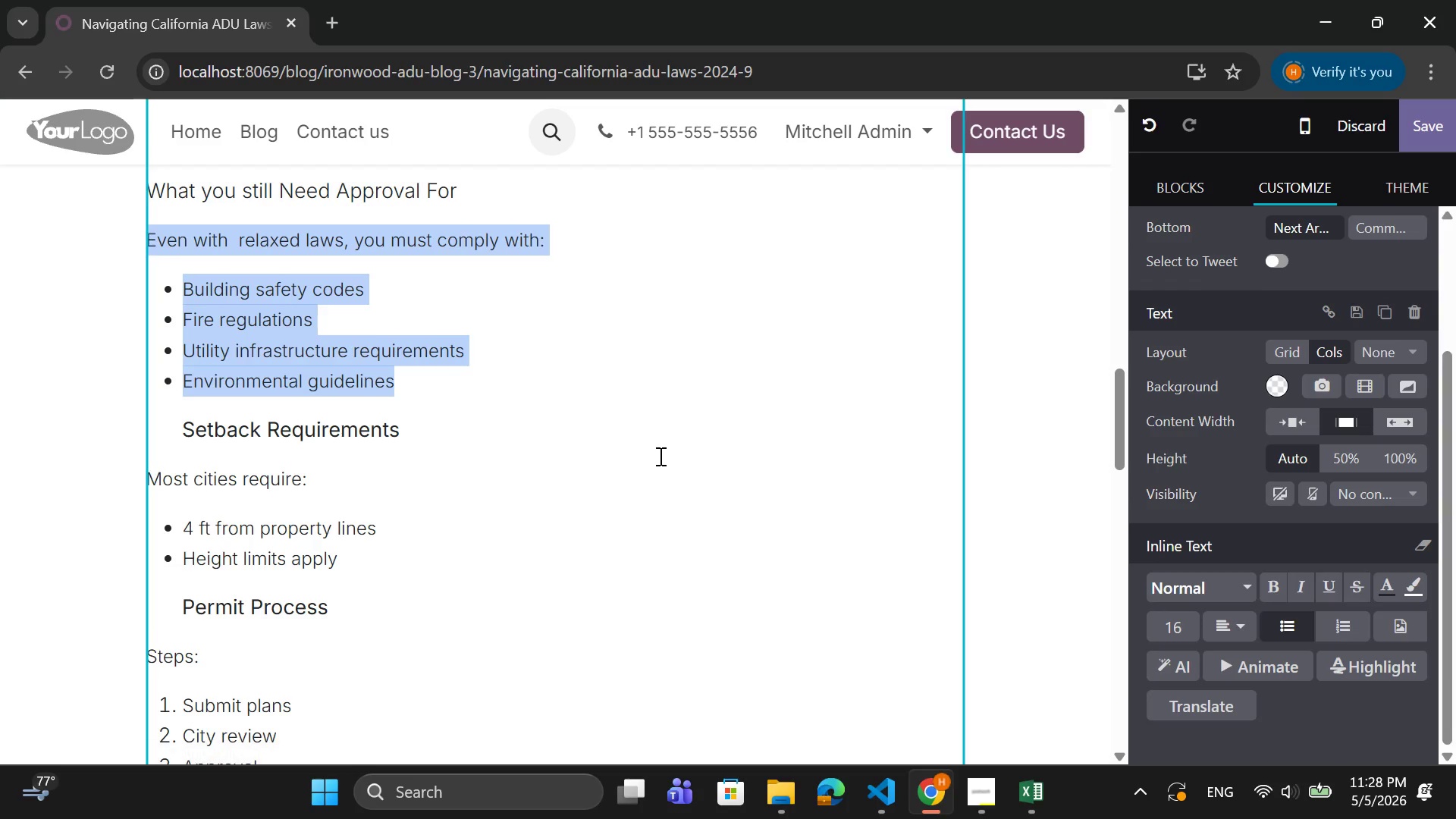 
scroll: coordinate [659, 456], scroll_direction: up, amount: 2.0
 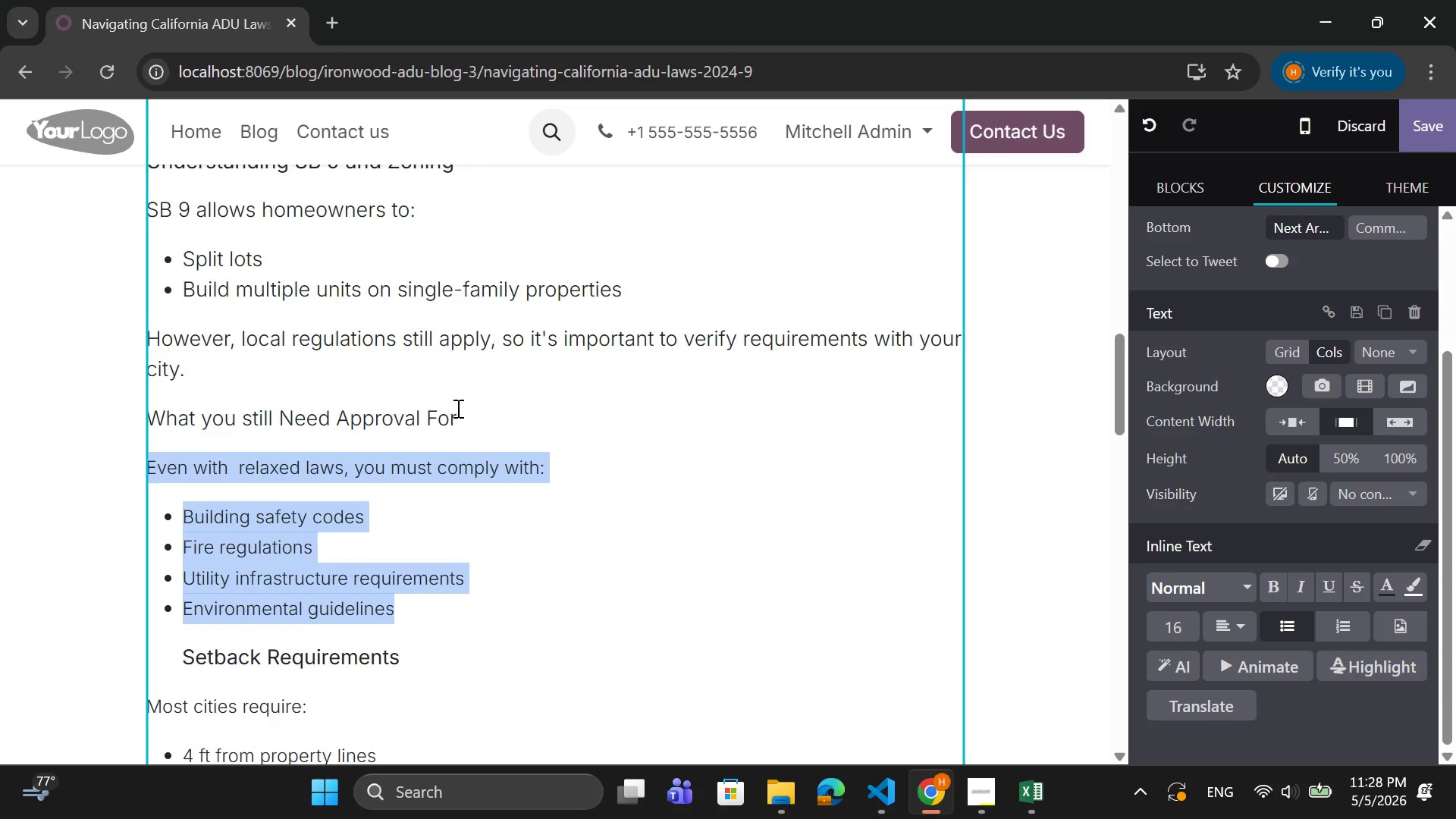 
left_click_drag(start_coordinate=[461, 409], to_coordinate=[155, 417])
 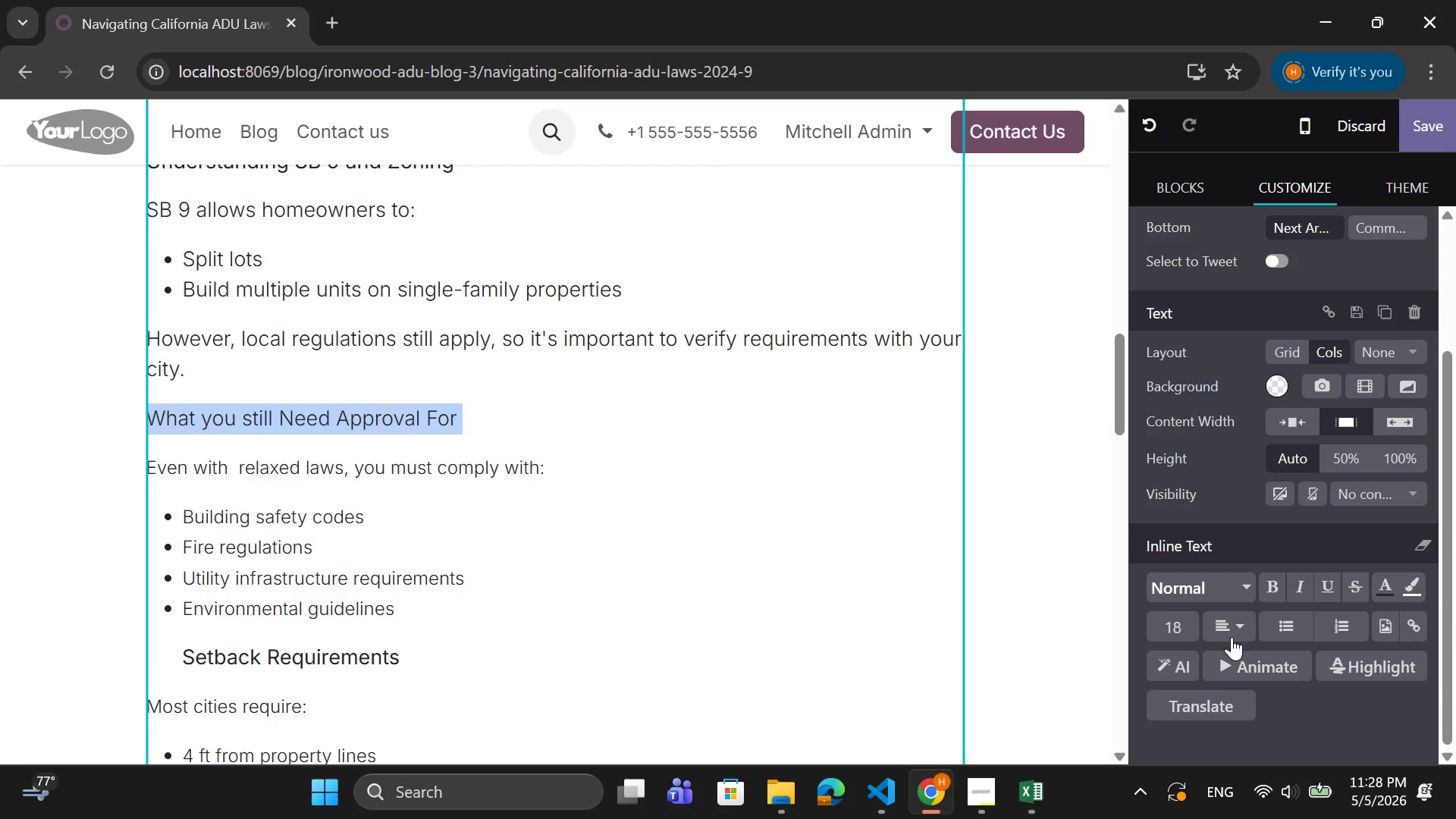 
scroll: coordinate [1263, 642], scroll_direction: down, amount: 3.0
 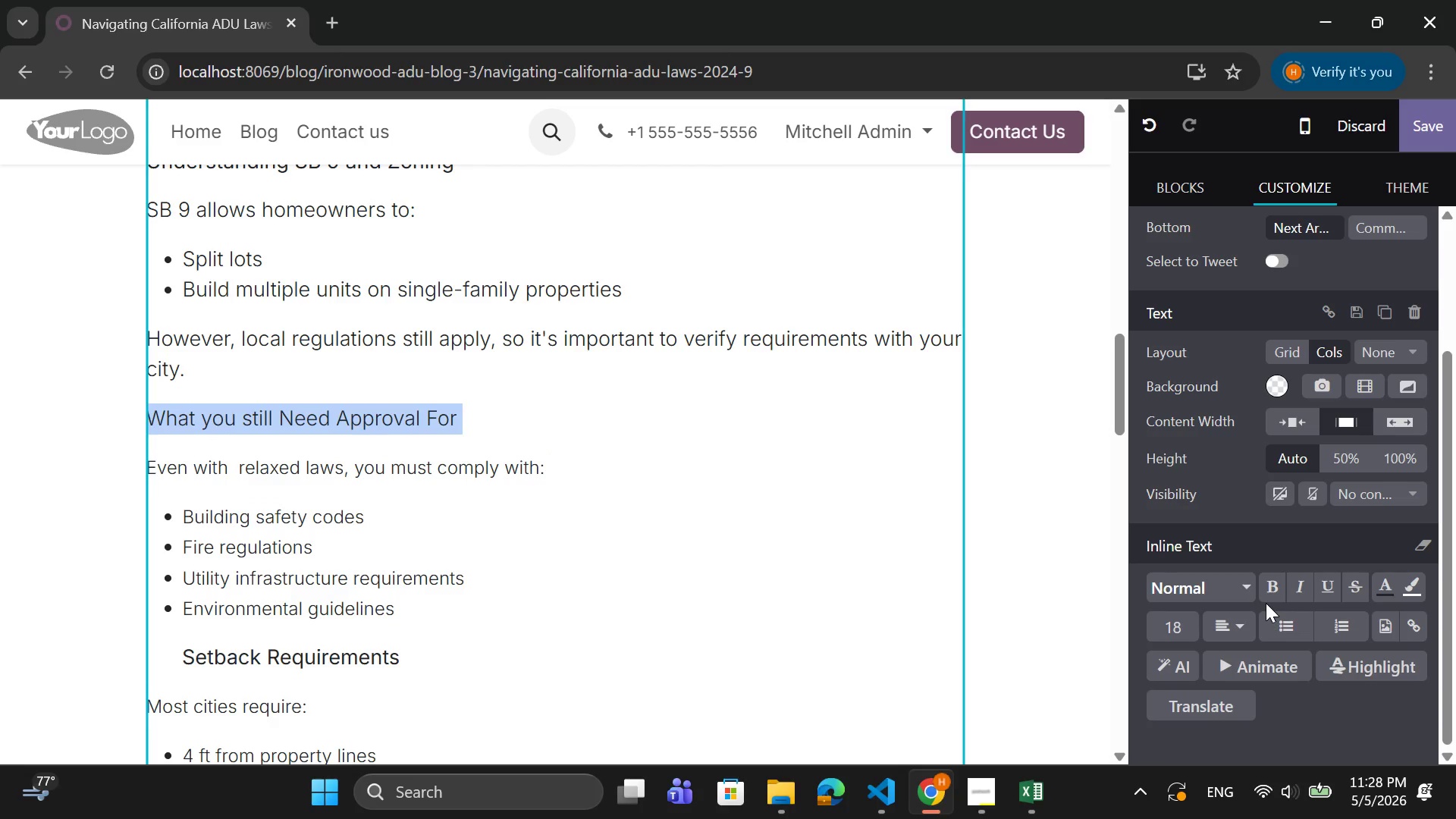 
left_click([1267, 601])
 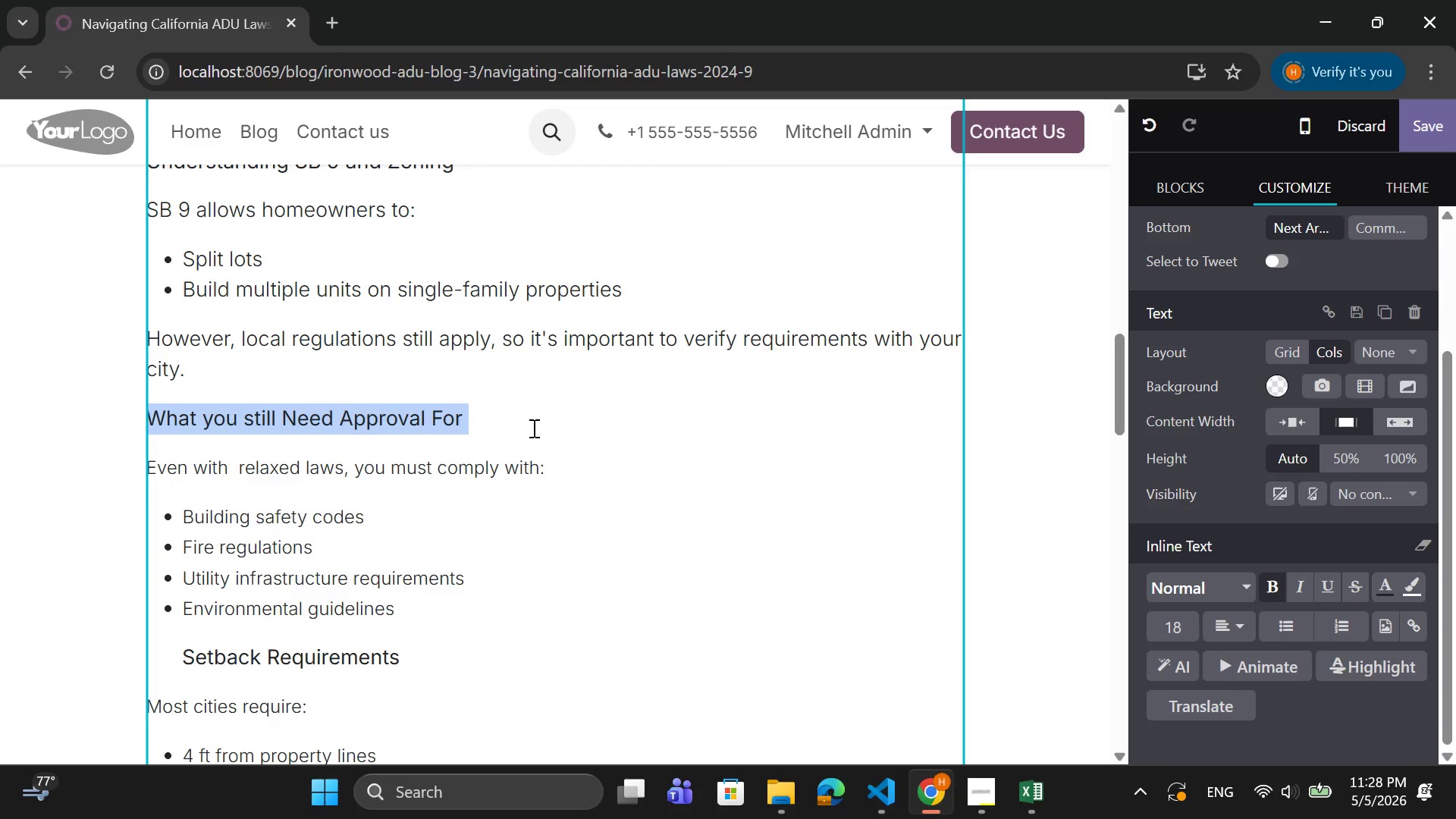 
scroll: coordinate [532, 413], scroll_direction: up, amount: 1.0
 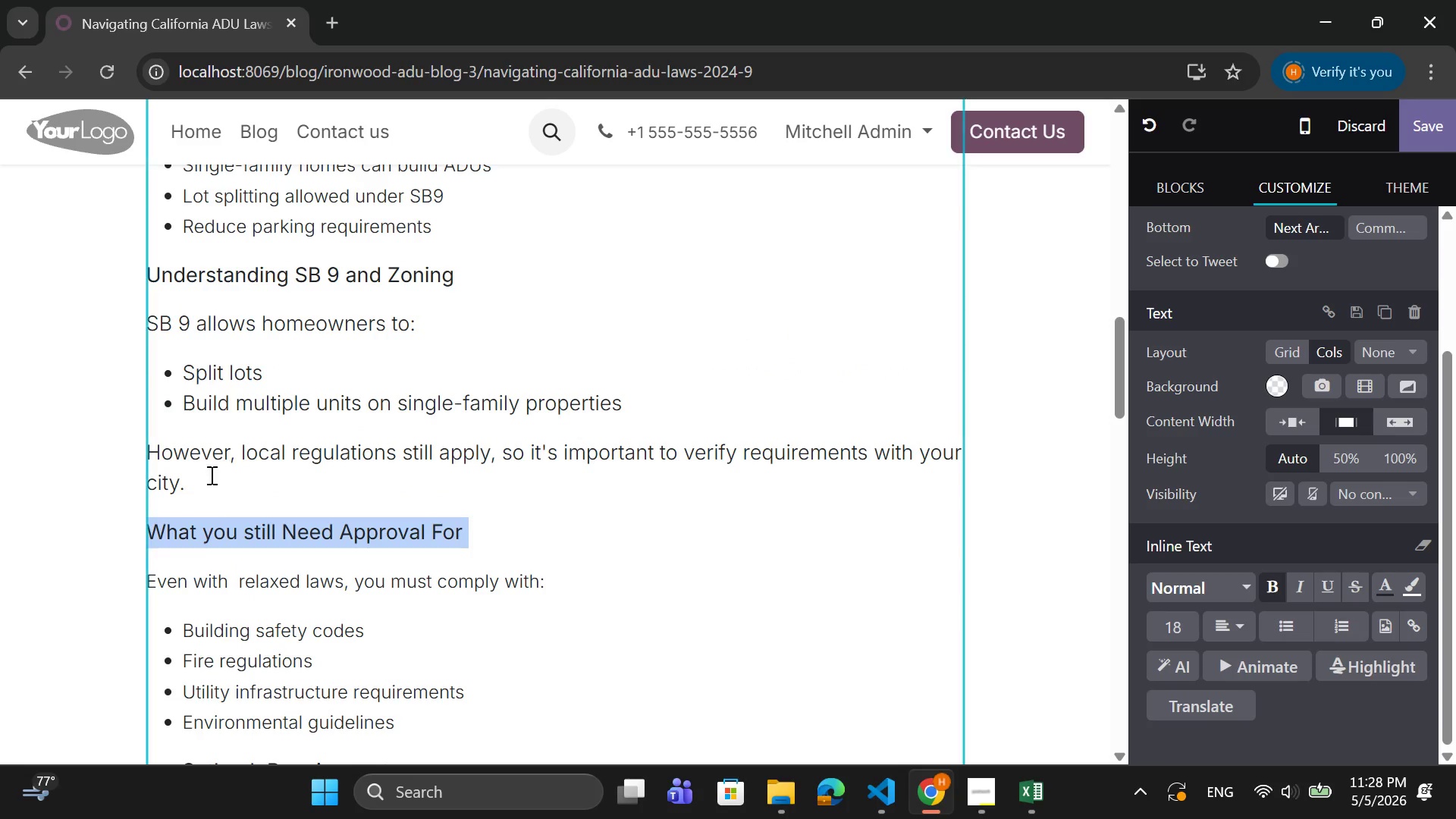 
left_click_drag(start_coordinate=[196, 482], to_coordinate=[133, 313])
 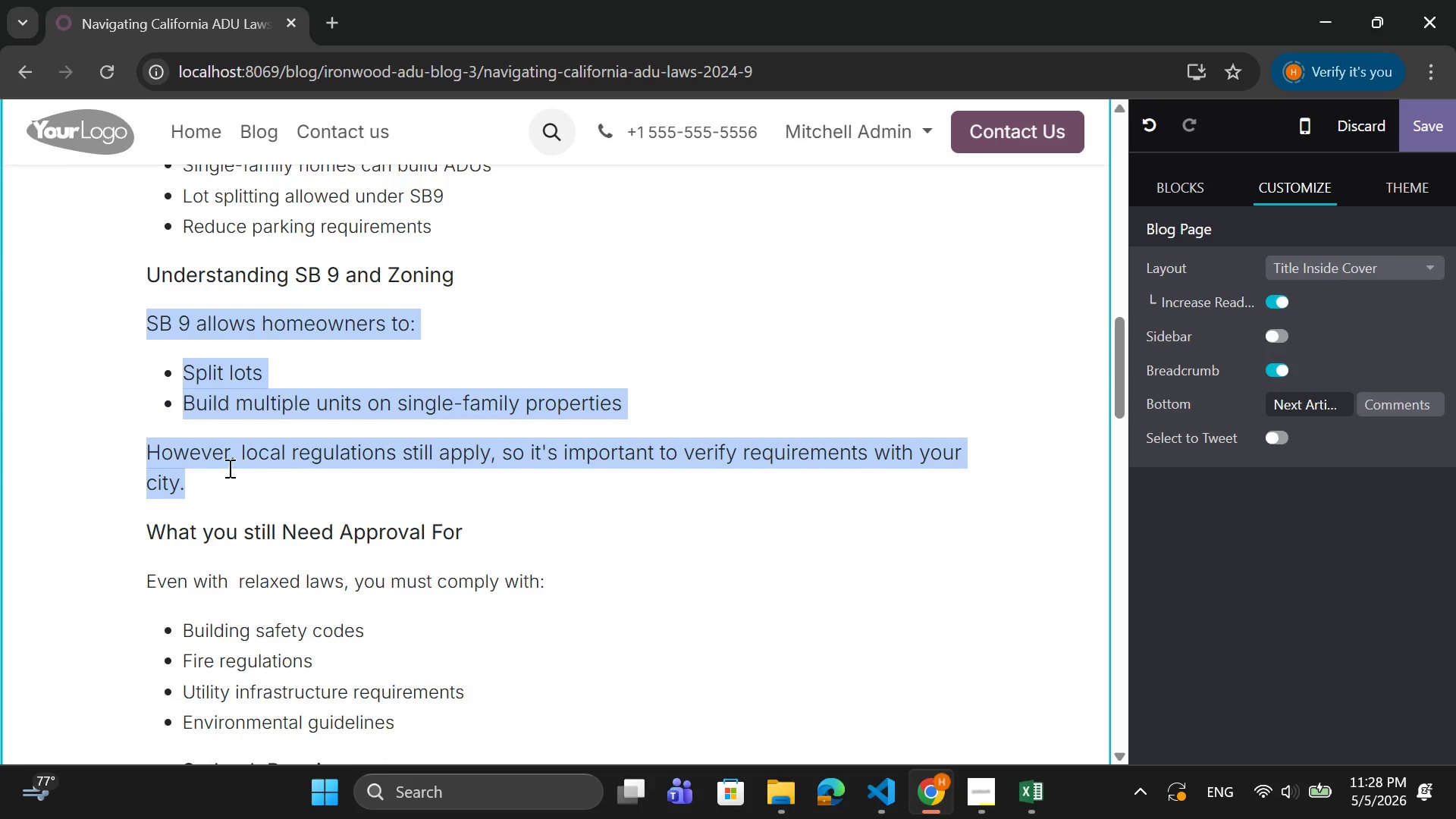 
left_click([214, 469])
 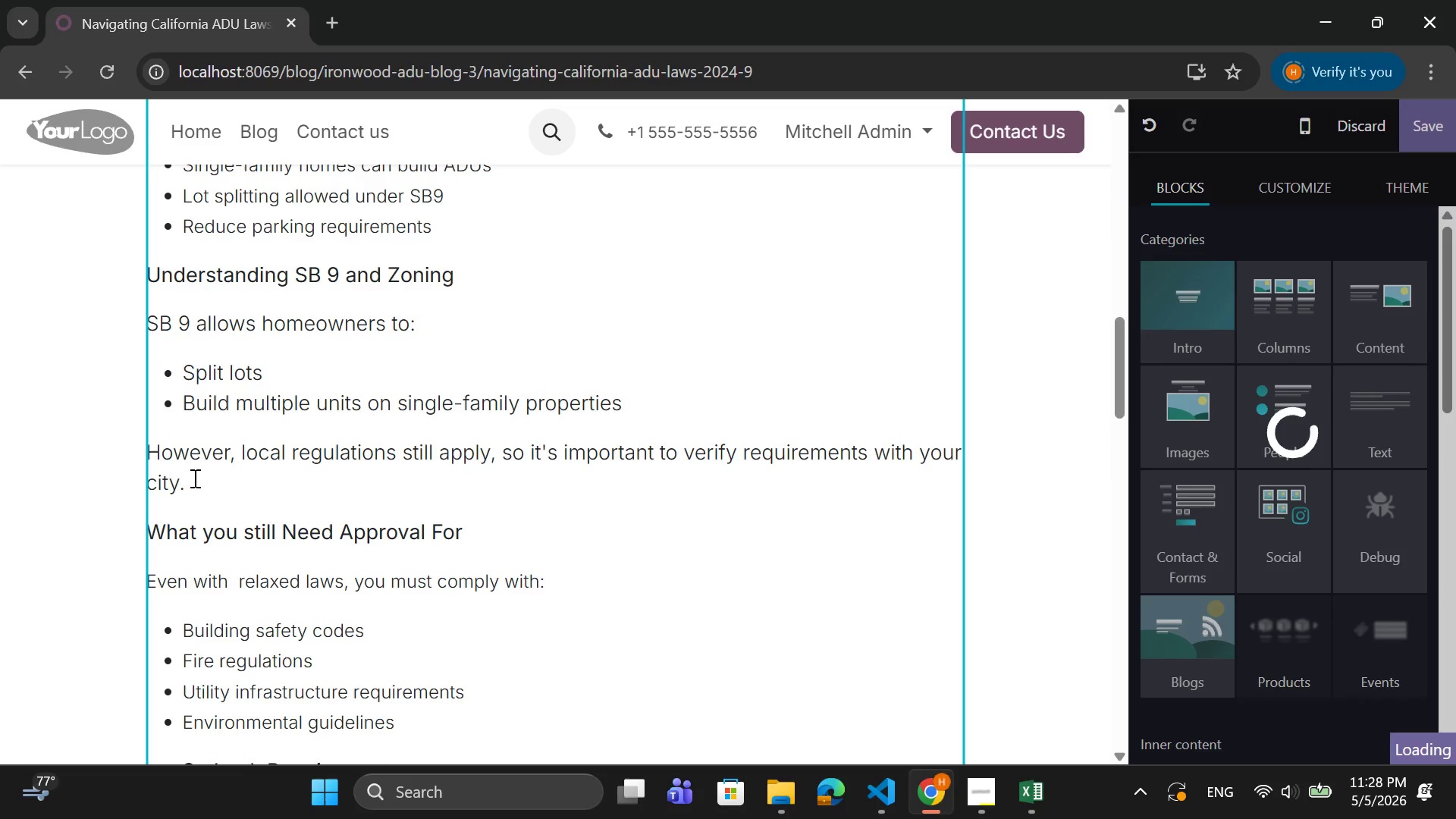 
left_click_drag(start_coordinate=[191, 481], to_coordinate=[152, 321])
 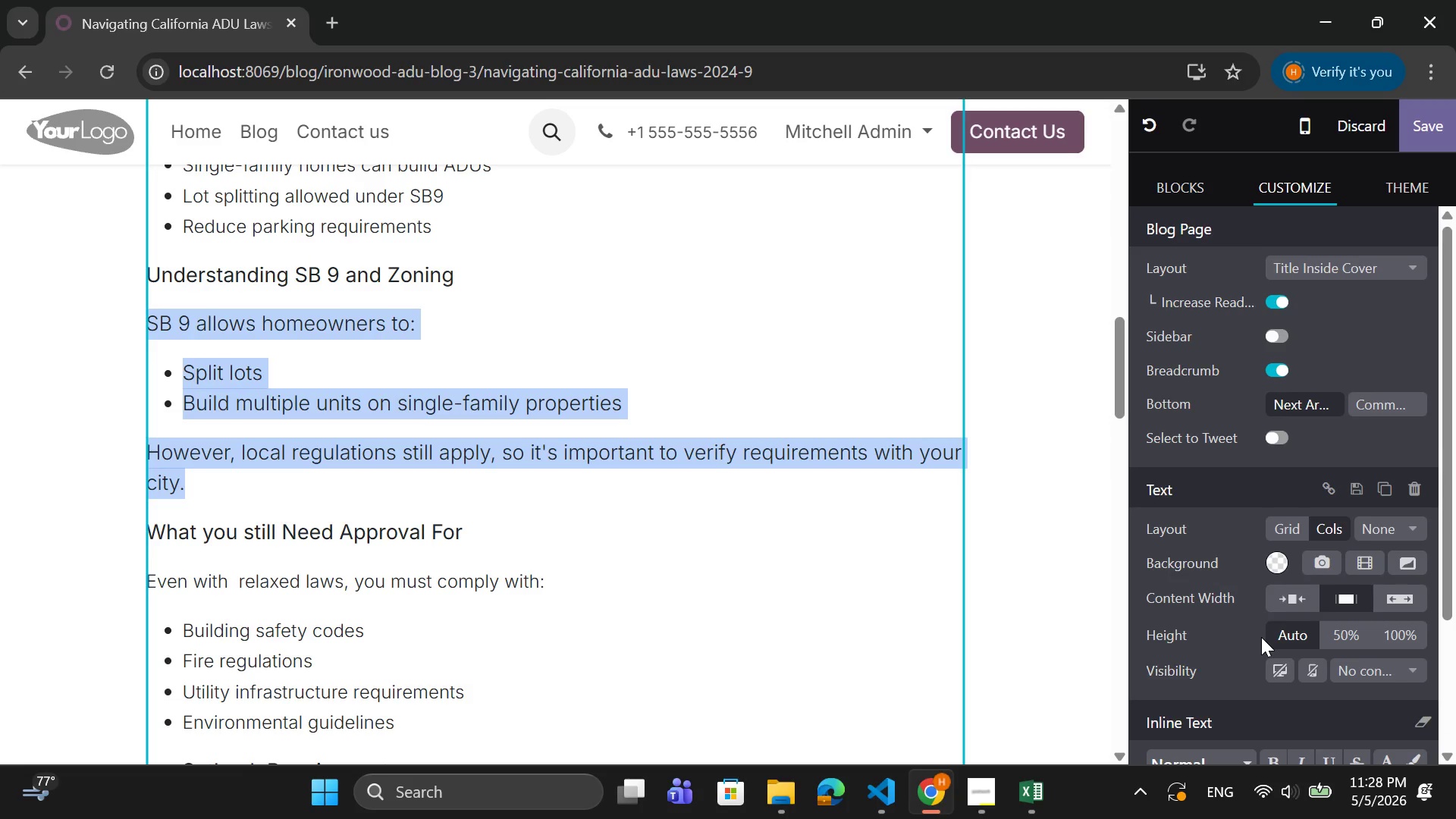 
scroll: coordinate [1261, 637], scroll_direction: down, amount: 6.0
 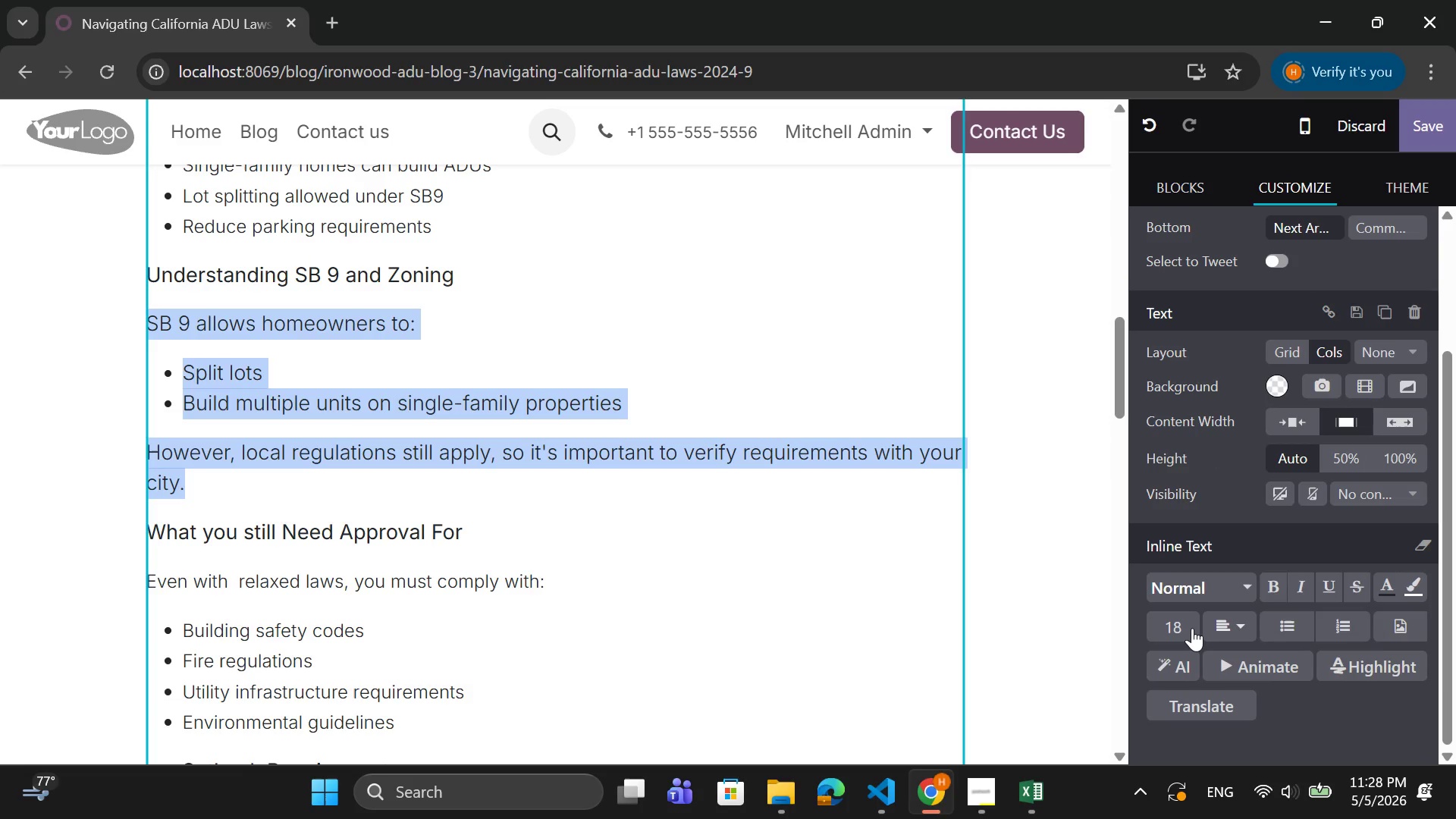 
left_click([1192, 628])
 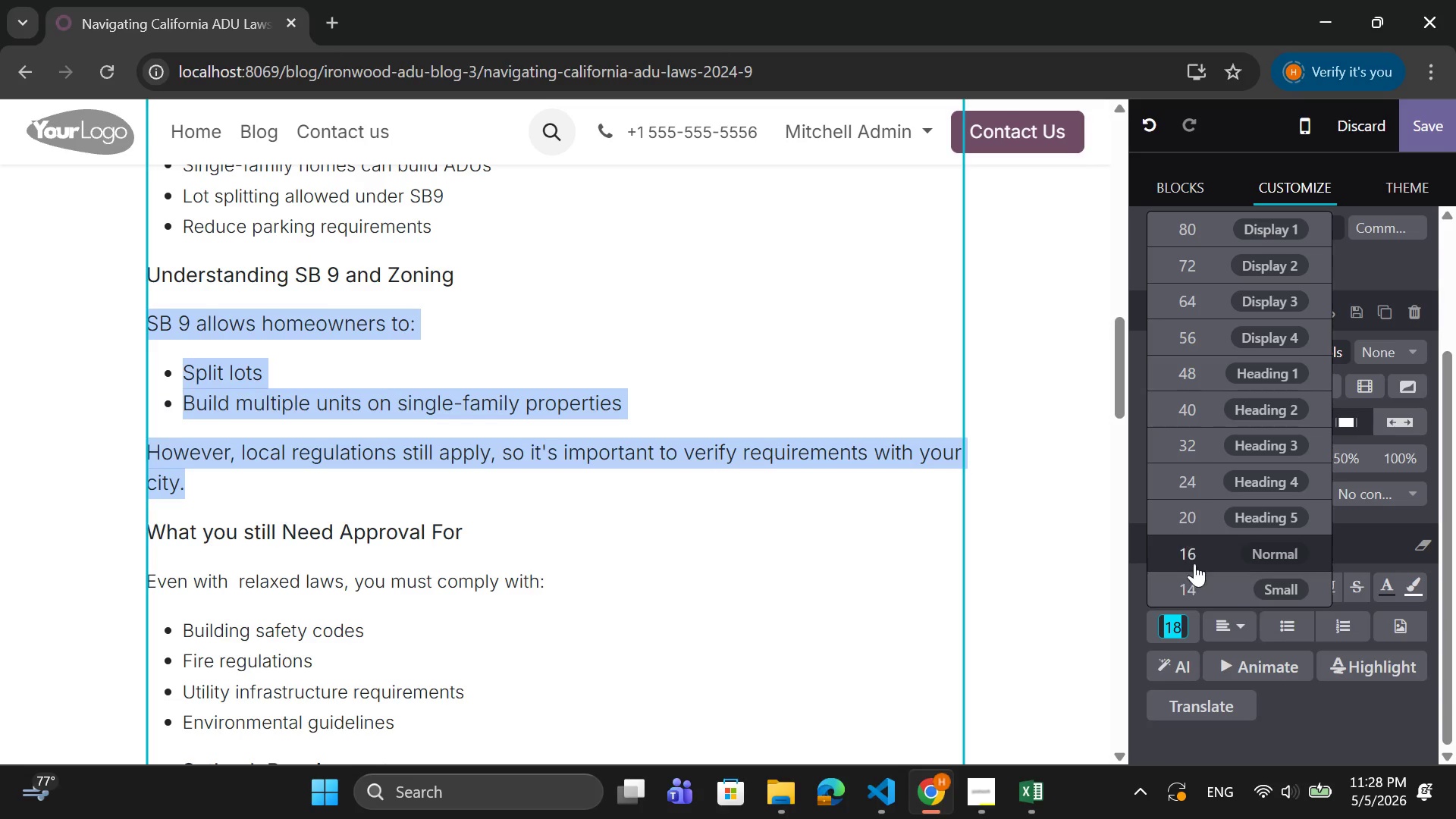 
left_click([1194, 555])
 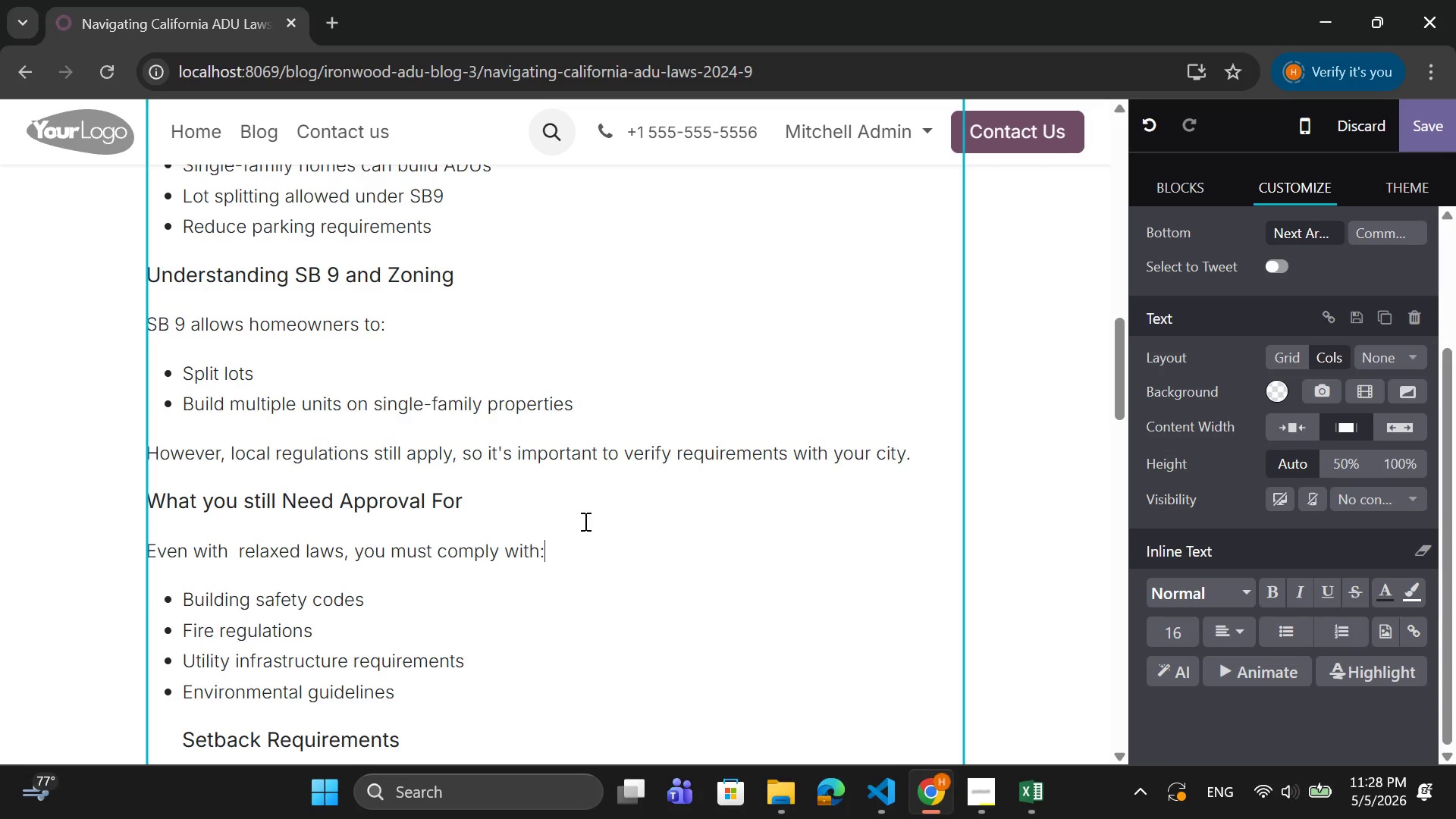 
scroll: coordinate [634, 528], scroll_direction: up, amount: 3.0
 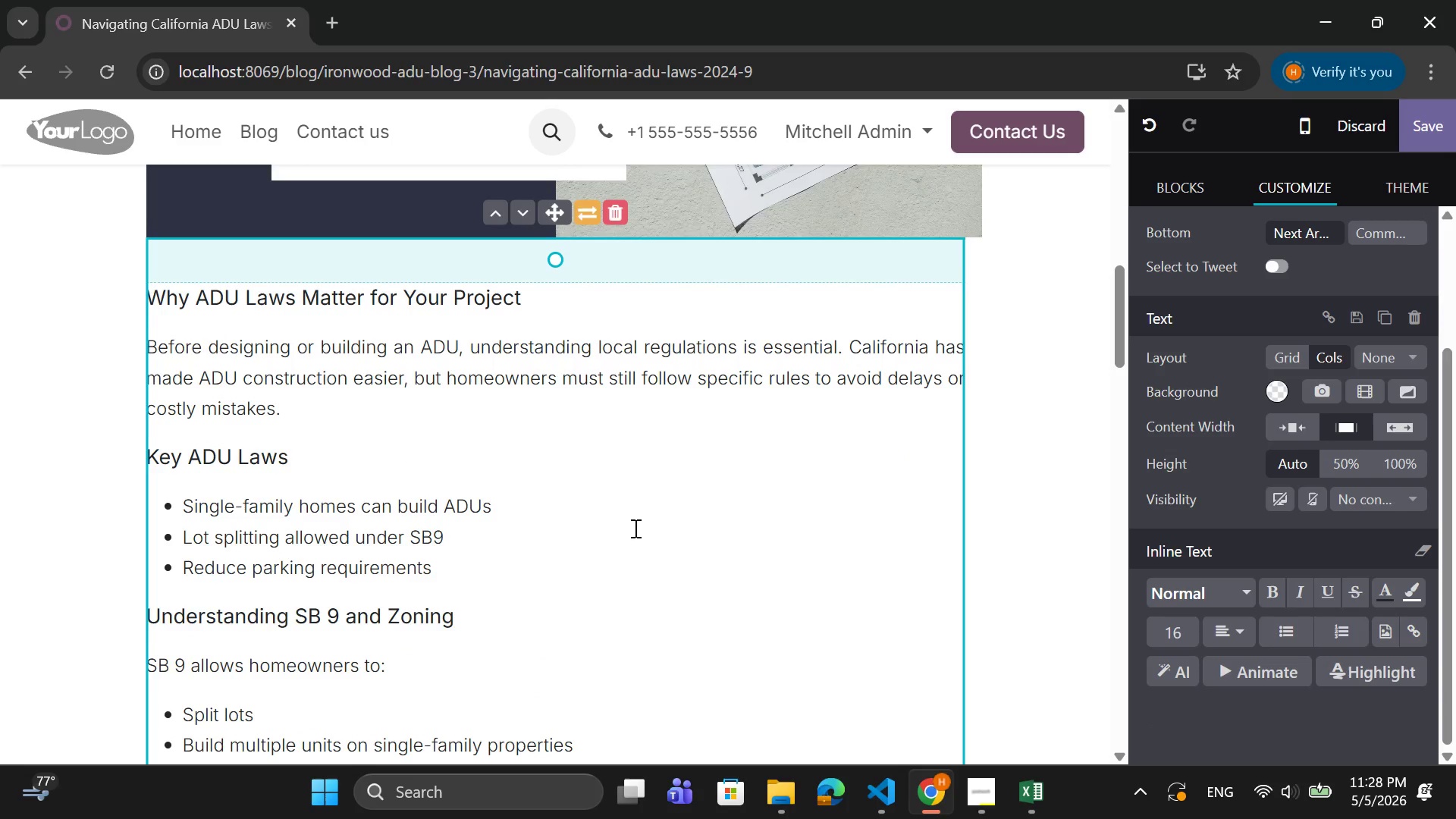 
scroll: coordinate [637, 528], scroll_direction: down, amount: 8.0
 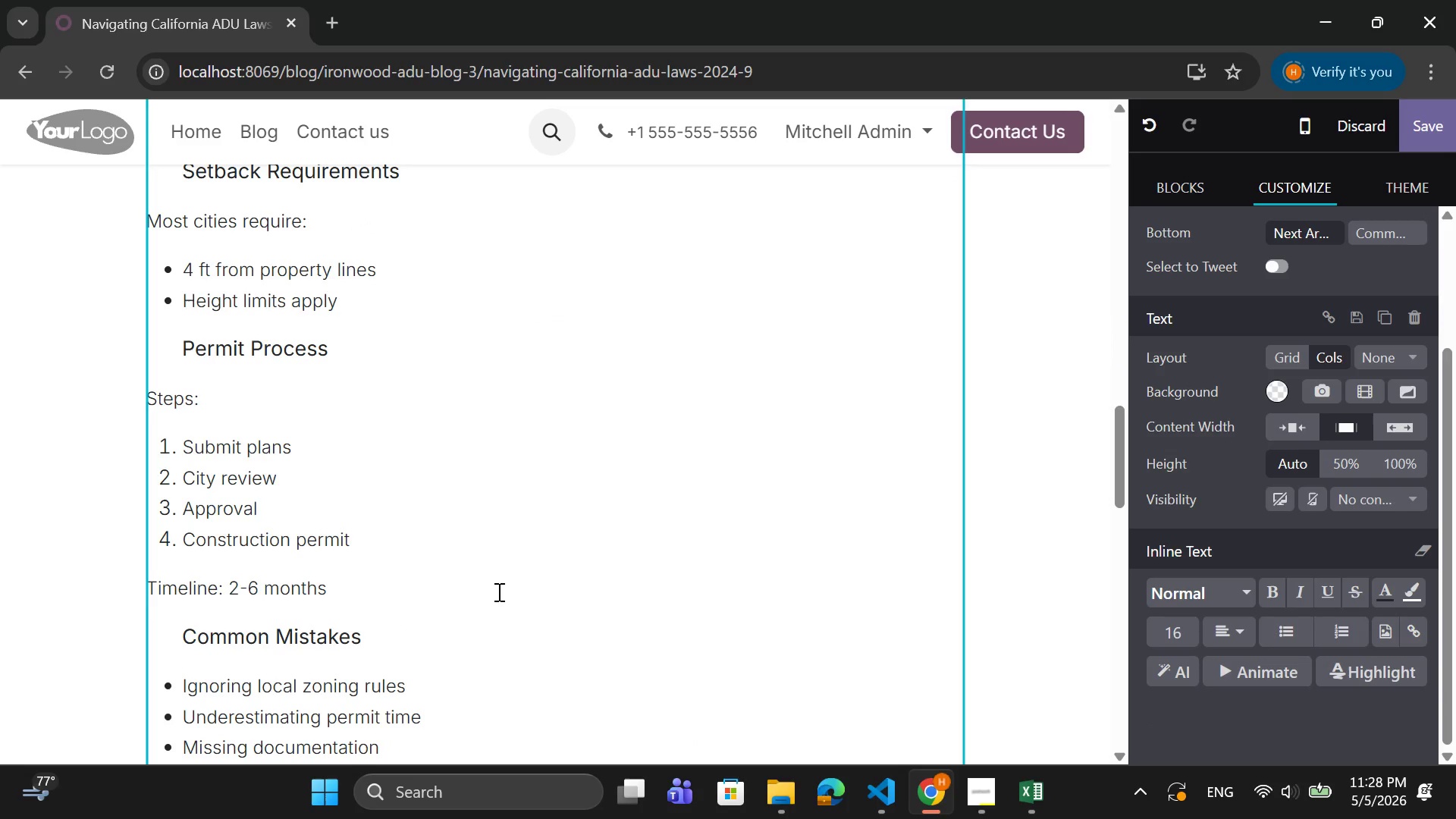 
left_click([414, 581])
 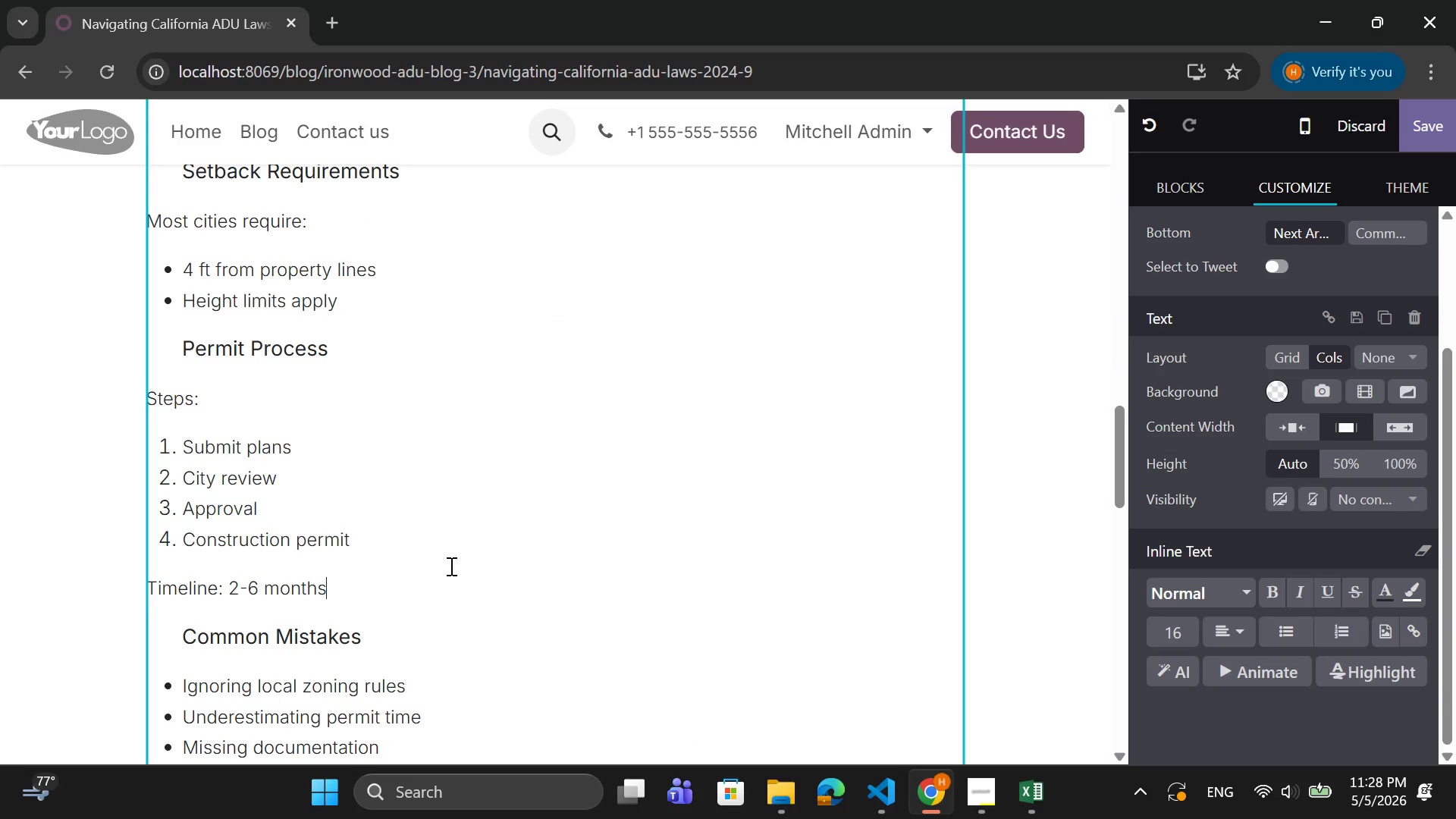 
key(Enter)
 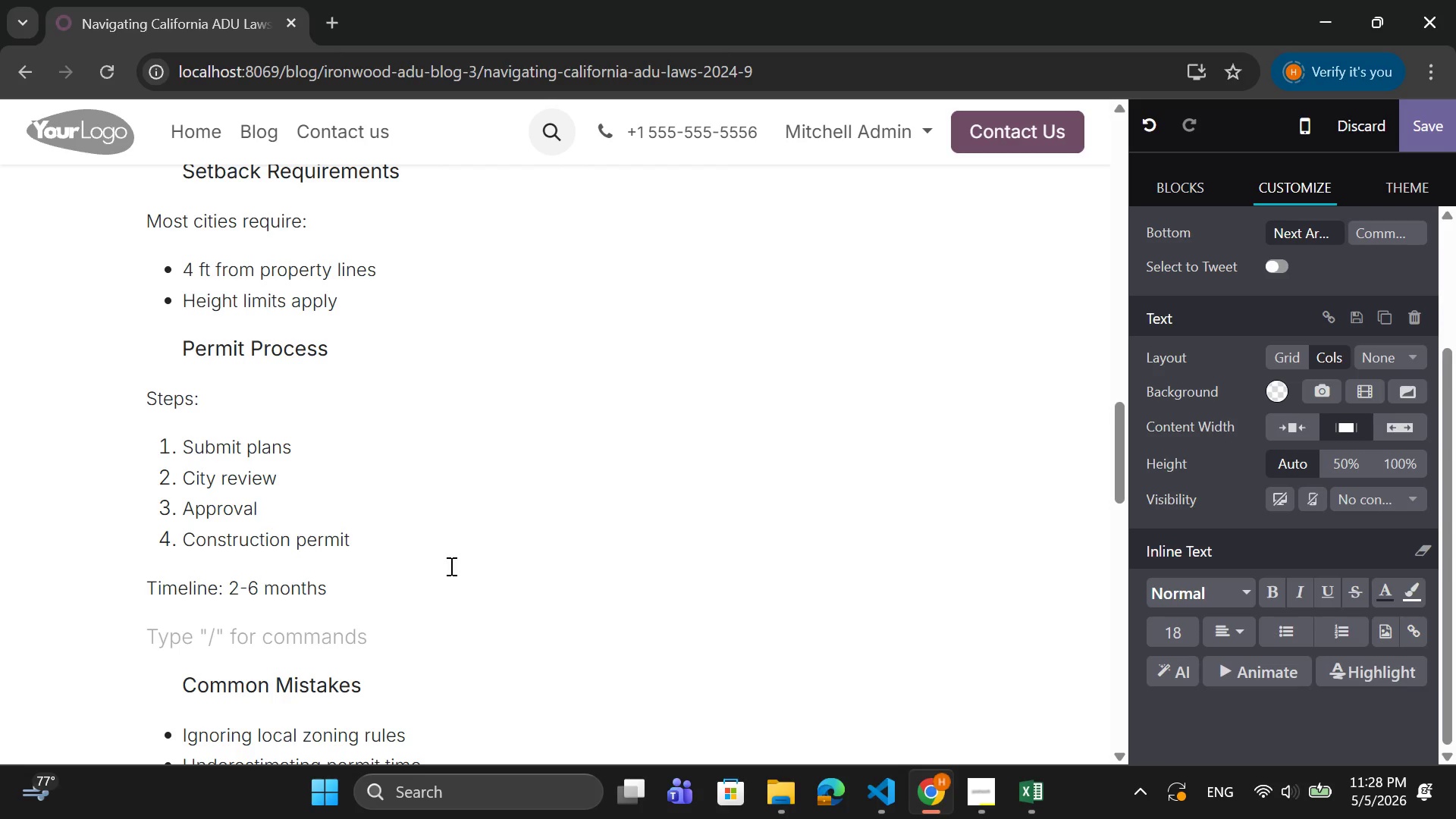 
key(CapsLock)
 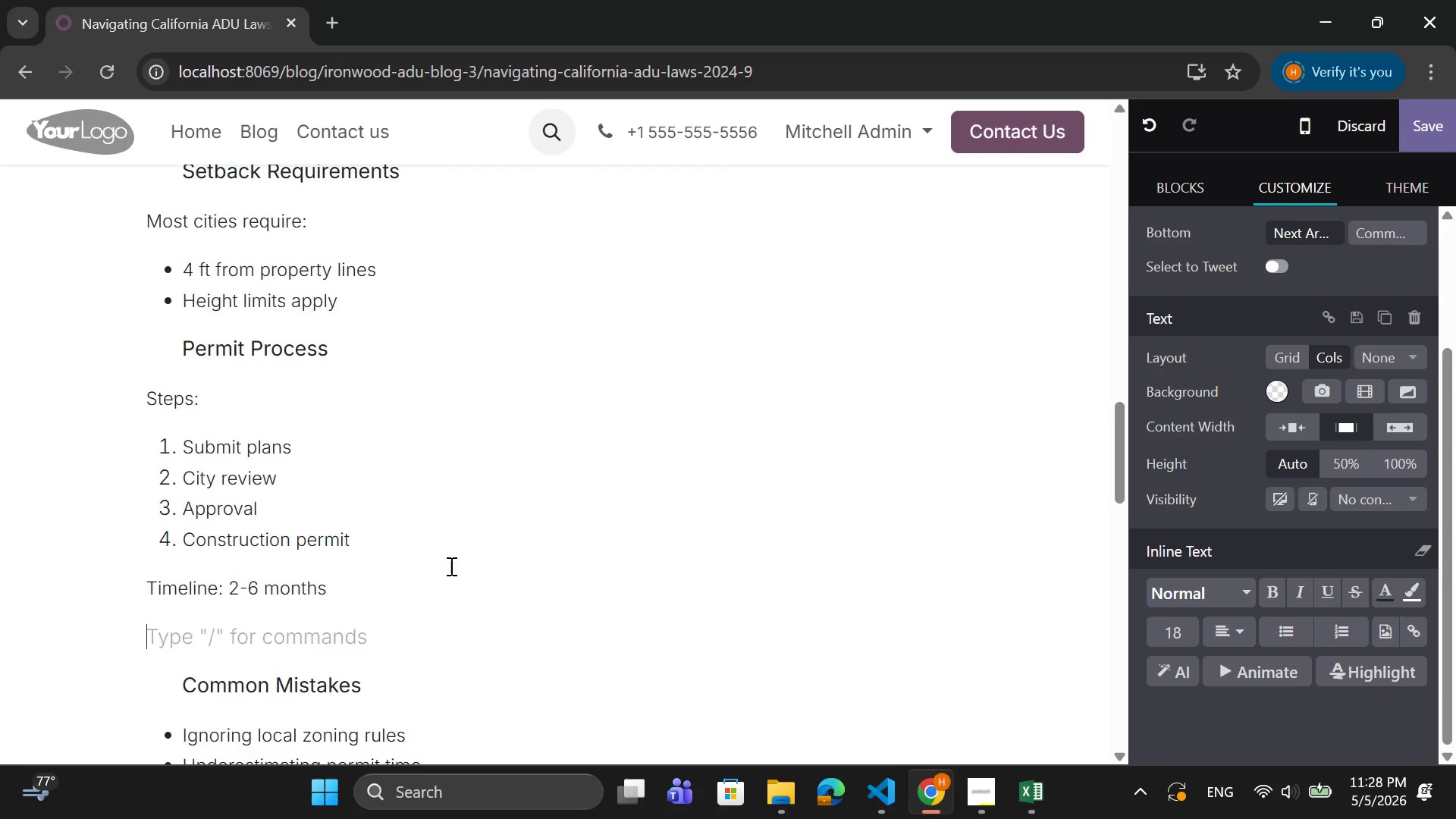 
key(Space)
 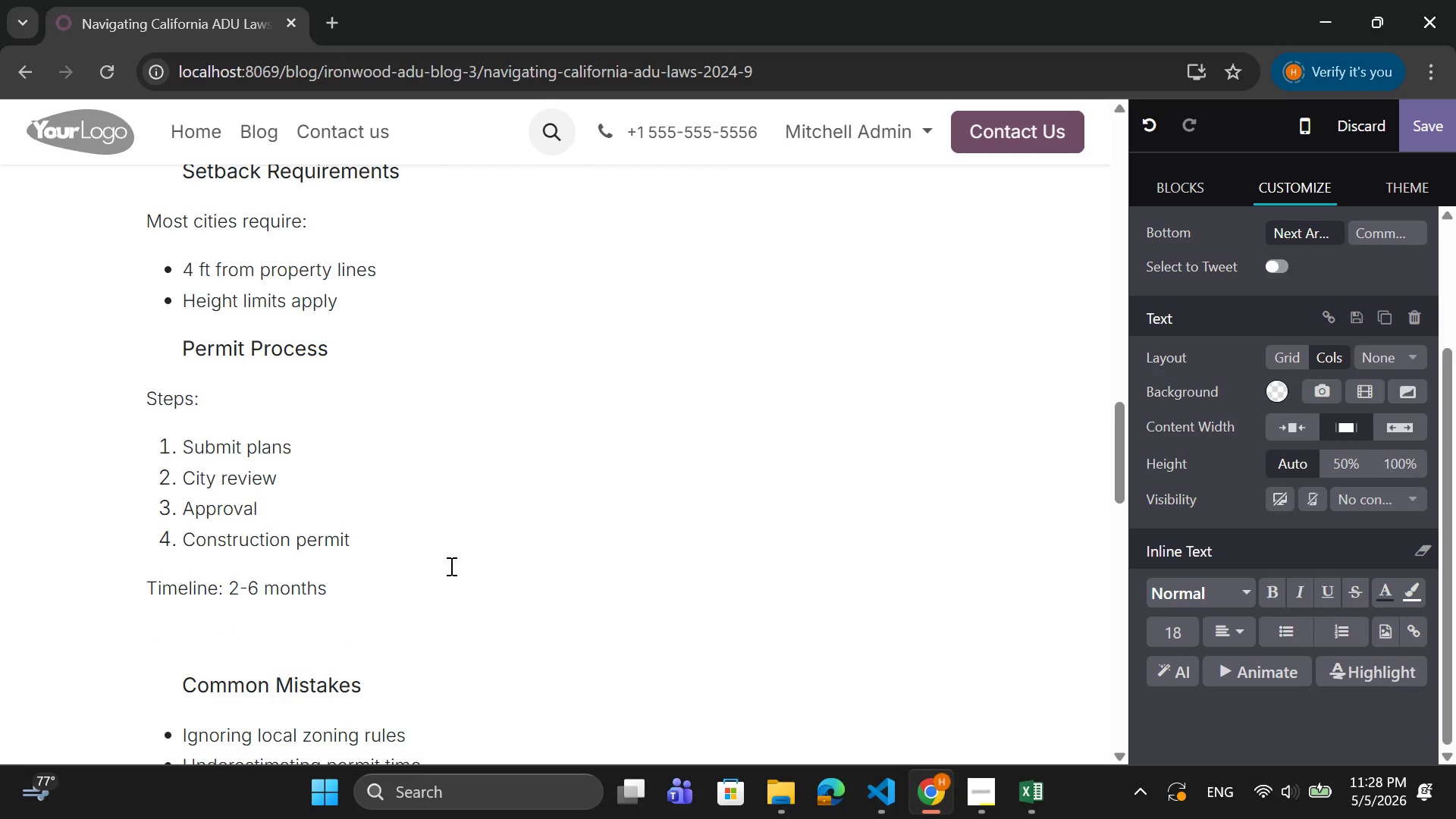 
key(Backspace)
 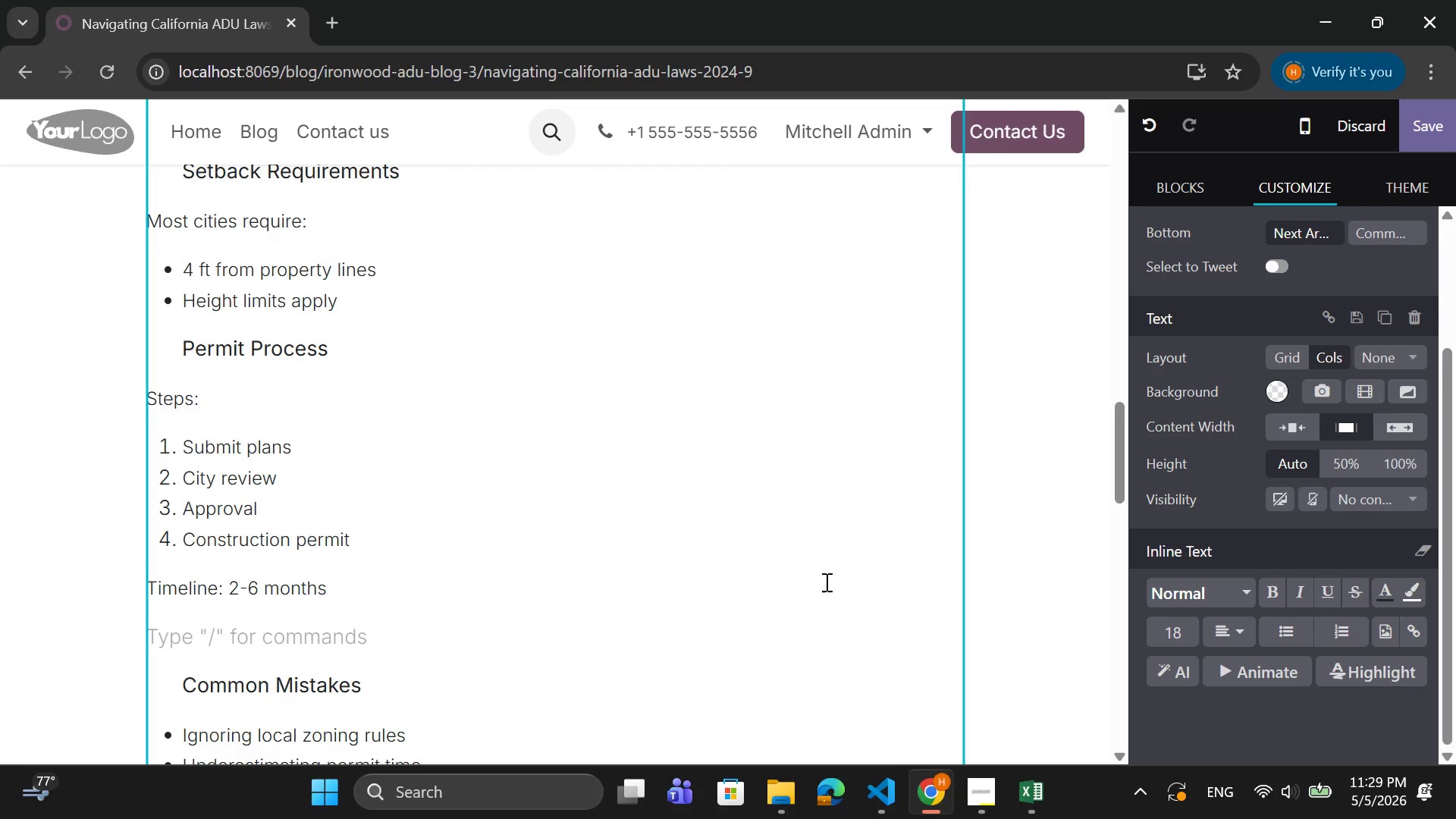 
scroll: coordinate [652, 557], scroll_direction: down, amount: 2.0
 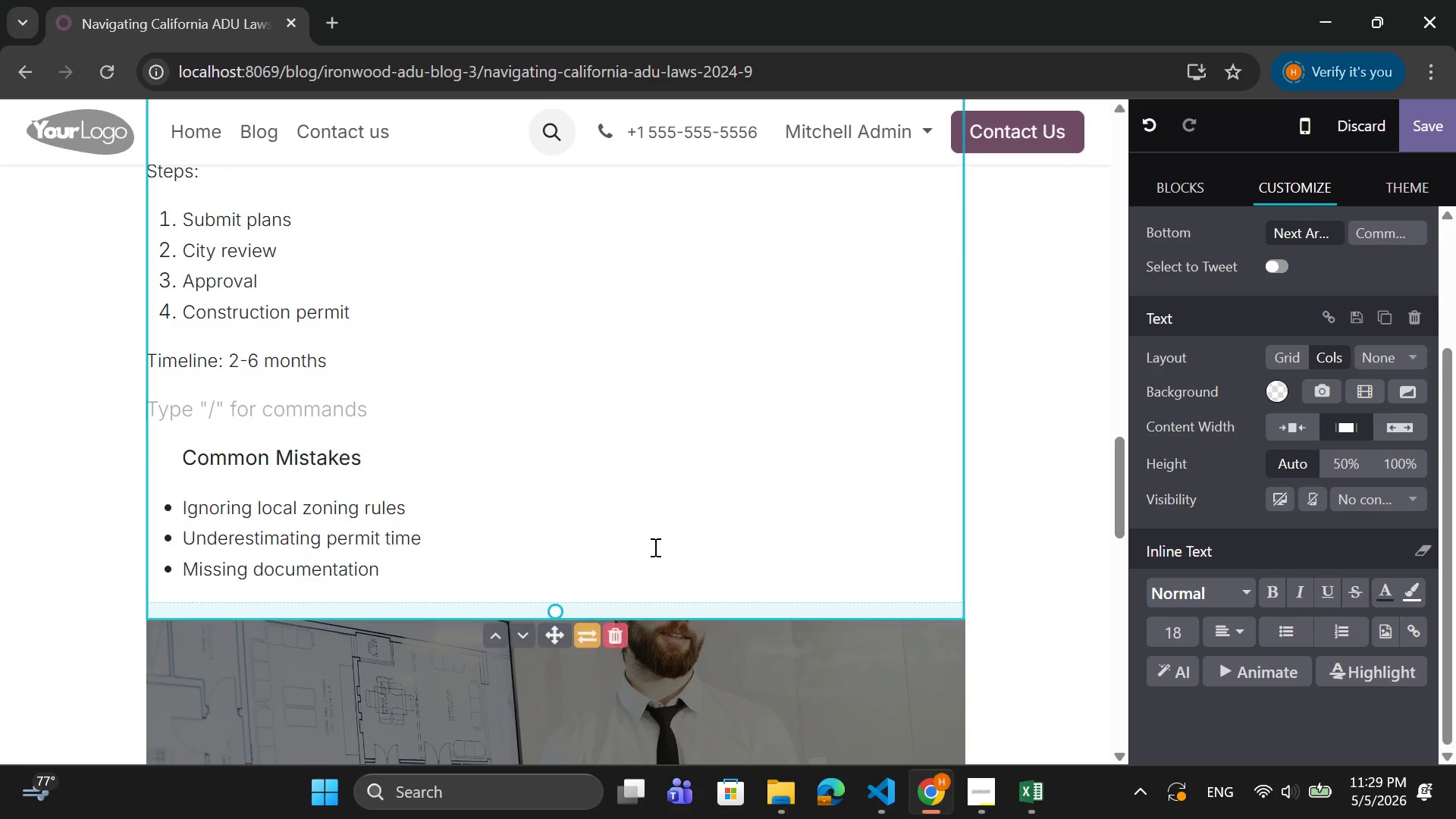 
key(Backspace)
 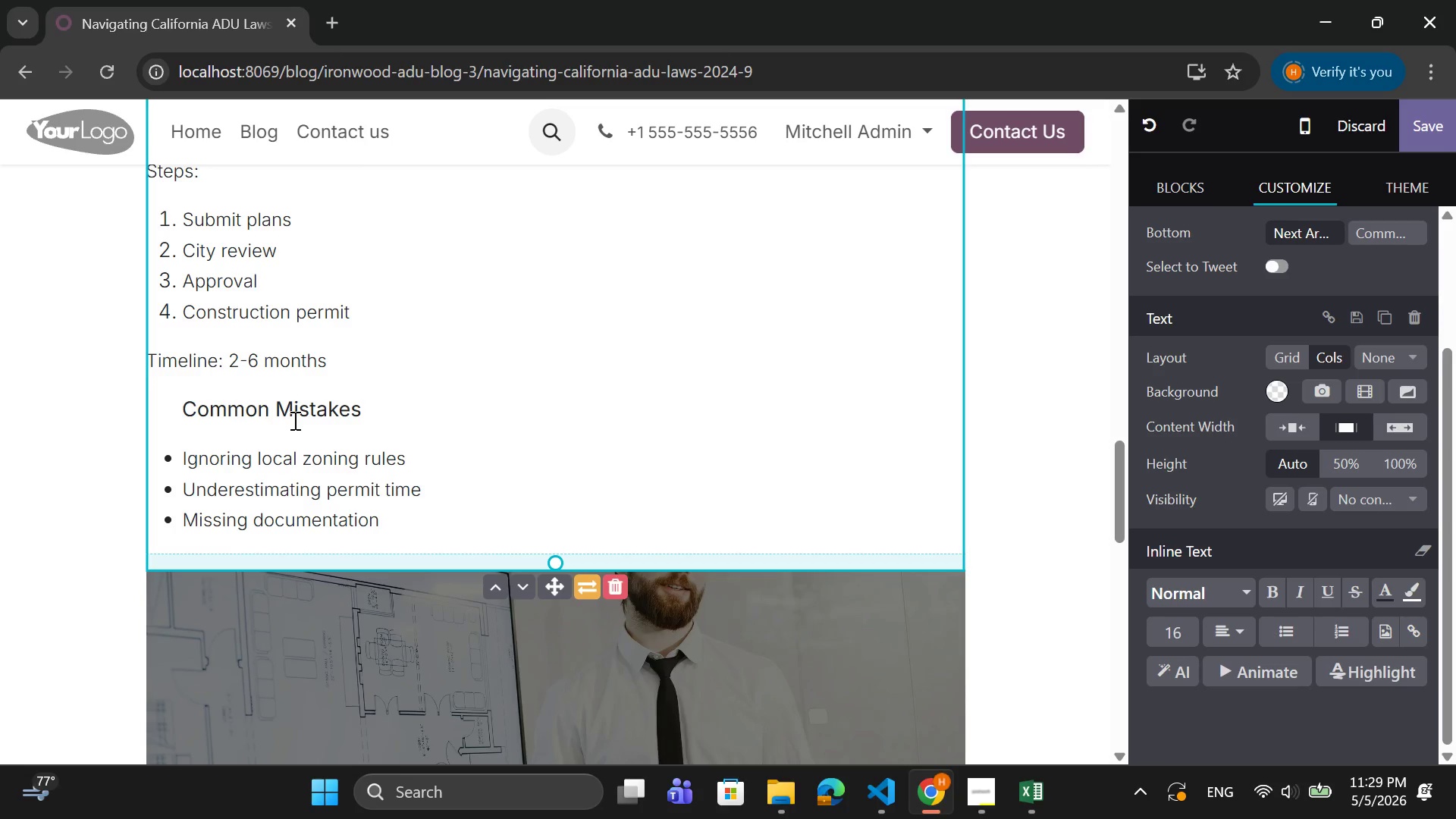 
wait(30.92)
 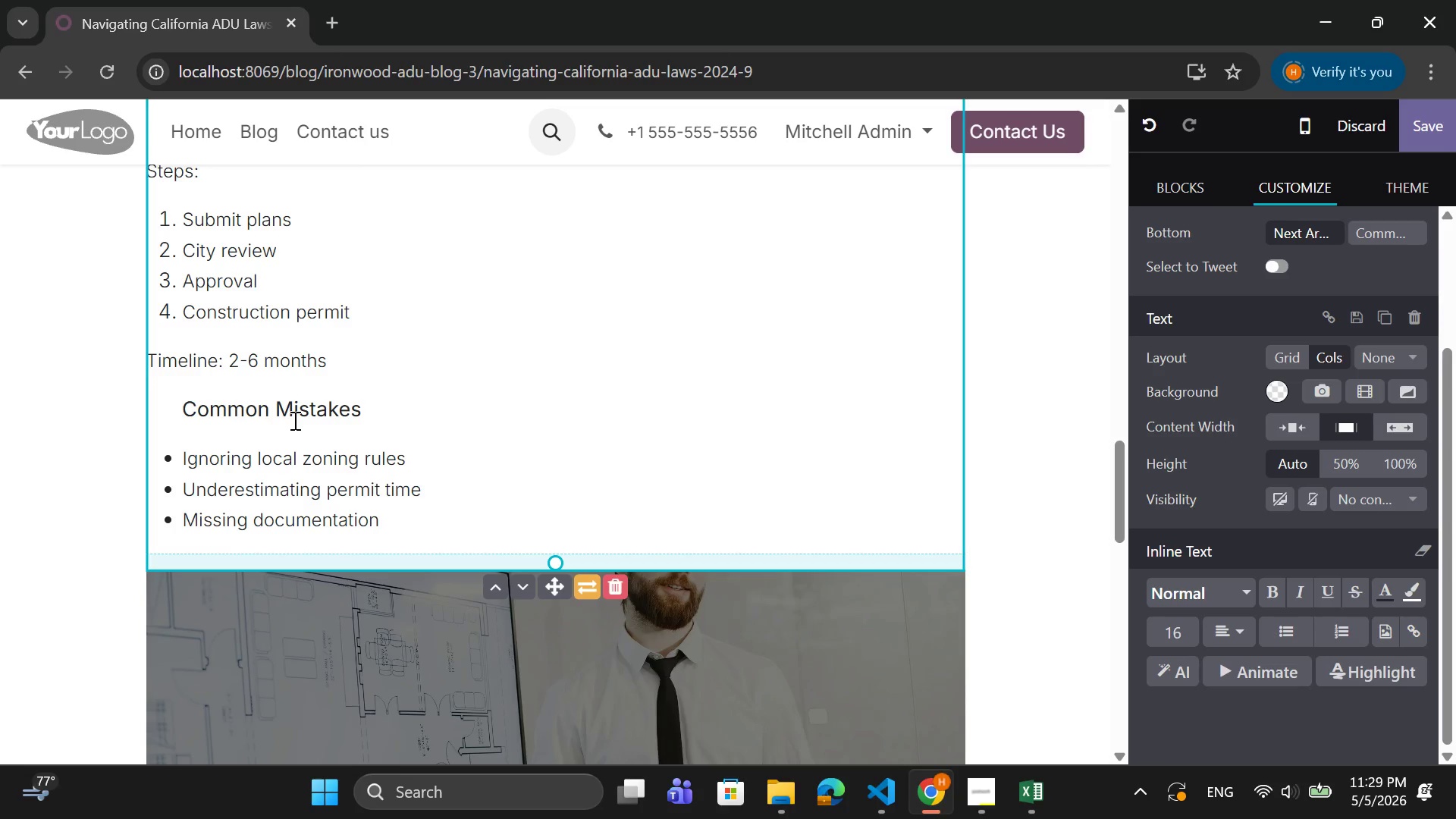 
scroll: coordinate [406, 505], scroll_direction: up, amount: 5.0
 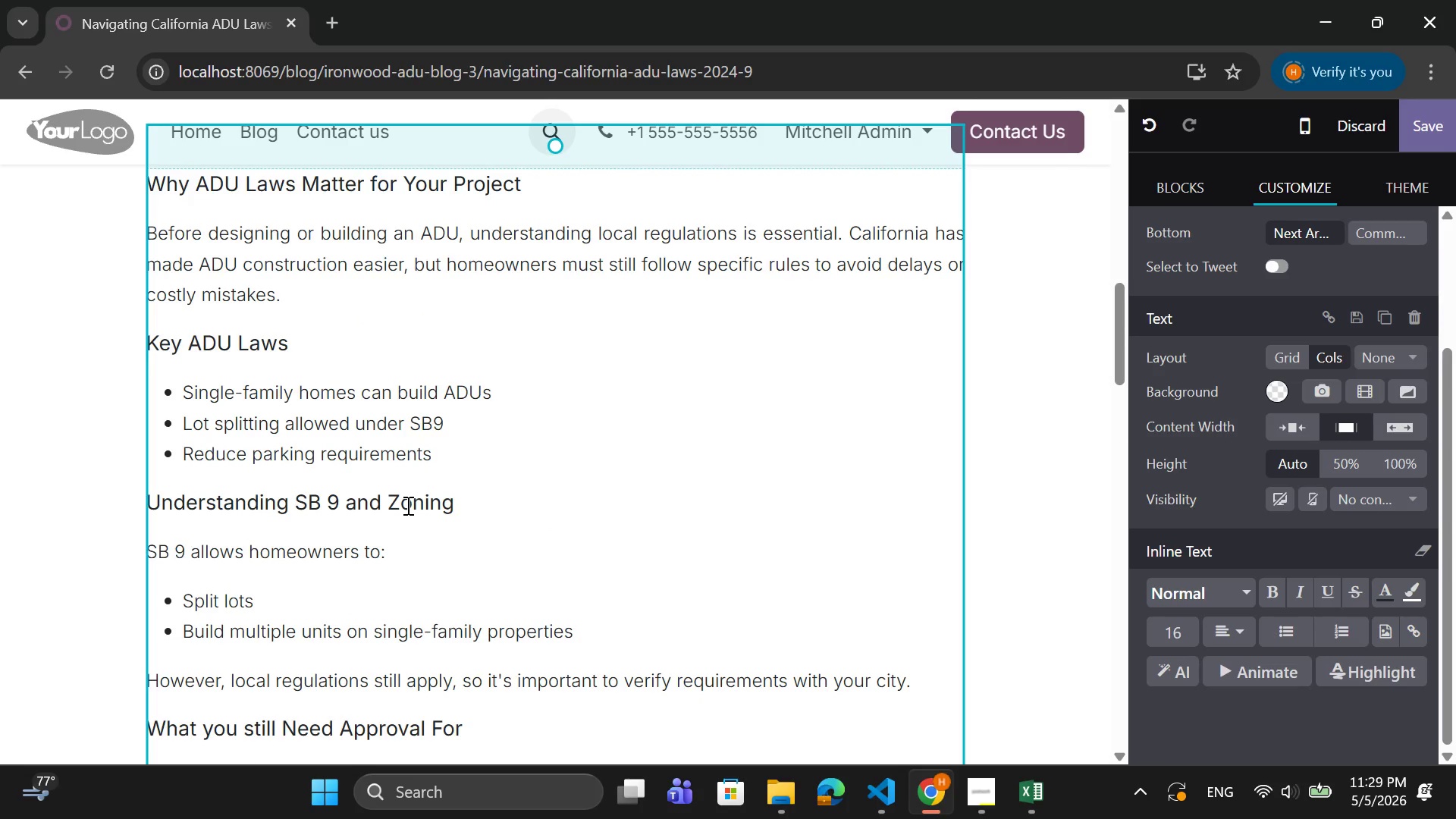 
scroll: coordinate [406, 505], scroll_direction: down, amount: 10.0
 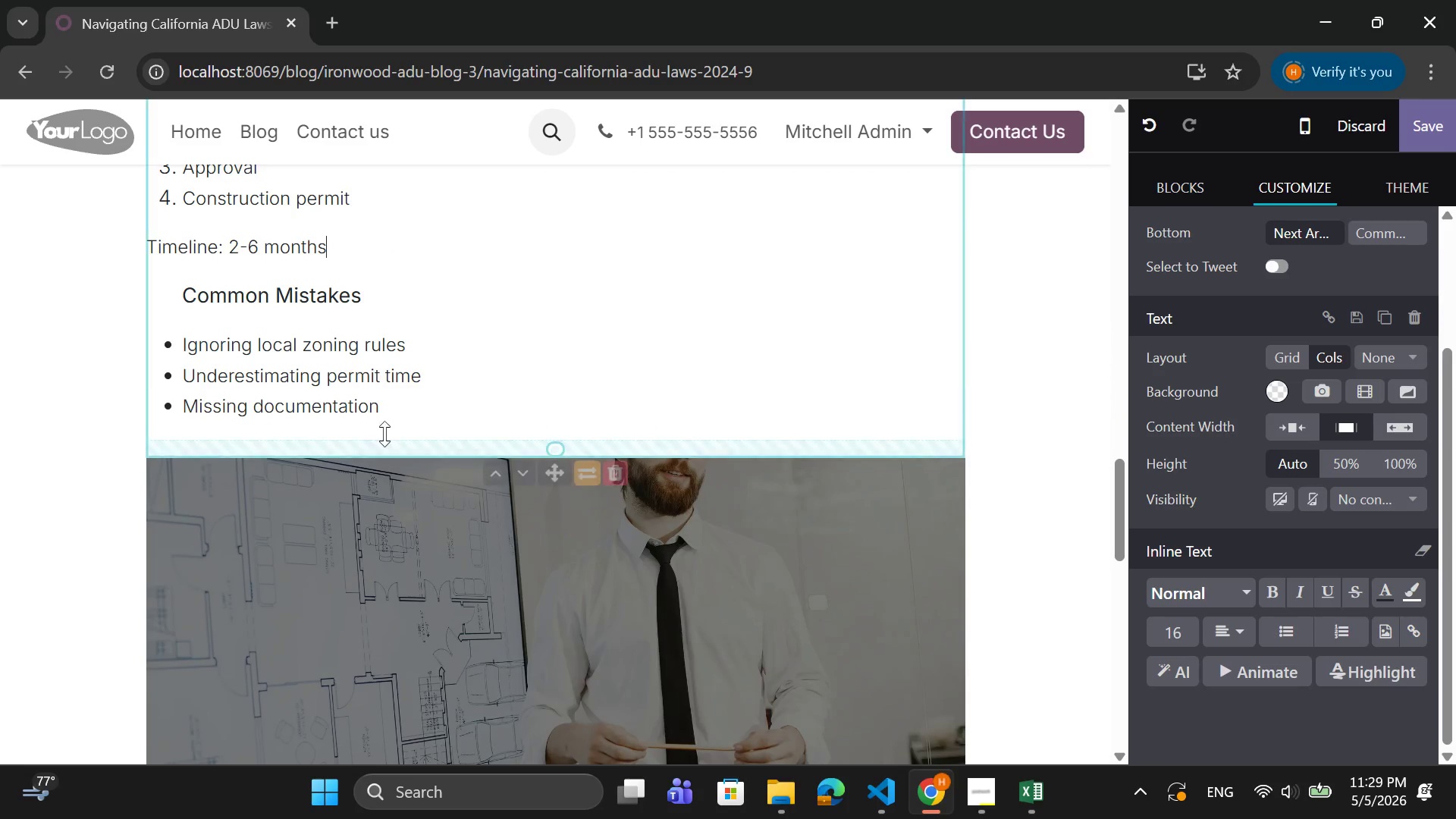 
left_click([405, 403])
 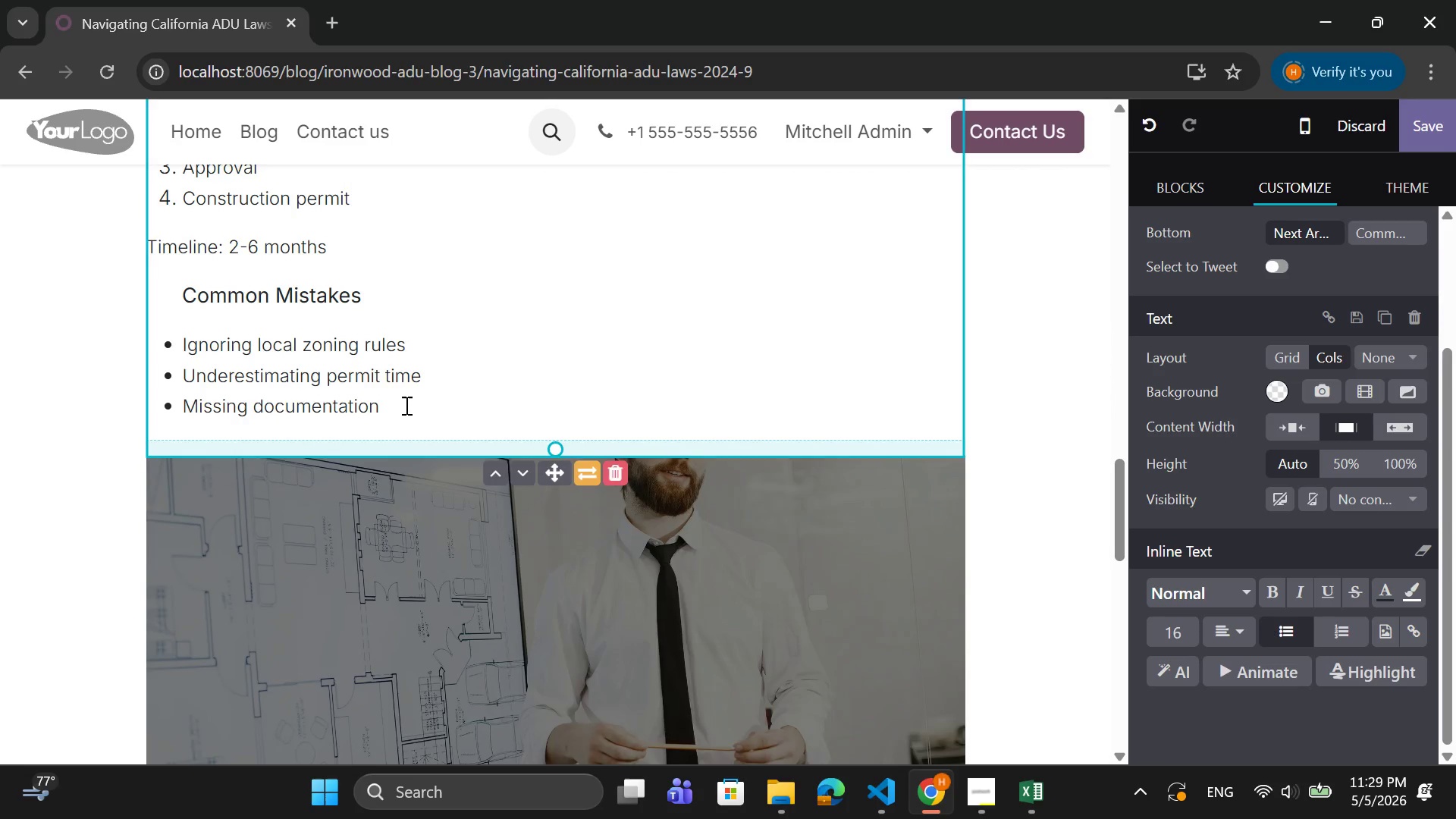 
key(Enter)
 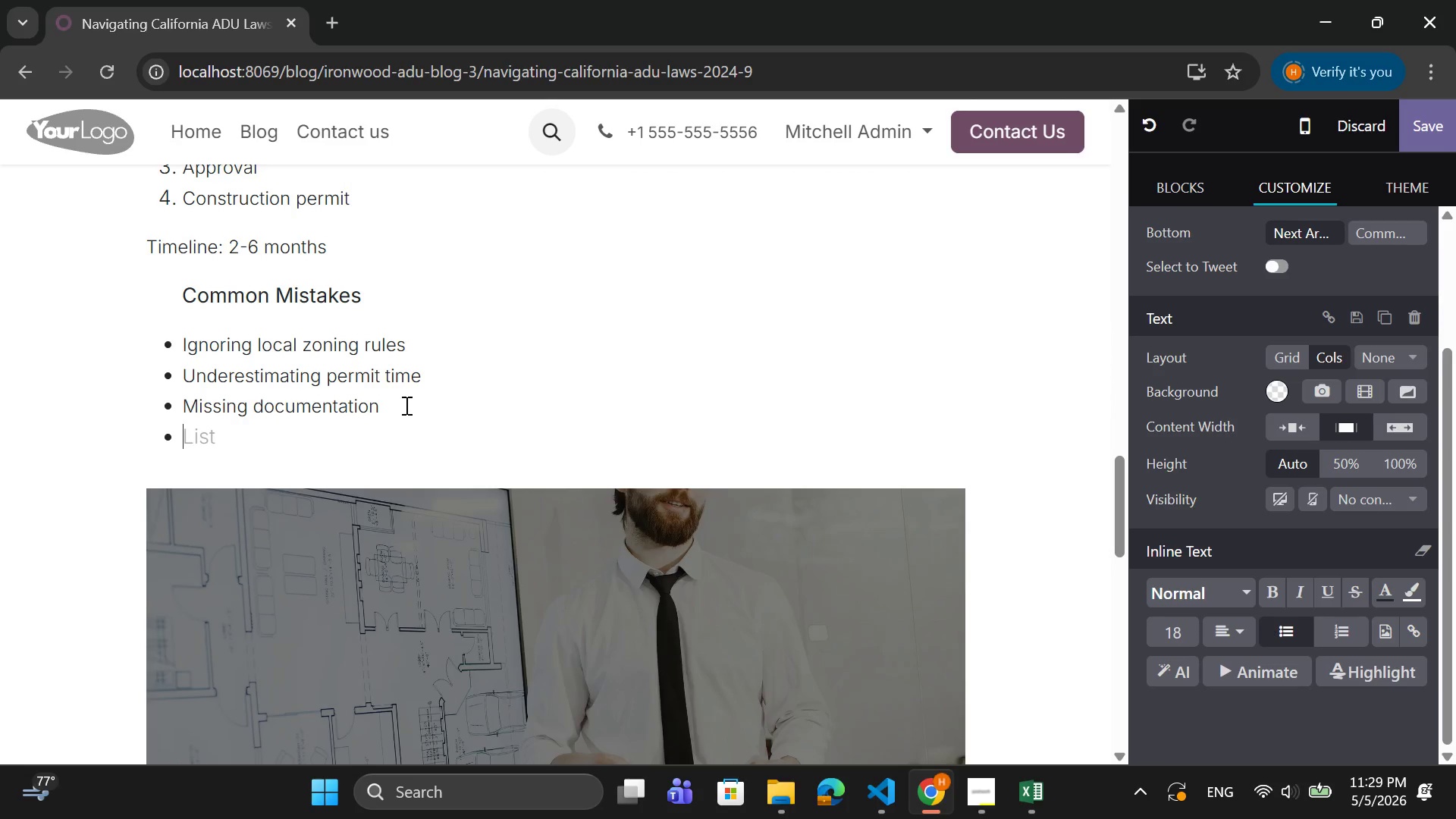 
key(Backspace)
 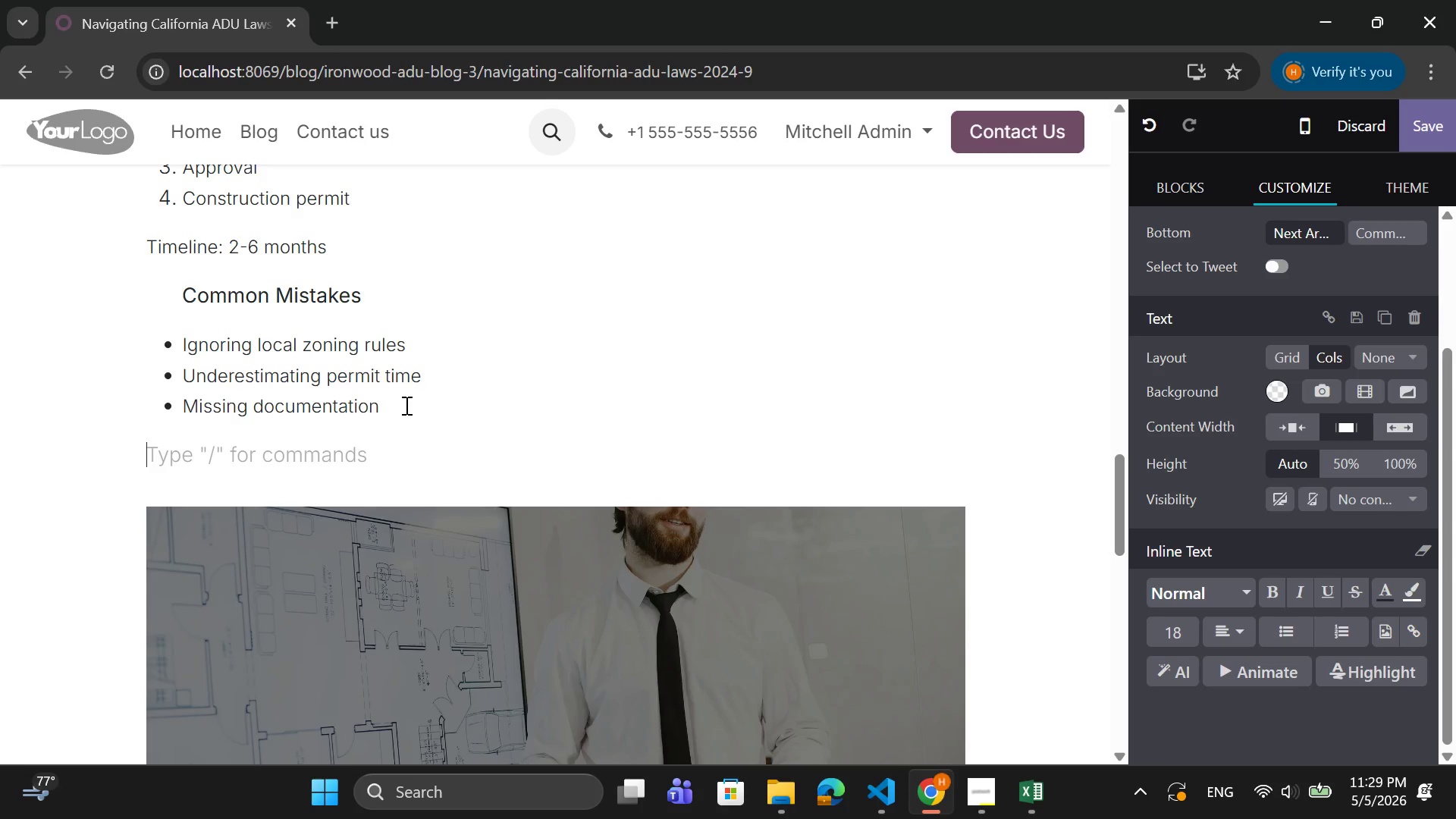 
wait(7.2)
 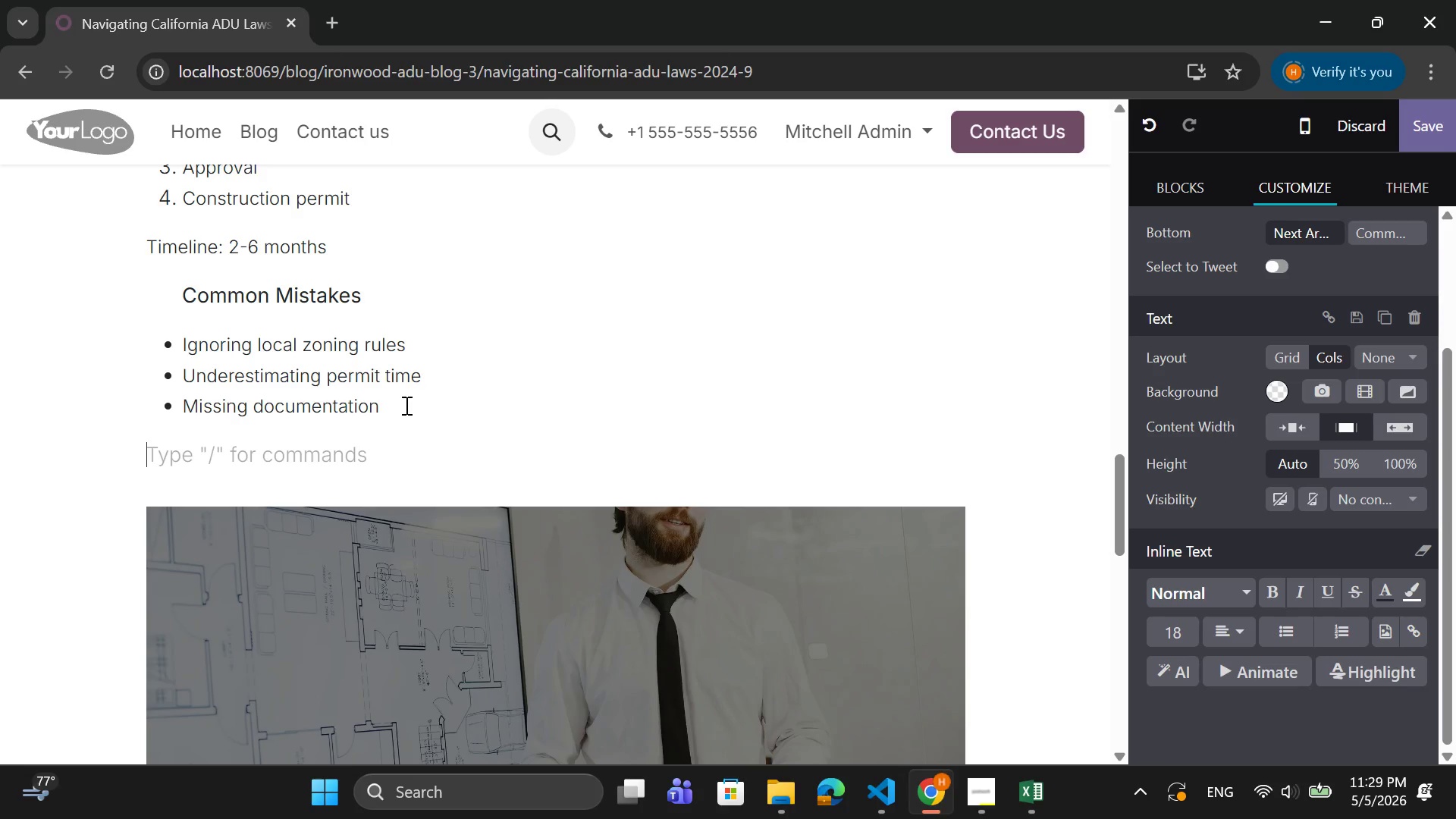 
type(How to Avoid Delays)
 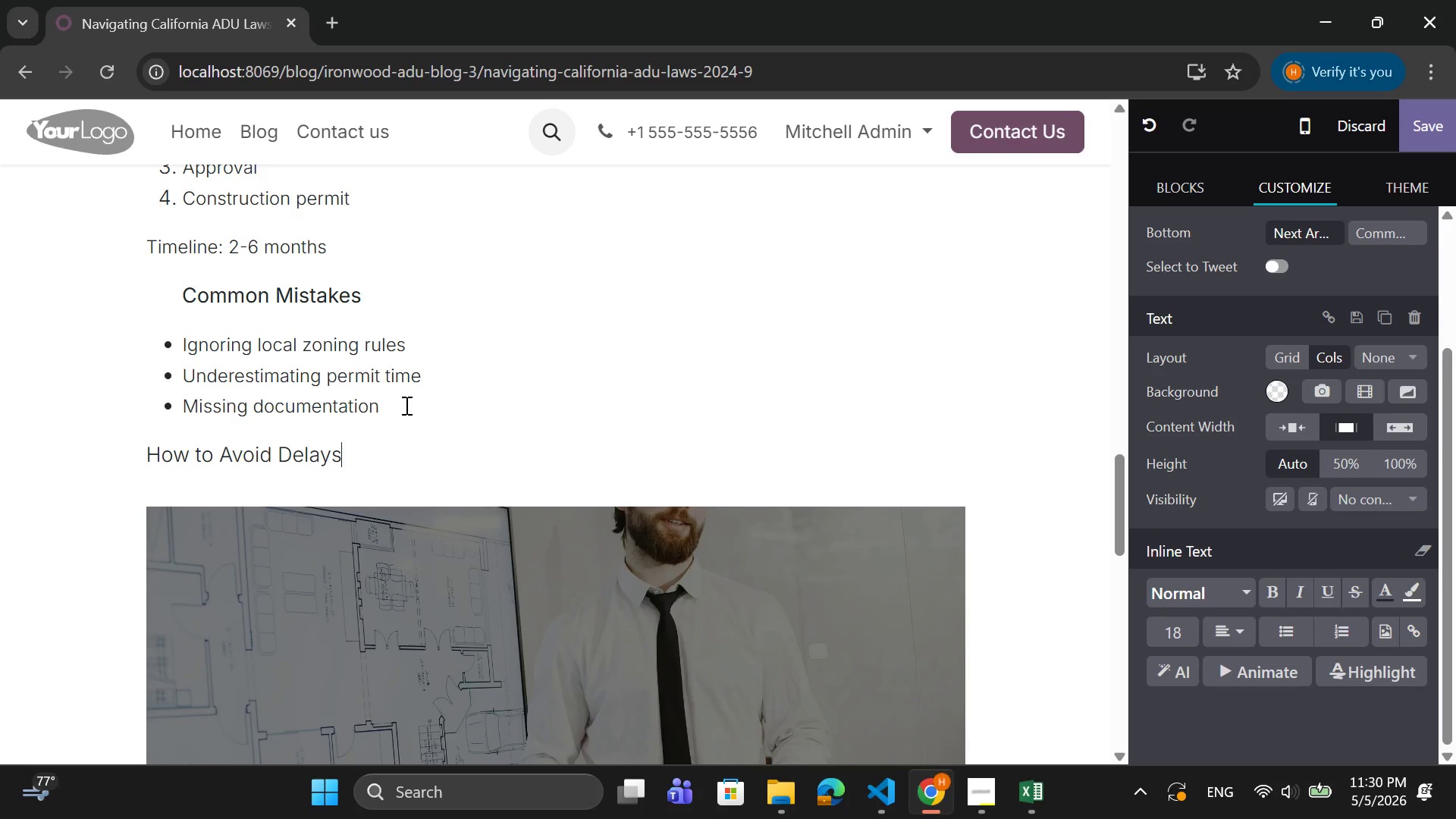 
key(Enter)
 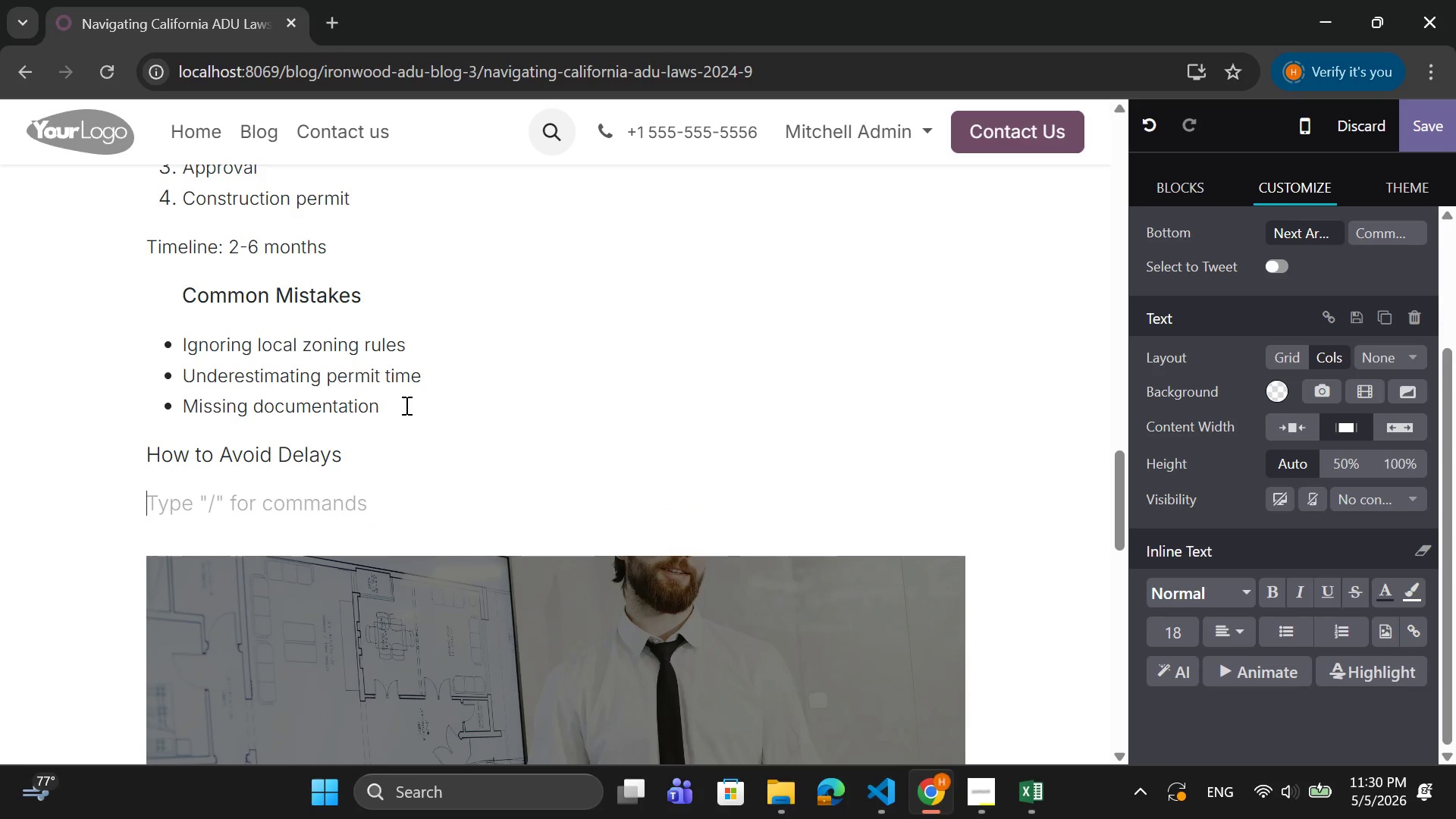 
type(To keep your project on track)
 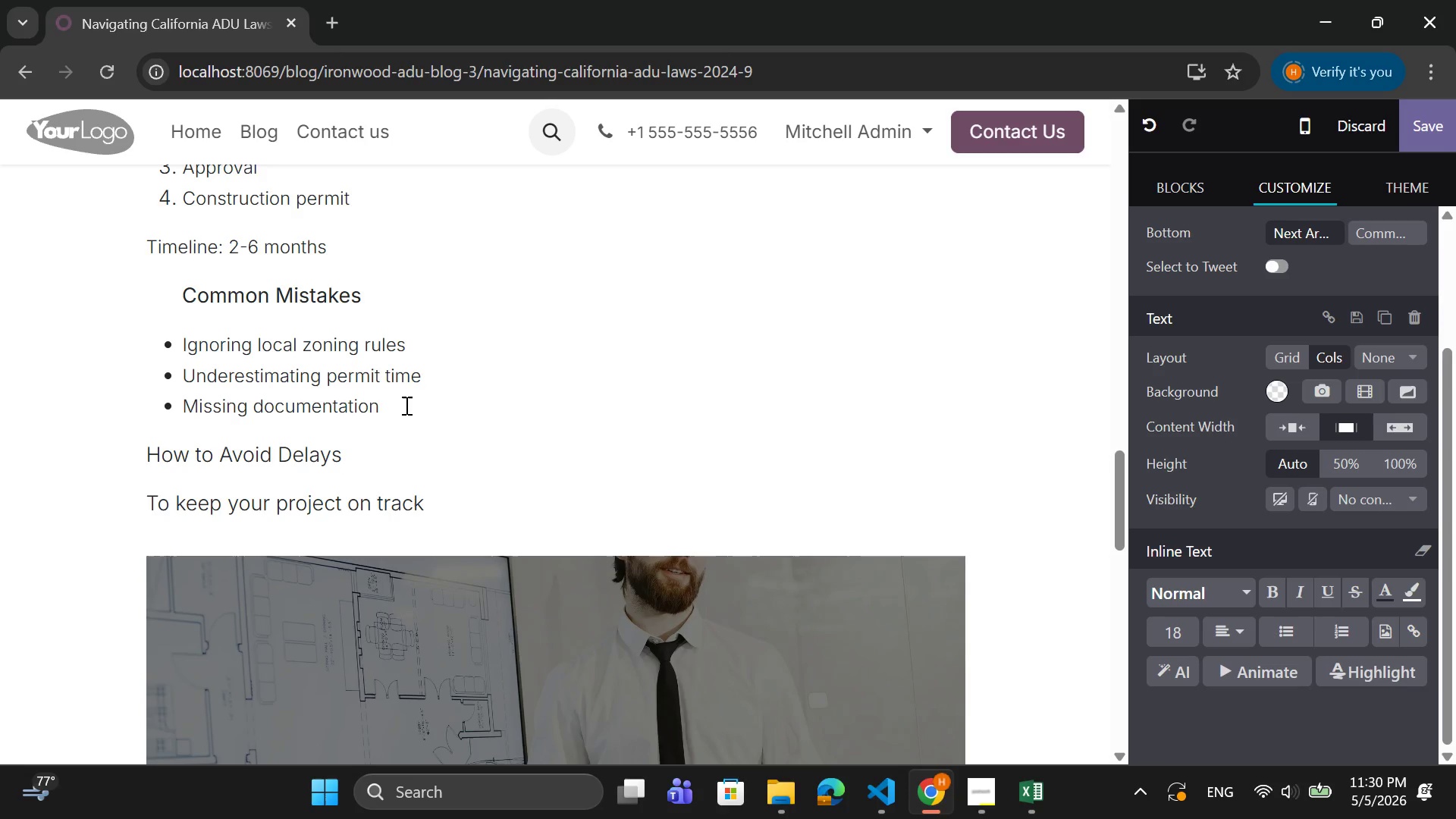 
key(Shift+Semicolon)
 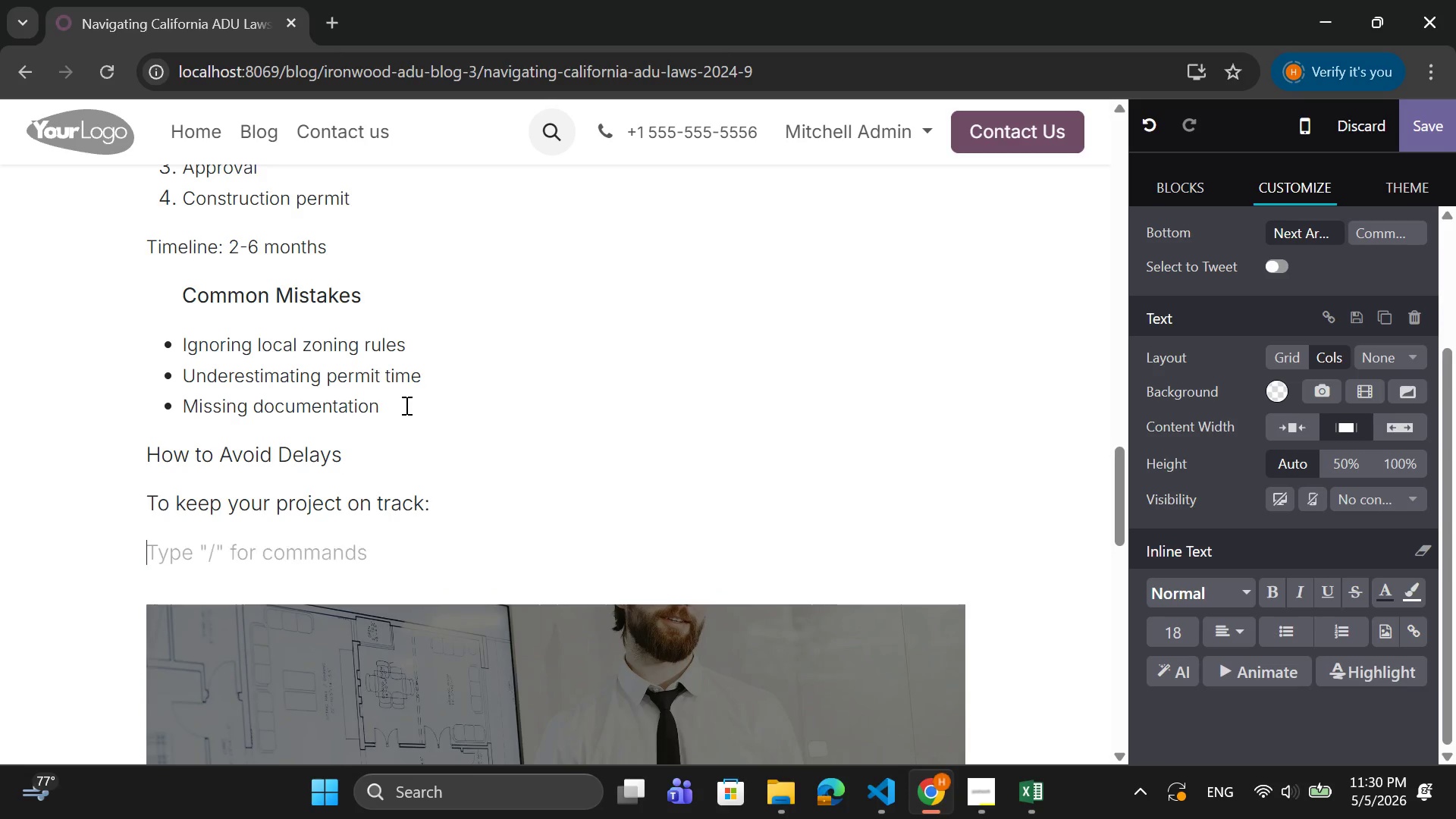 
key(Enter)
 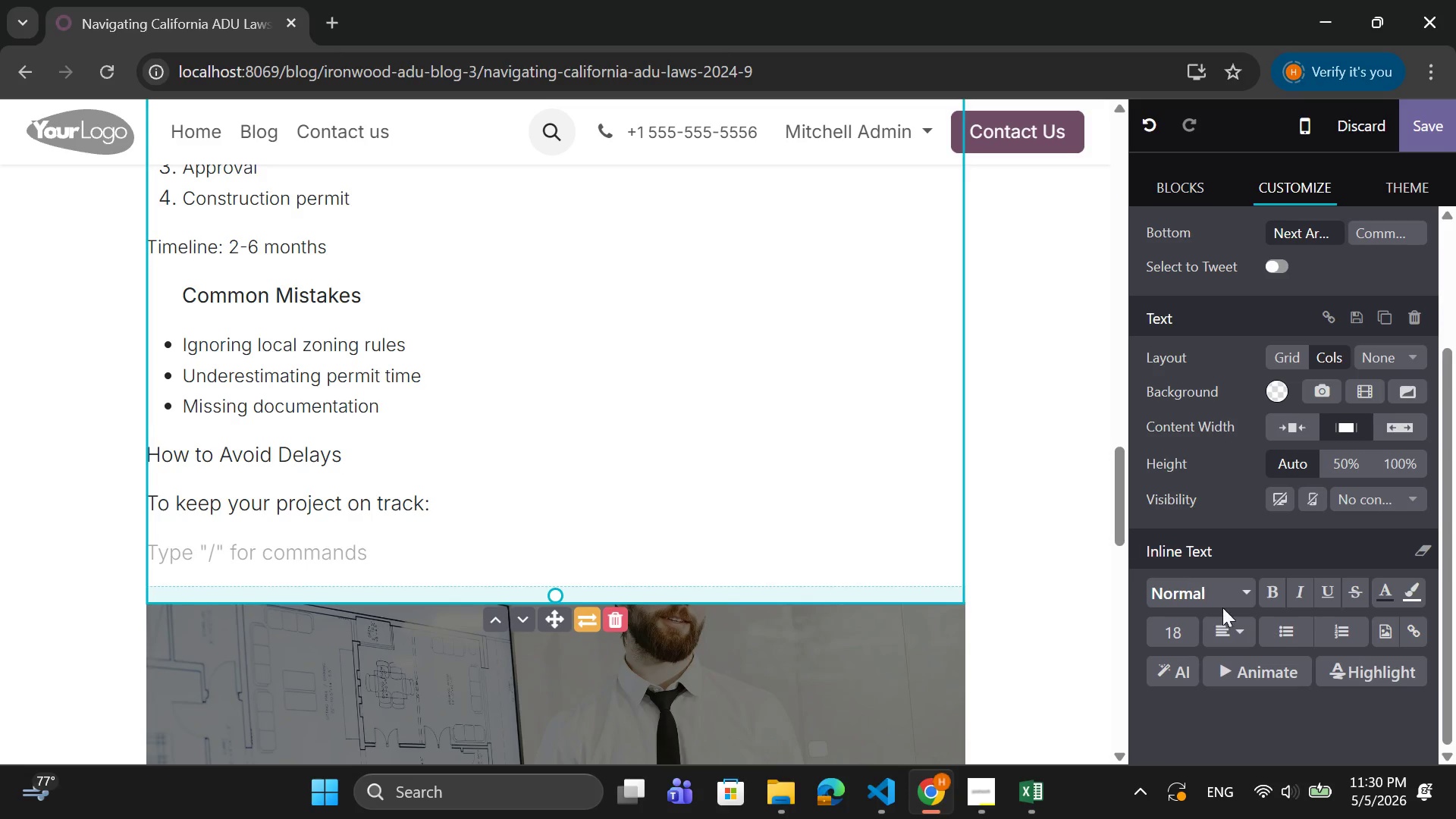 
left_click([1282, 628])
 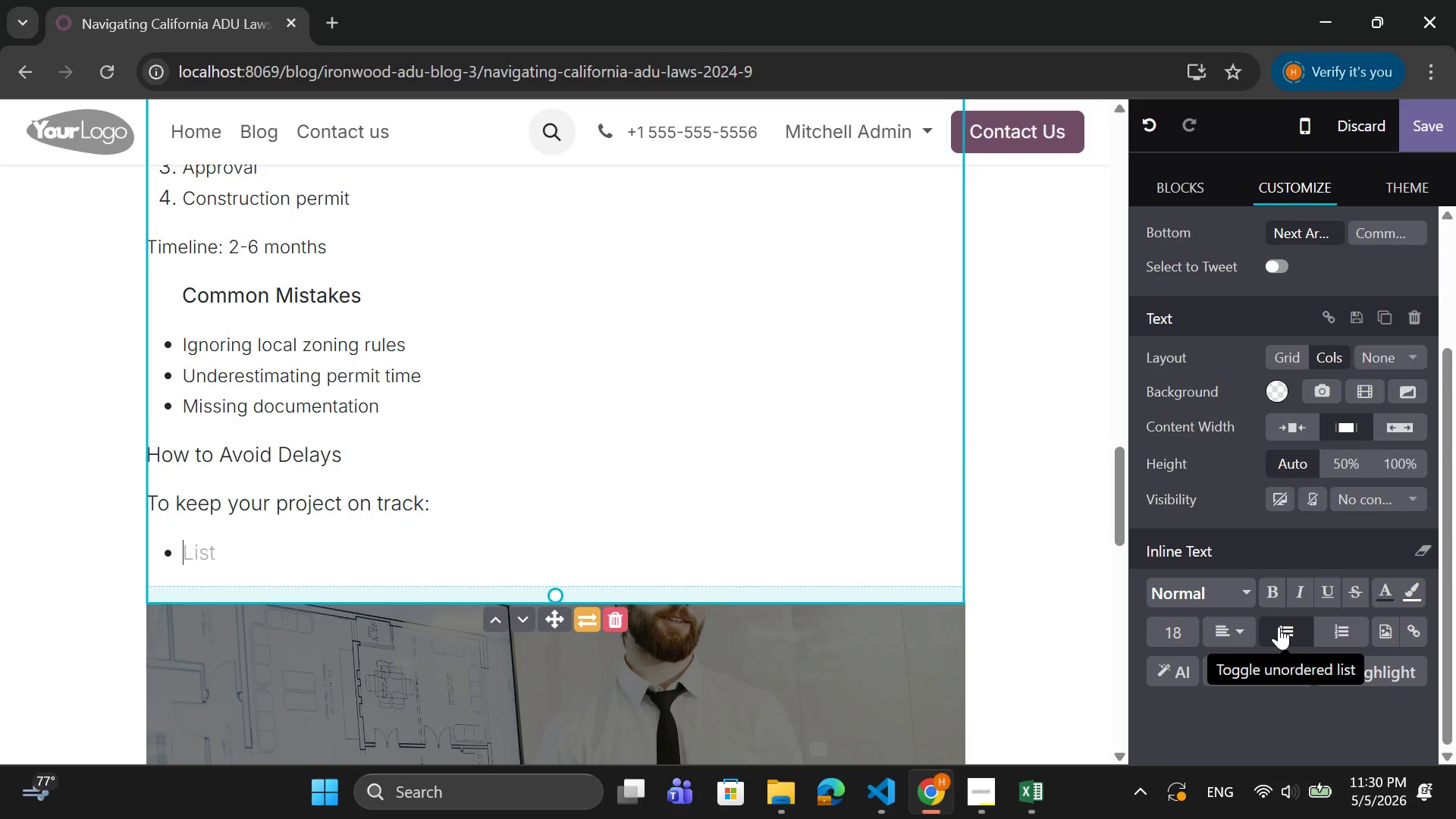 
hold_key(key=CapsLock, duration=0.34)
 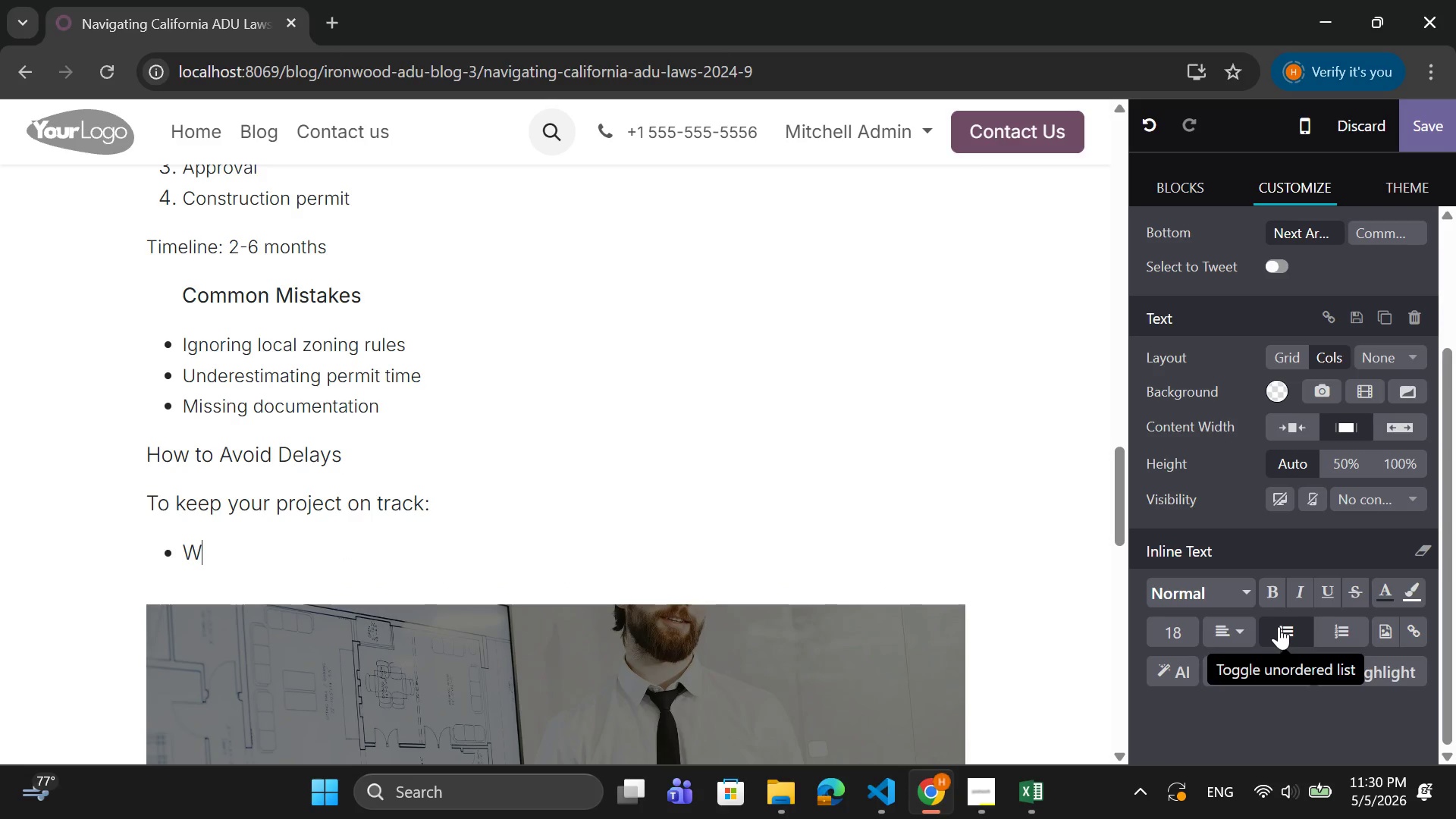 
type(Work with experienced contractors)
 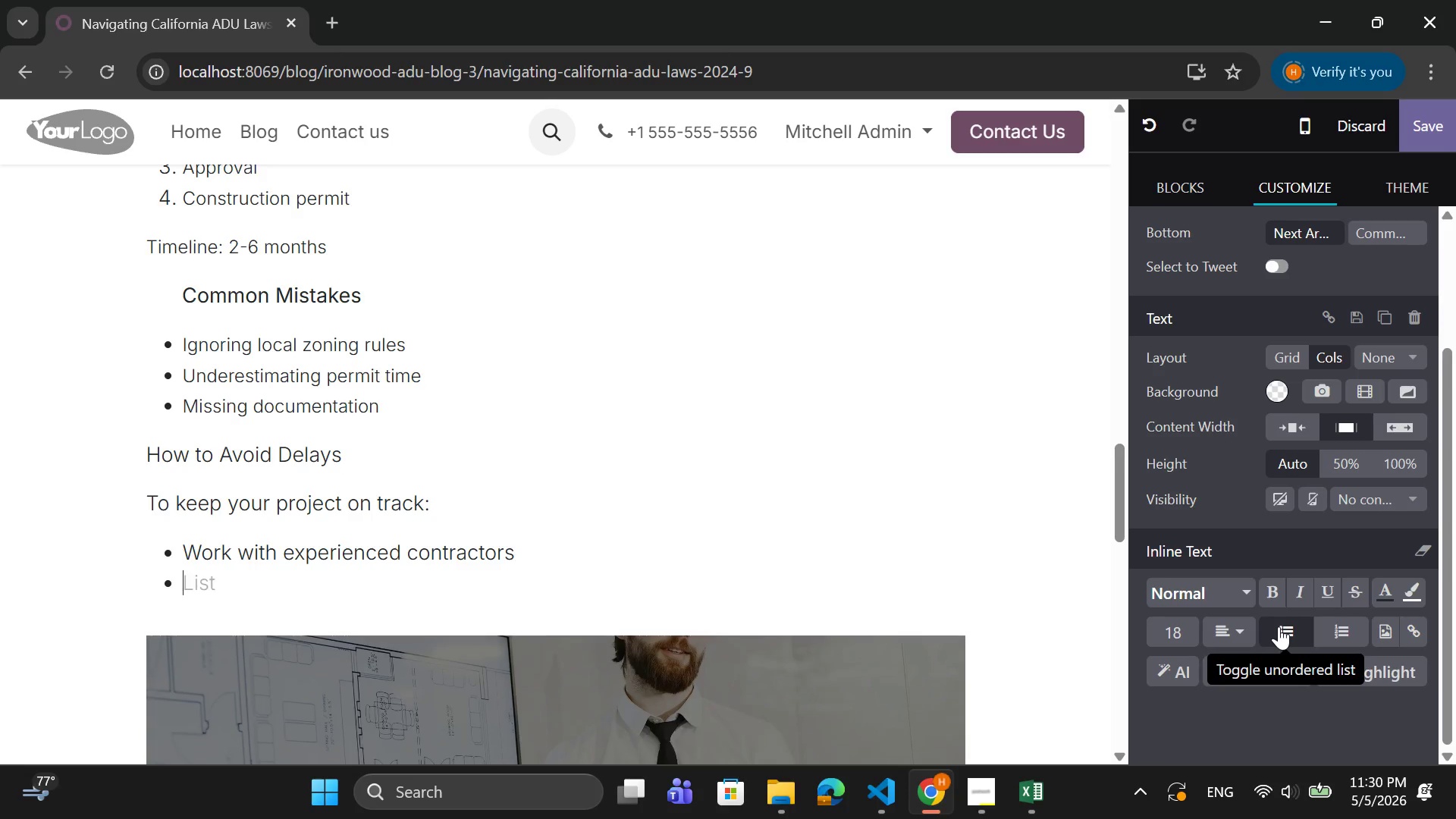 
key(Enter)
 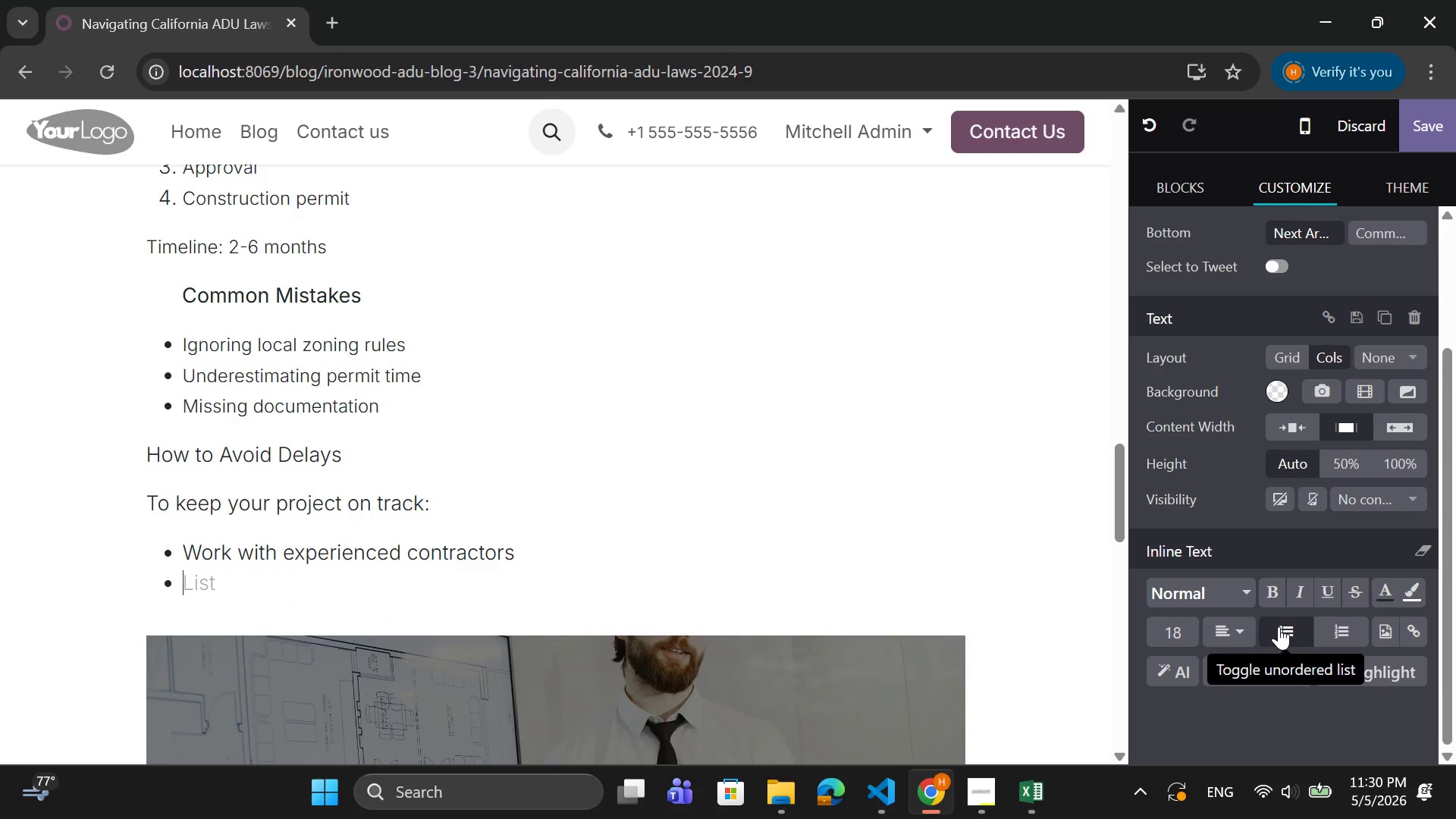 
wait(5.58)
 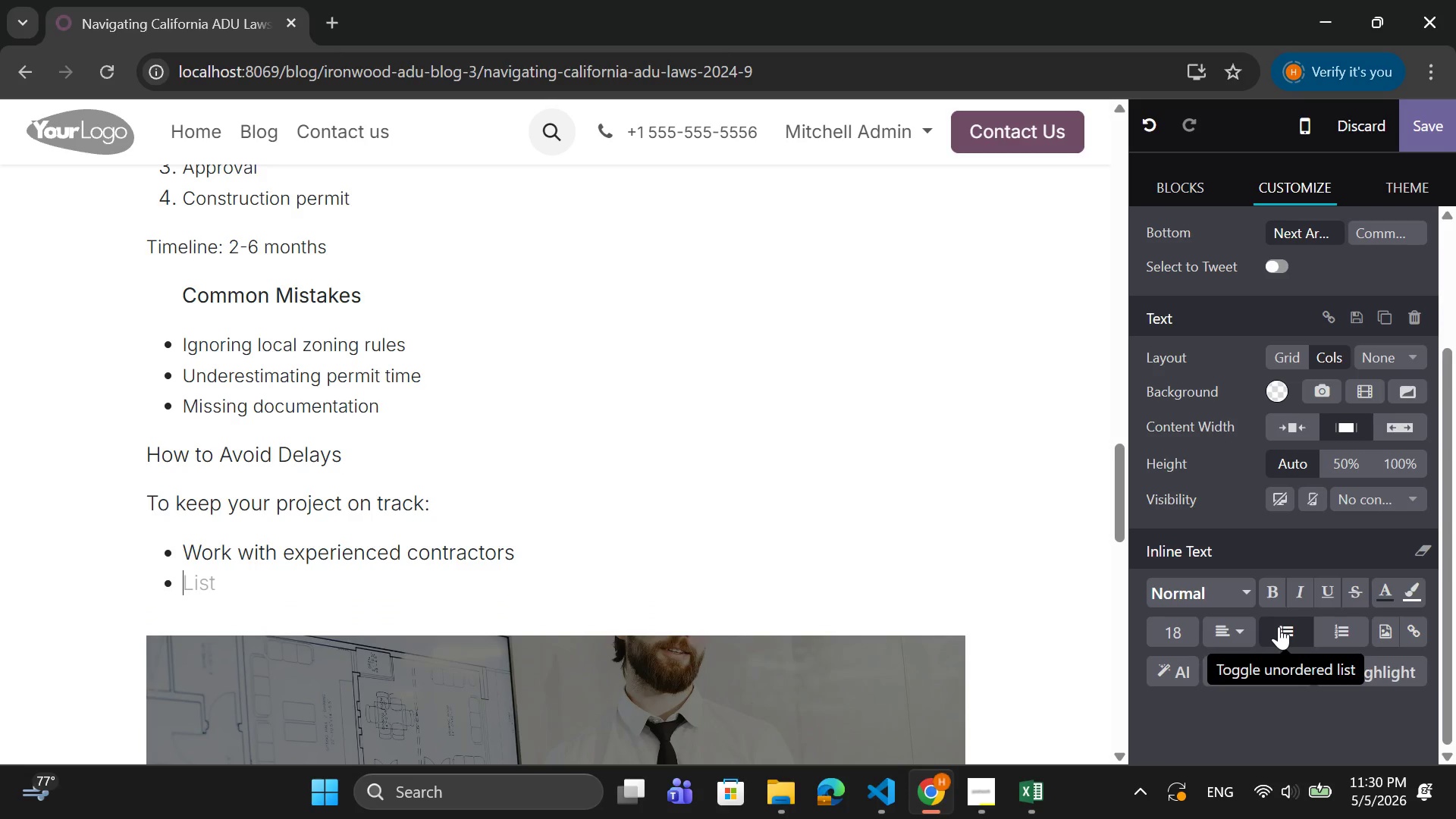 
type(verf)
key(Backspace)
type(ify)
 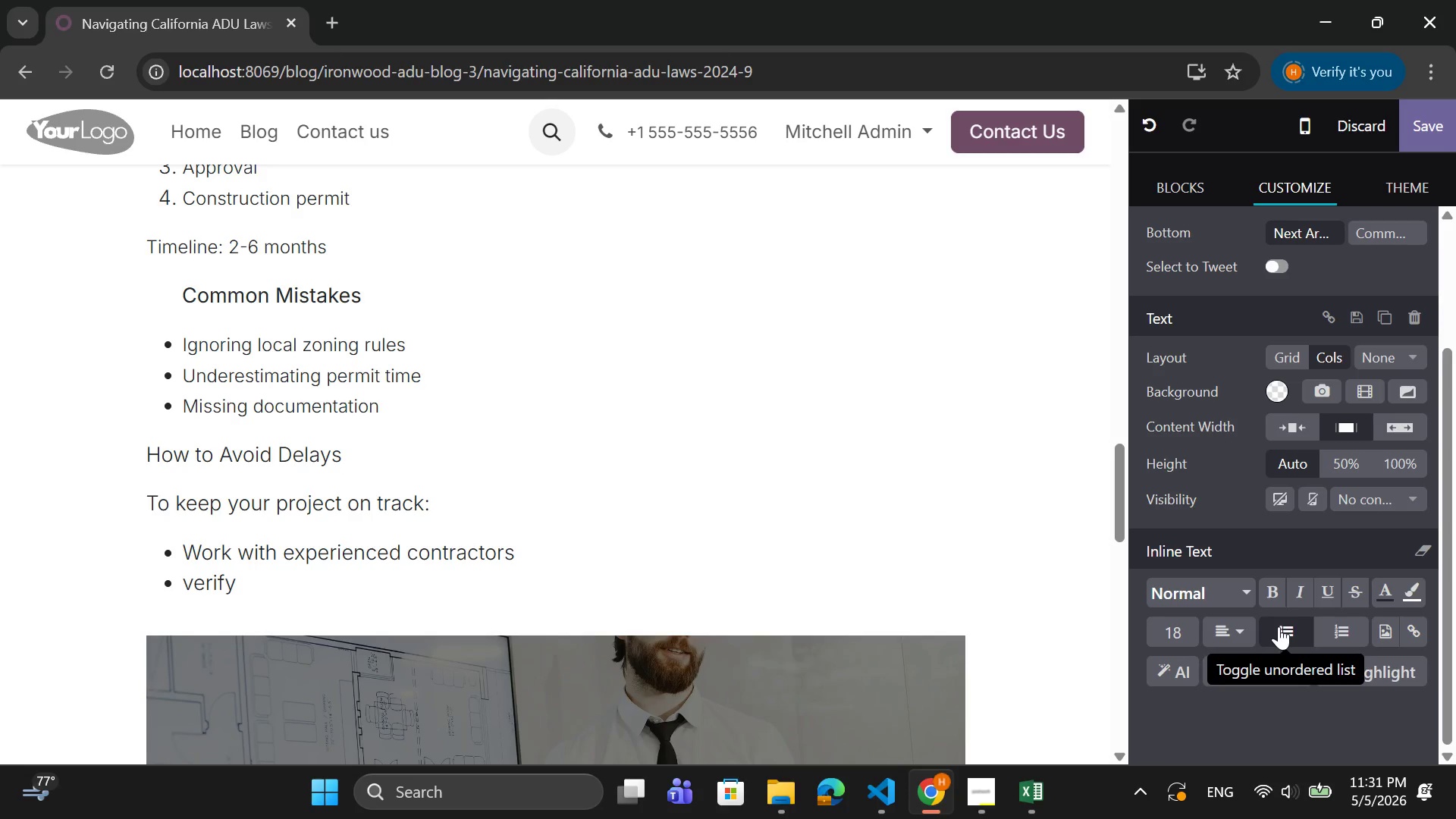 
key(ArrowLeft)
 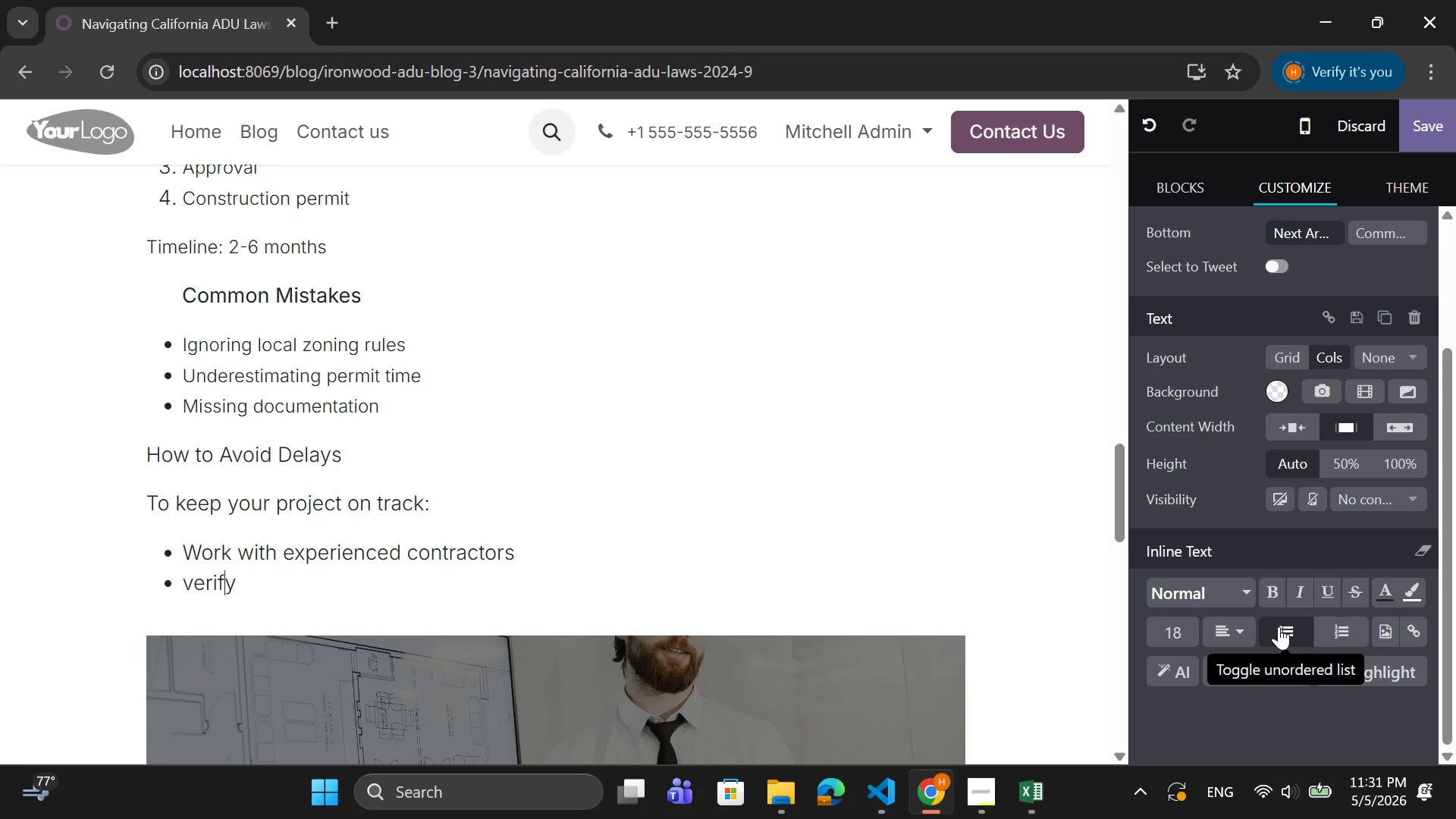 
key(ArrowLeft)
 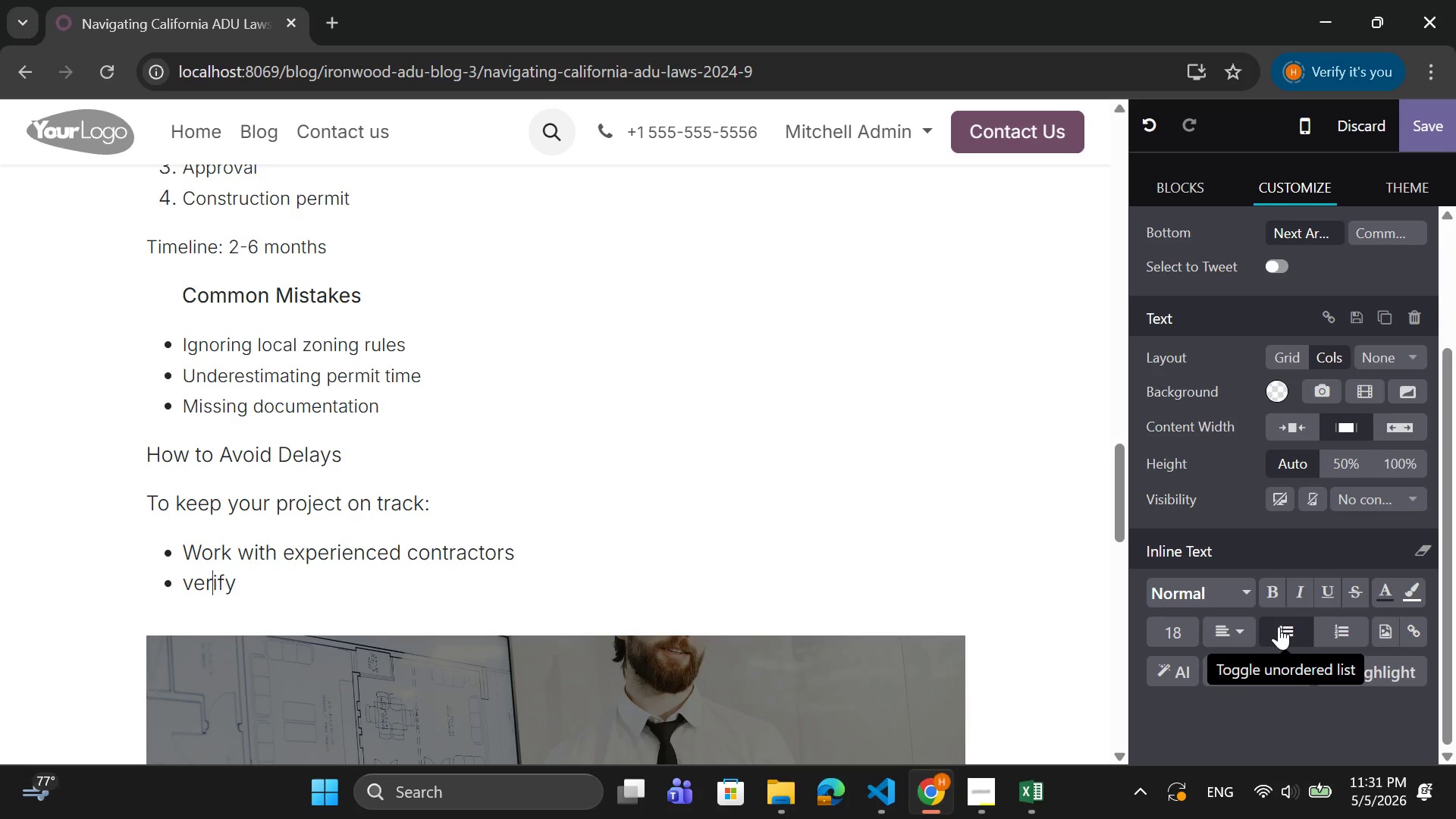 
key(ArrowLeft)
 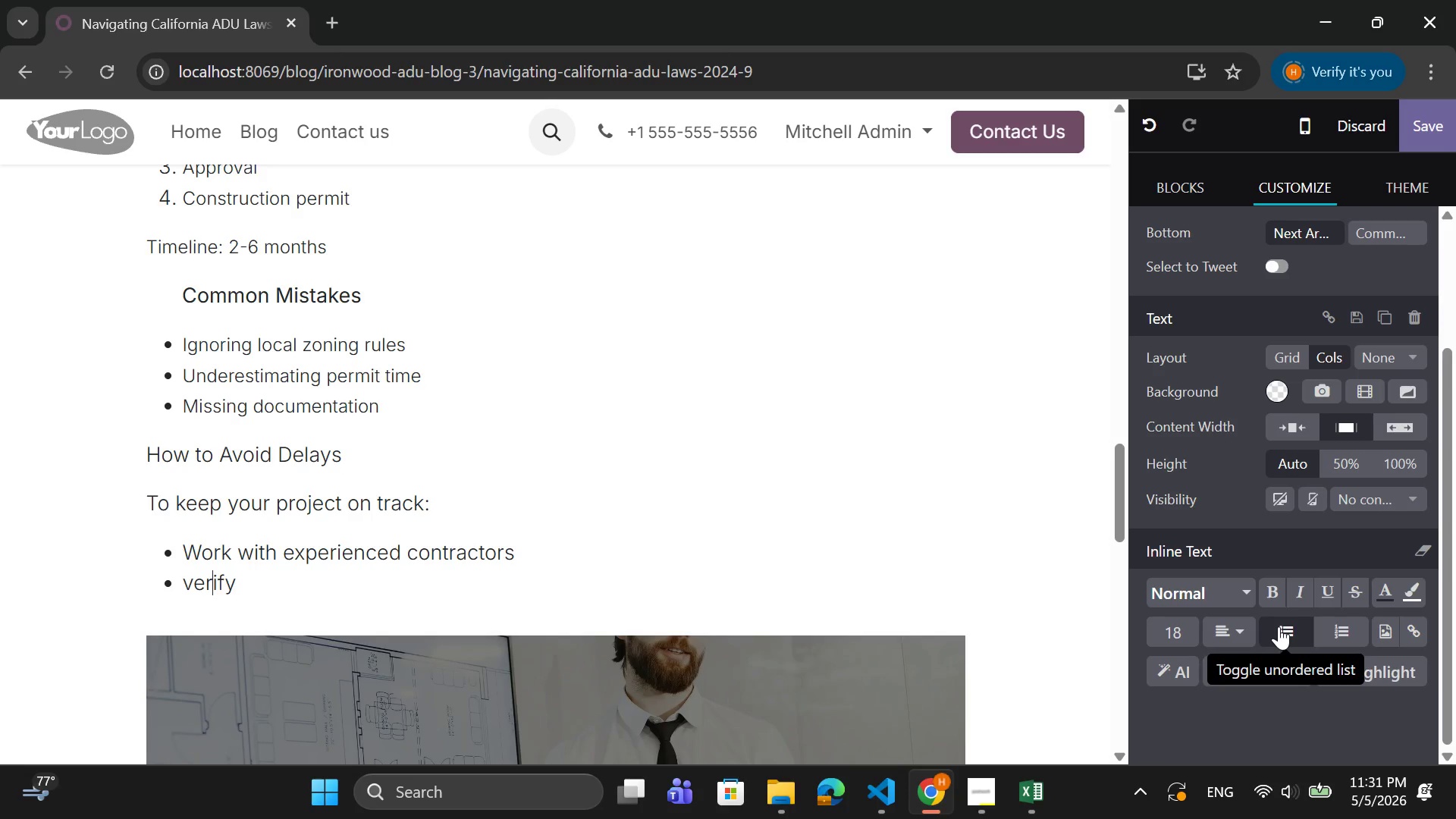 
key(ArrowLeft)
 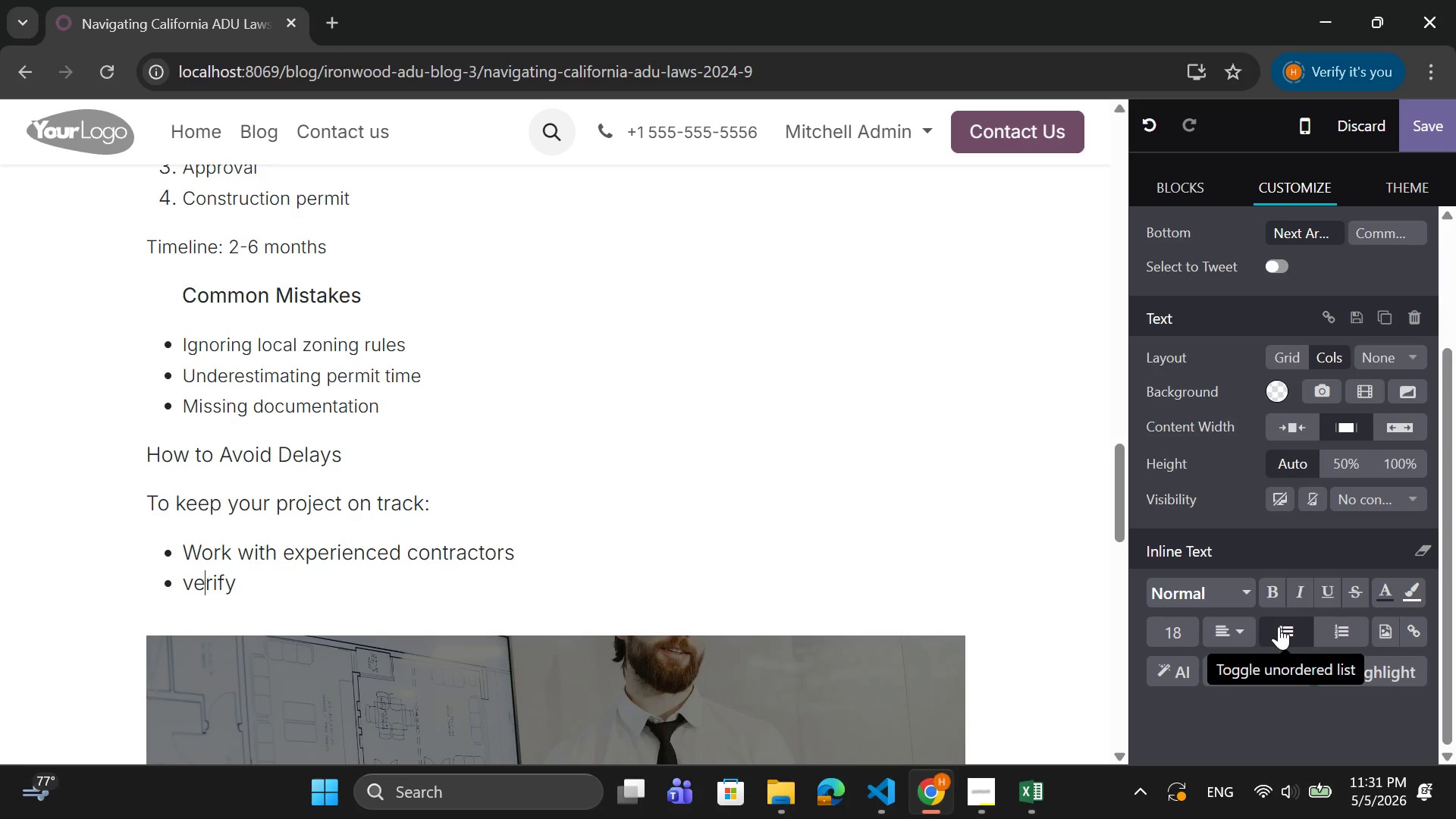 
key(ArrowLeft)
 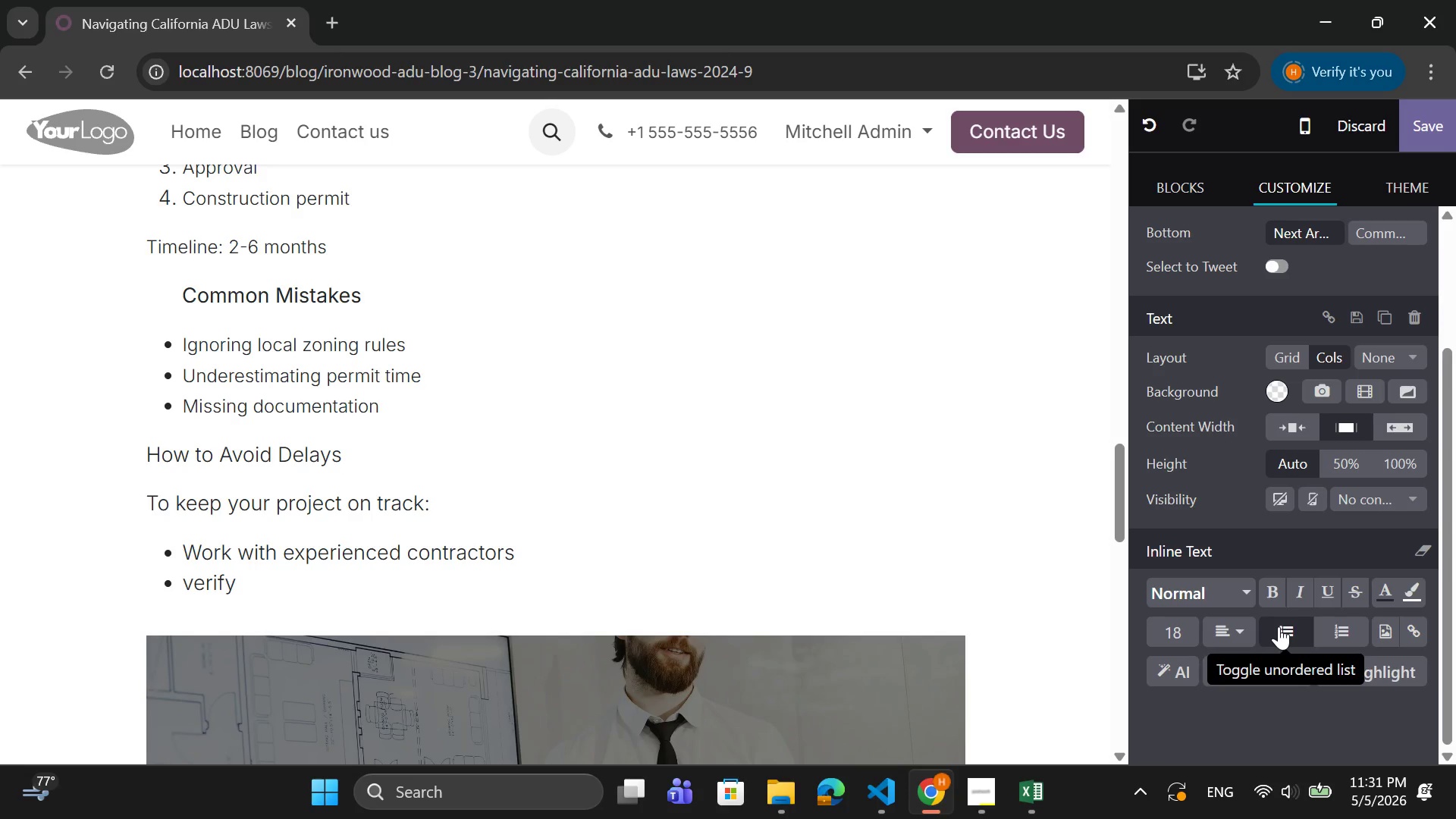 
key(Backspace)
 